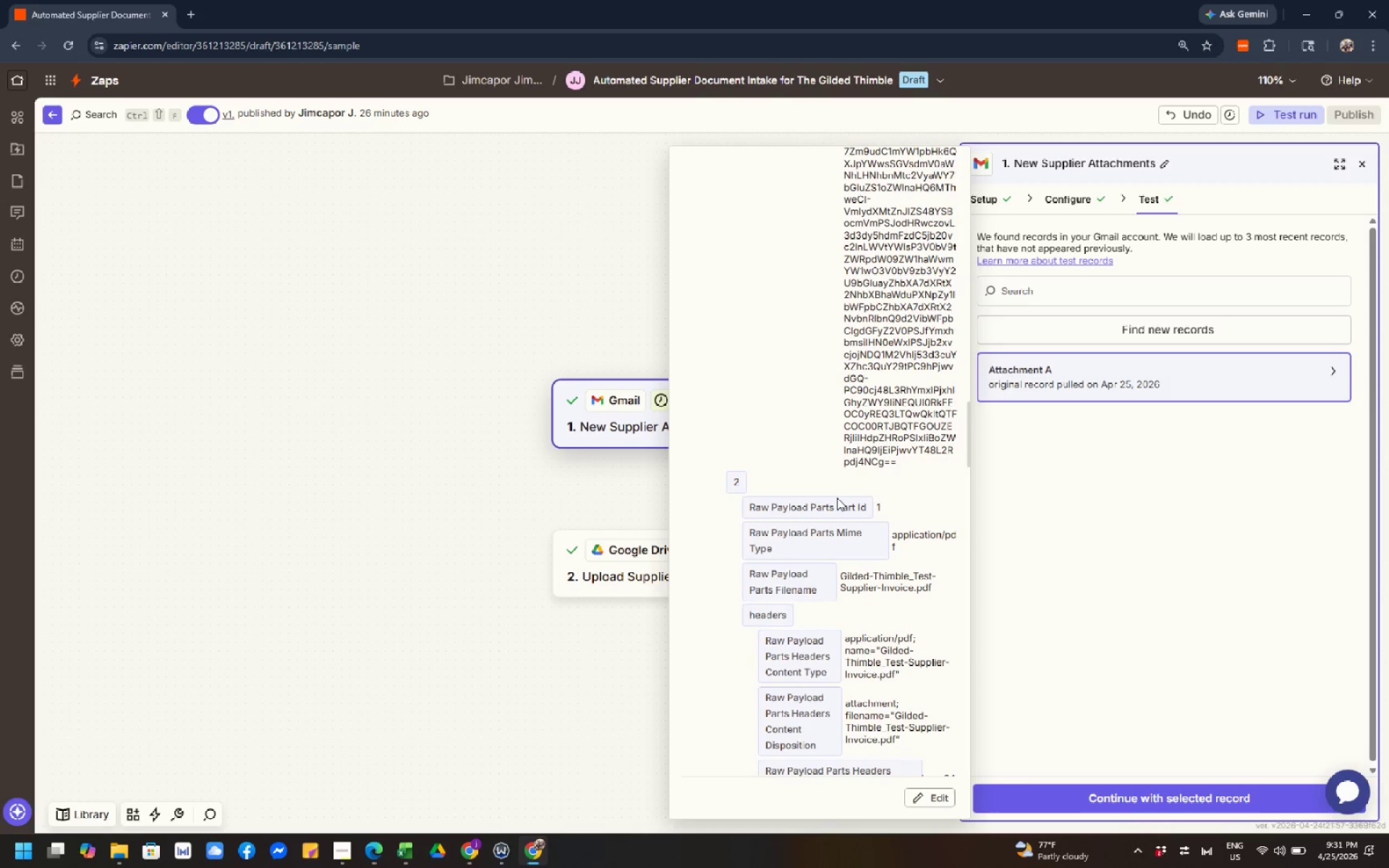 
scroll: coordinate [837, 495], scroll_direction: down, amount: 3.0
 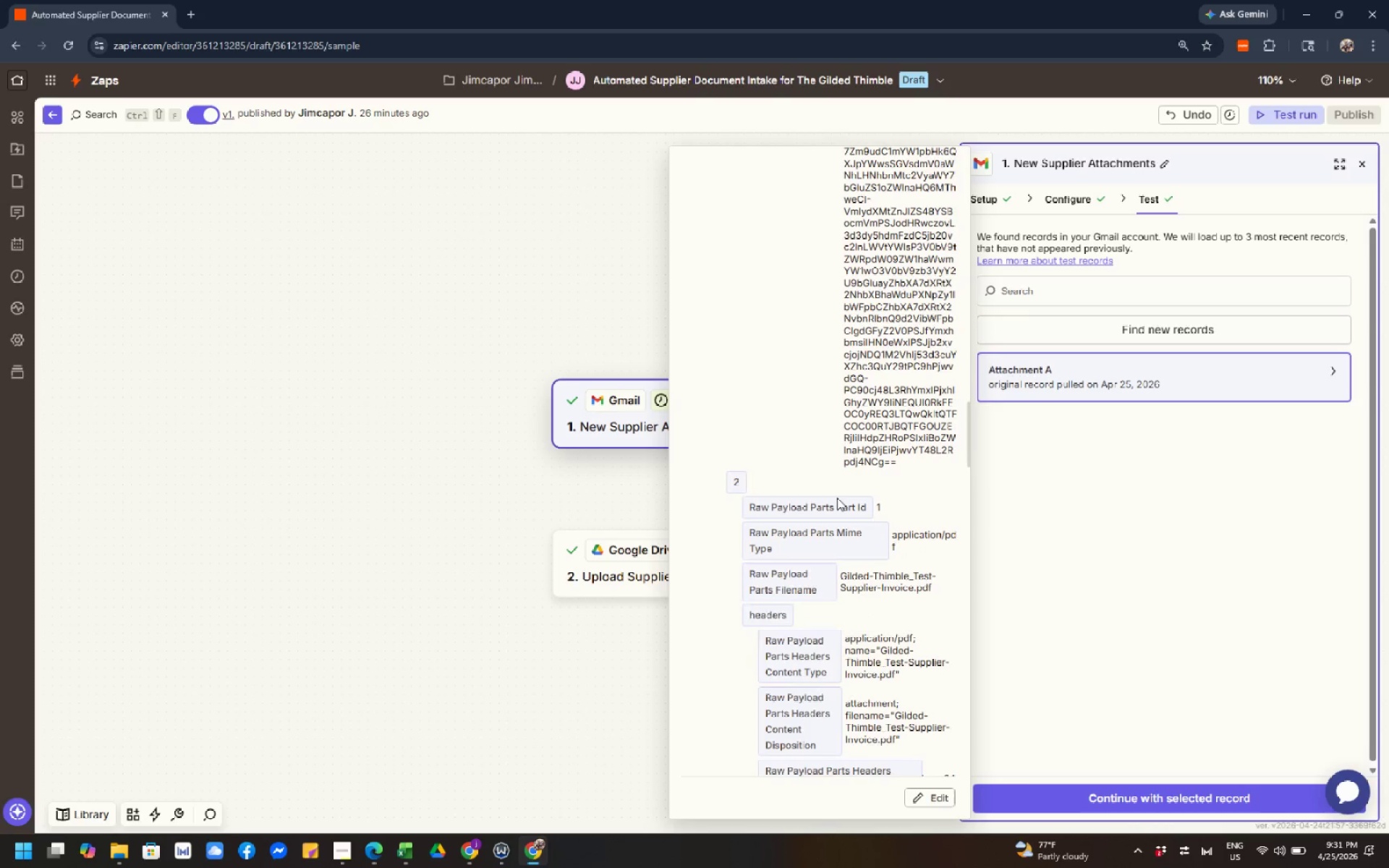 
left_click([837, 499])
 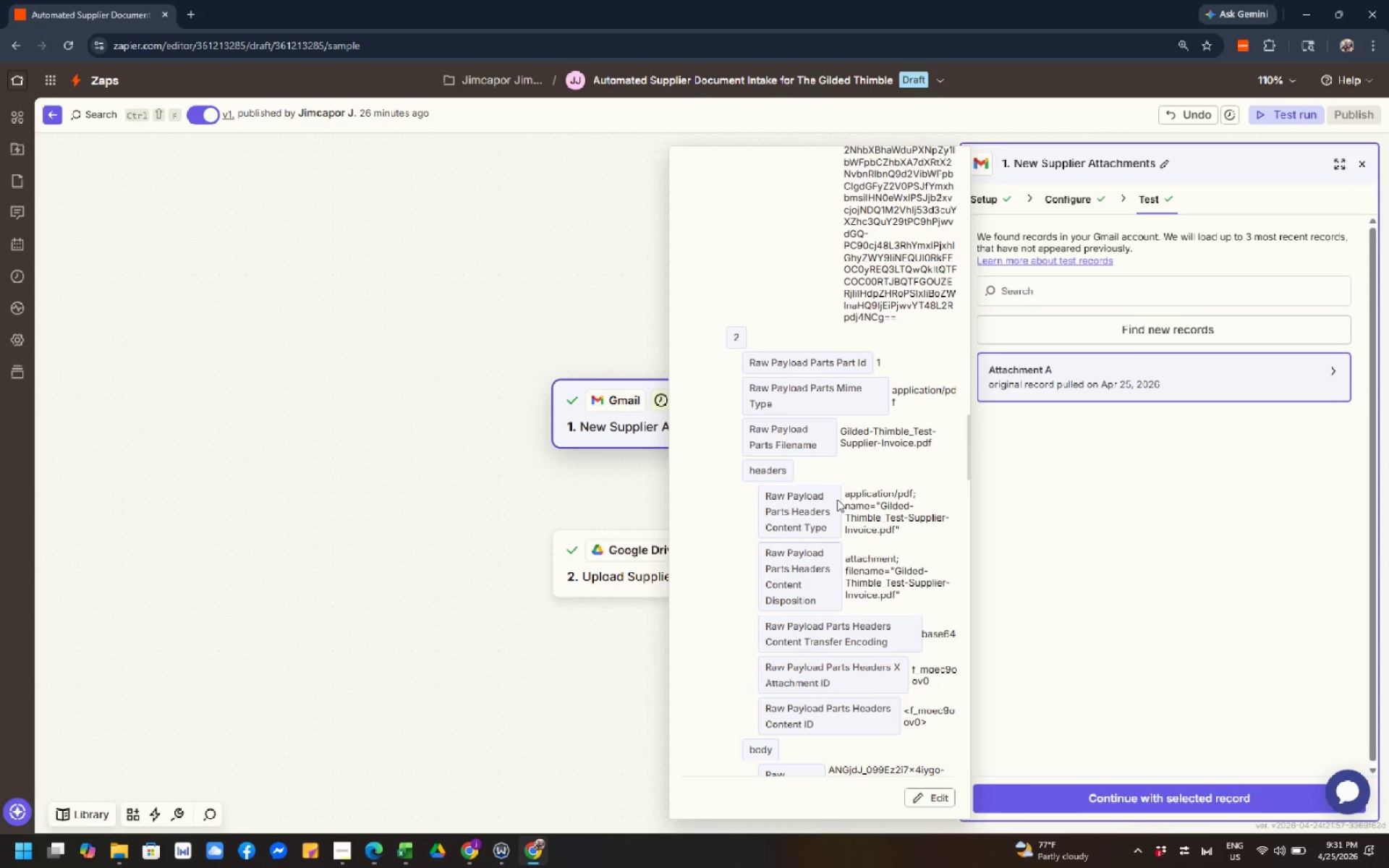 
scroll: coordinate [837, 498], scroll_direction: down, amount: 2.0
 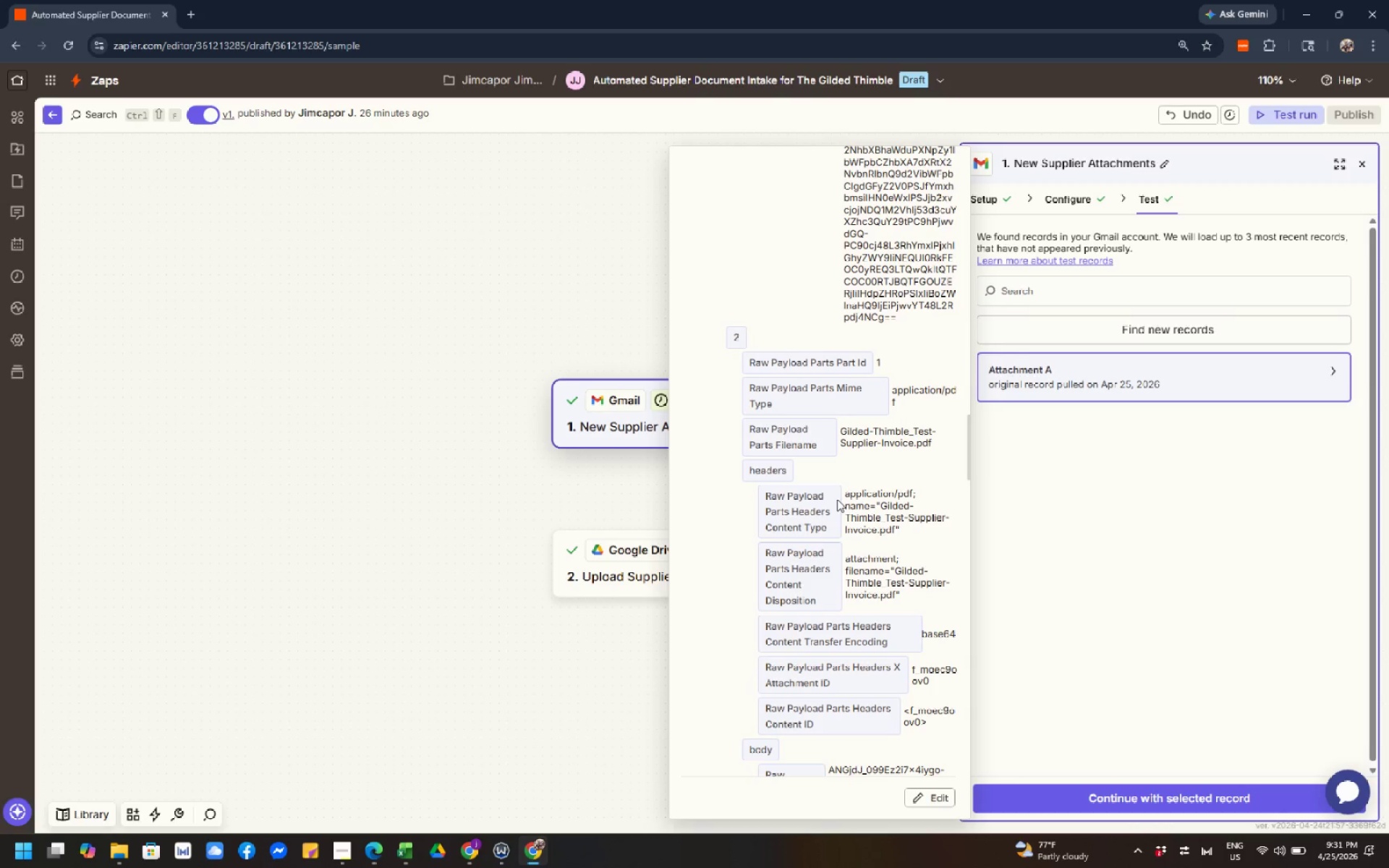 
scroll: coordinate [837, 499], scroll_direction: up, amount: 5.0
 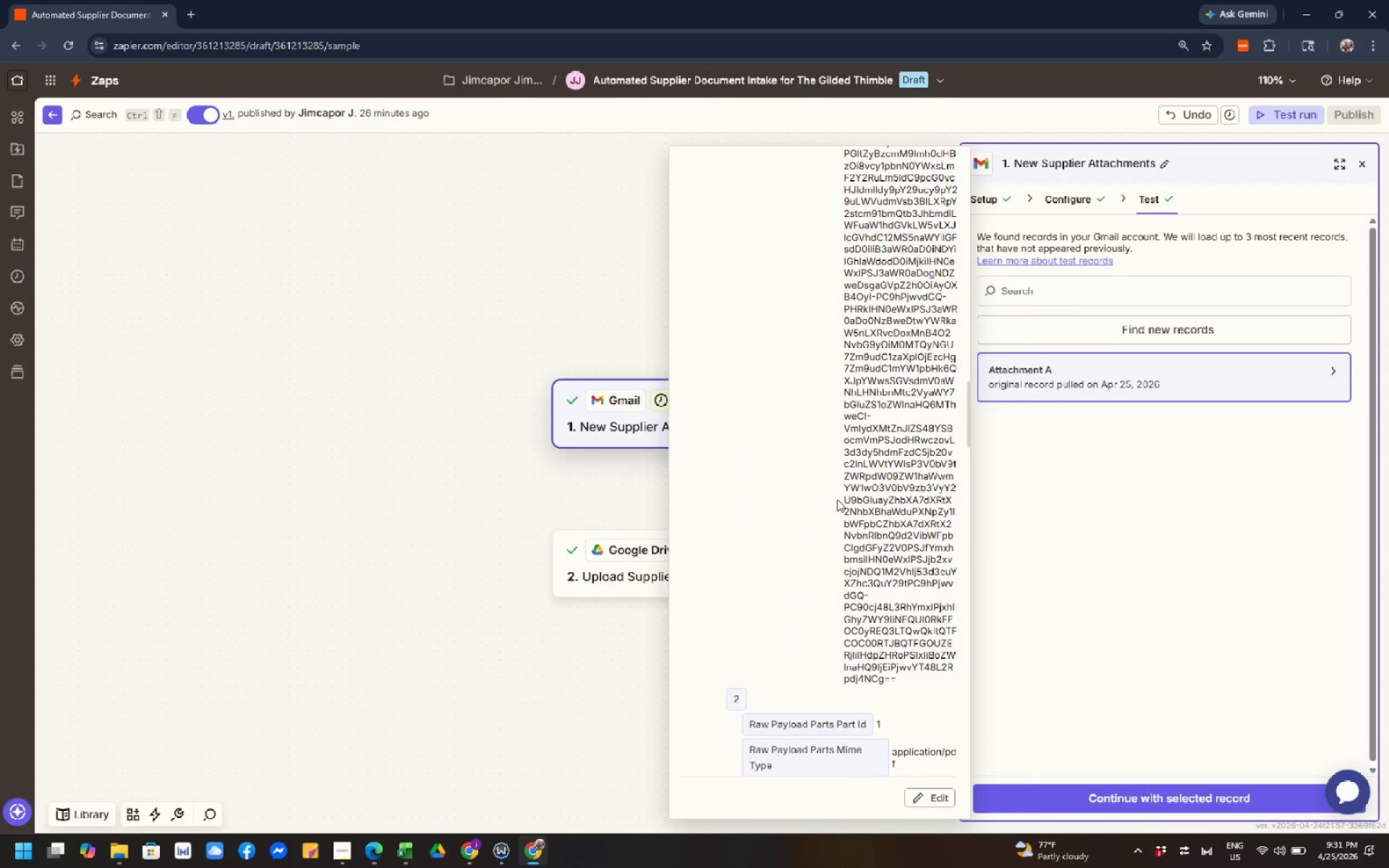 
left_click([837, 499])
 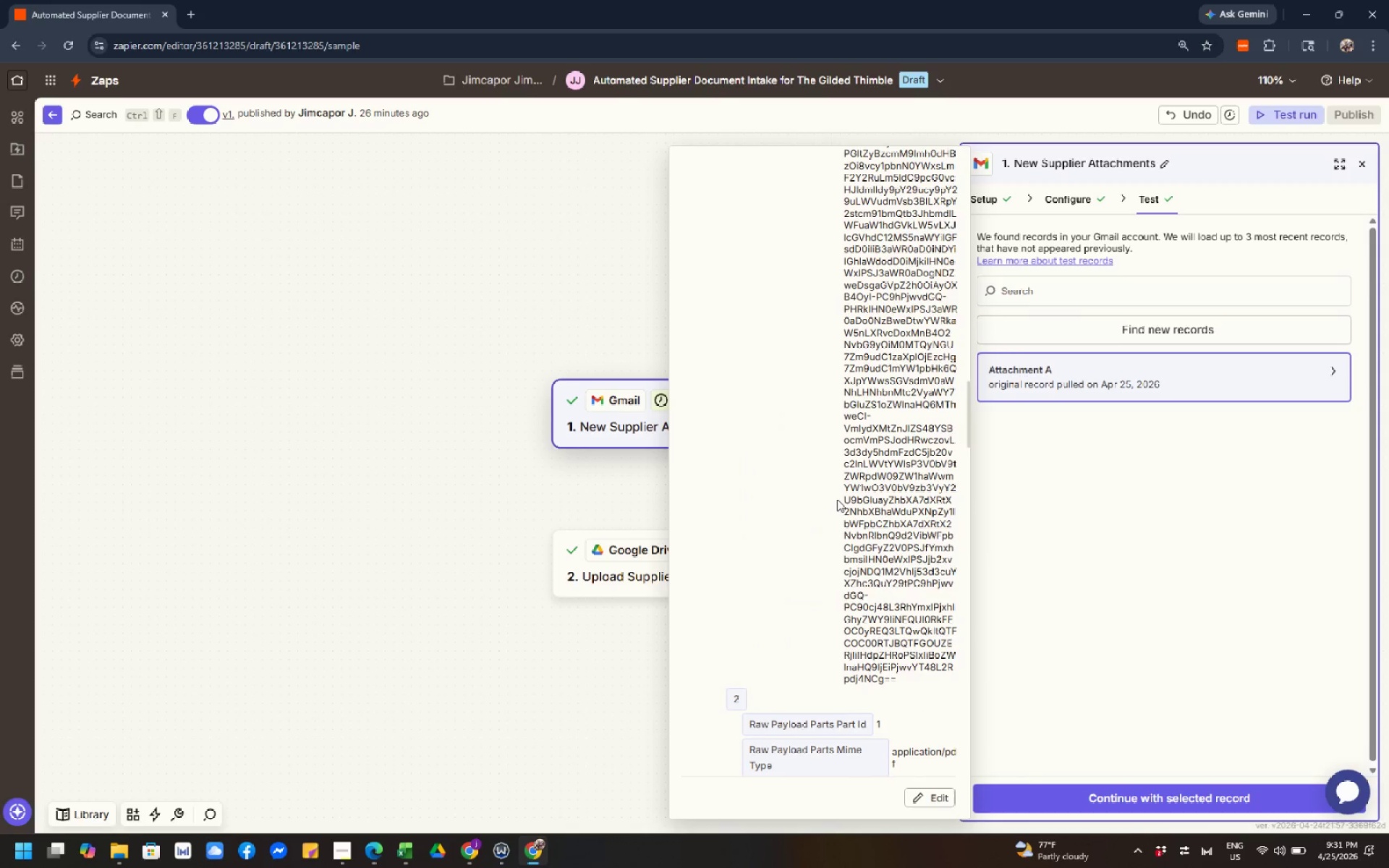 
left_click([837, 499])
 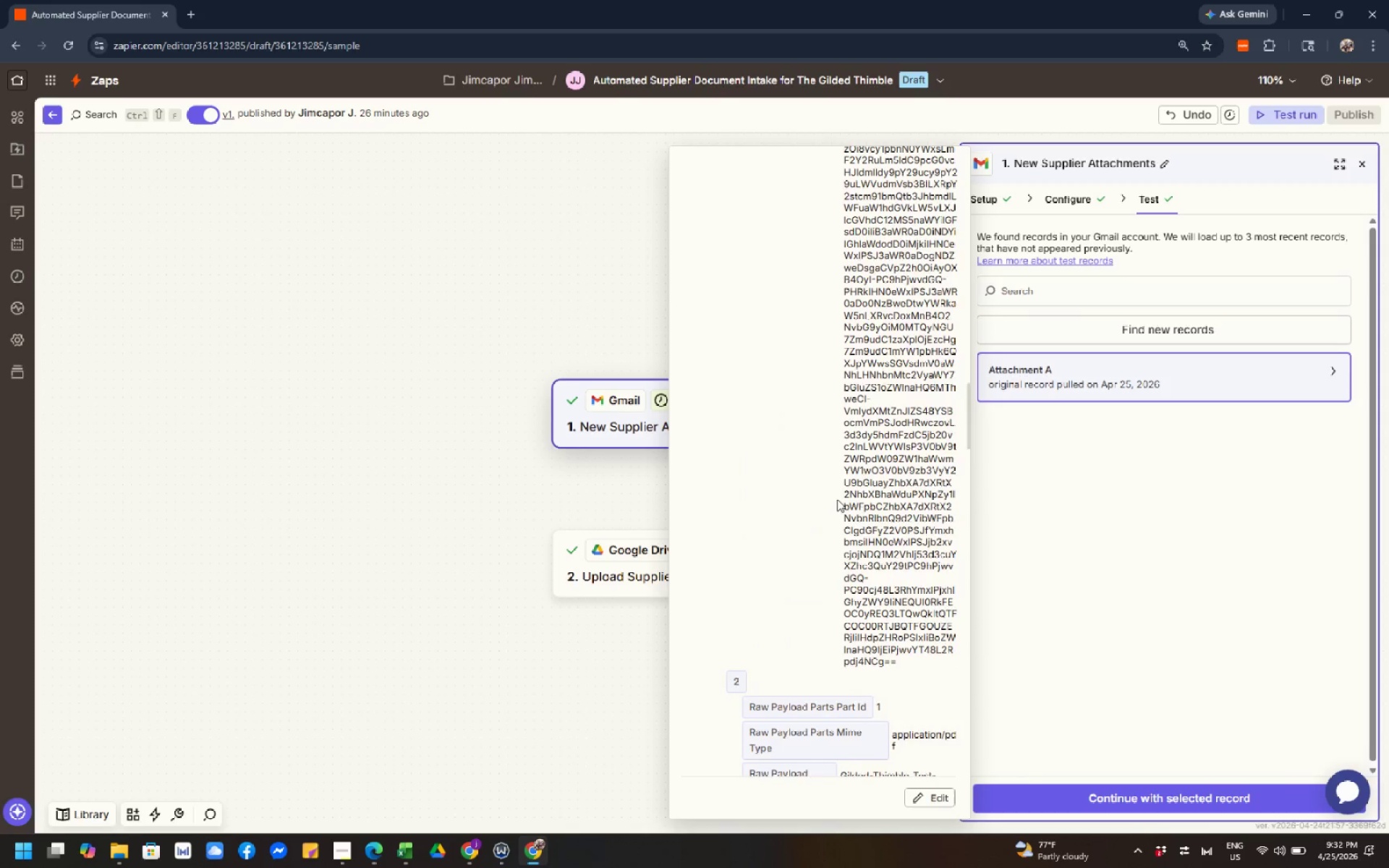 
scroll: coordinate [837, 499], scroll_direction: down, amount: 3.0
 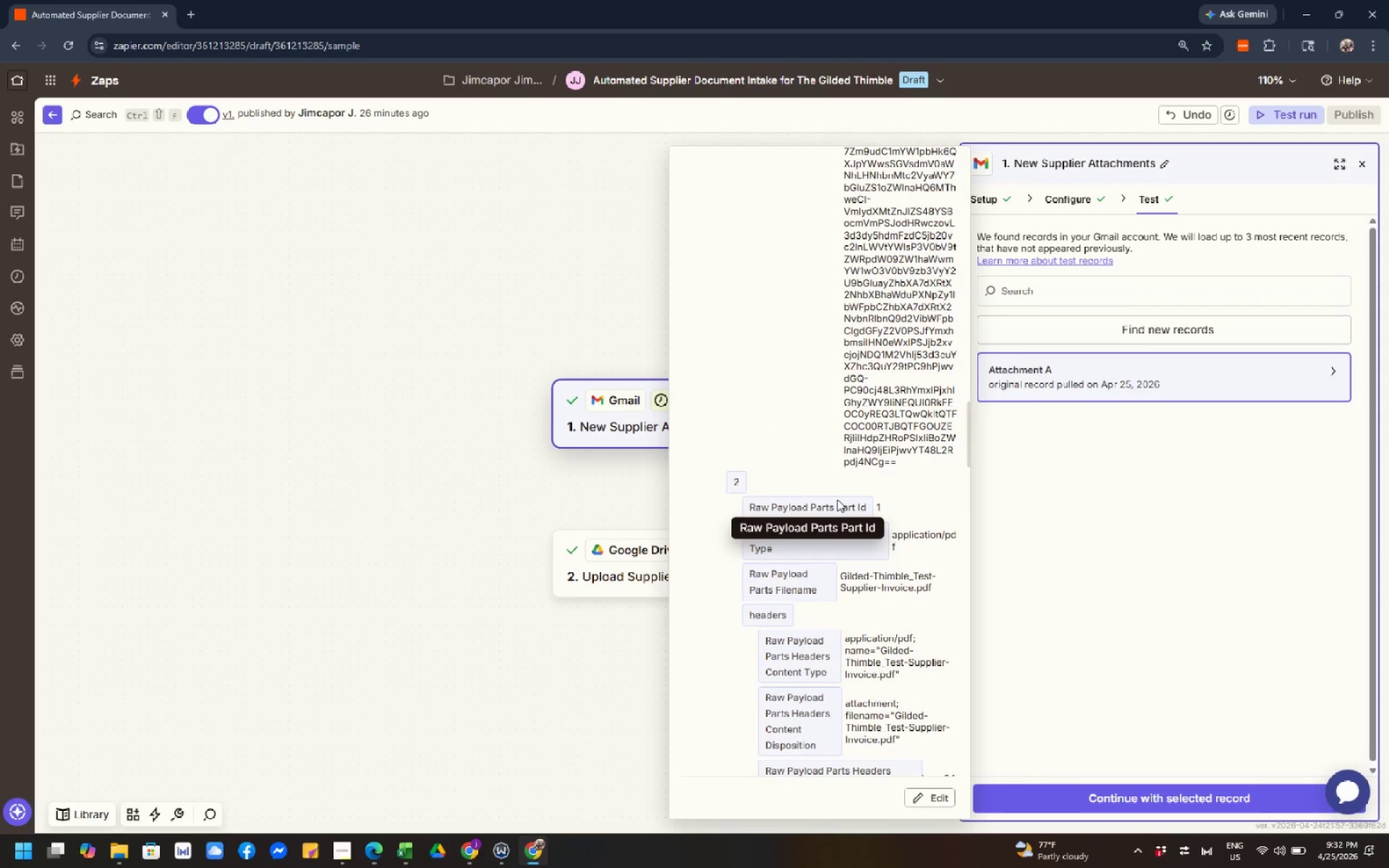 
left_click([837, 499])
 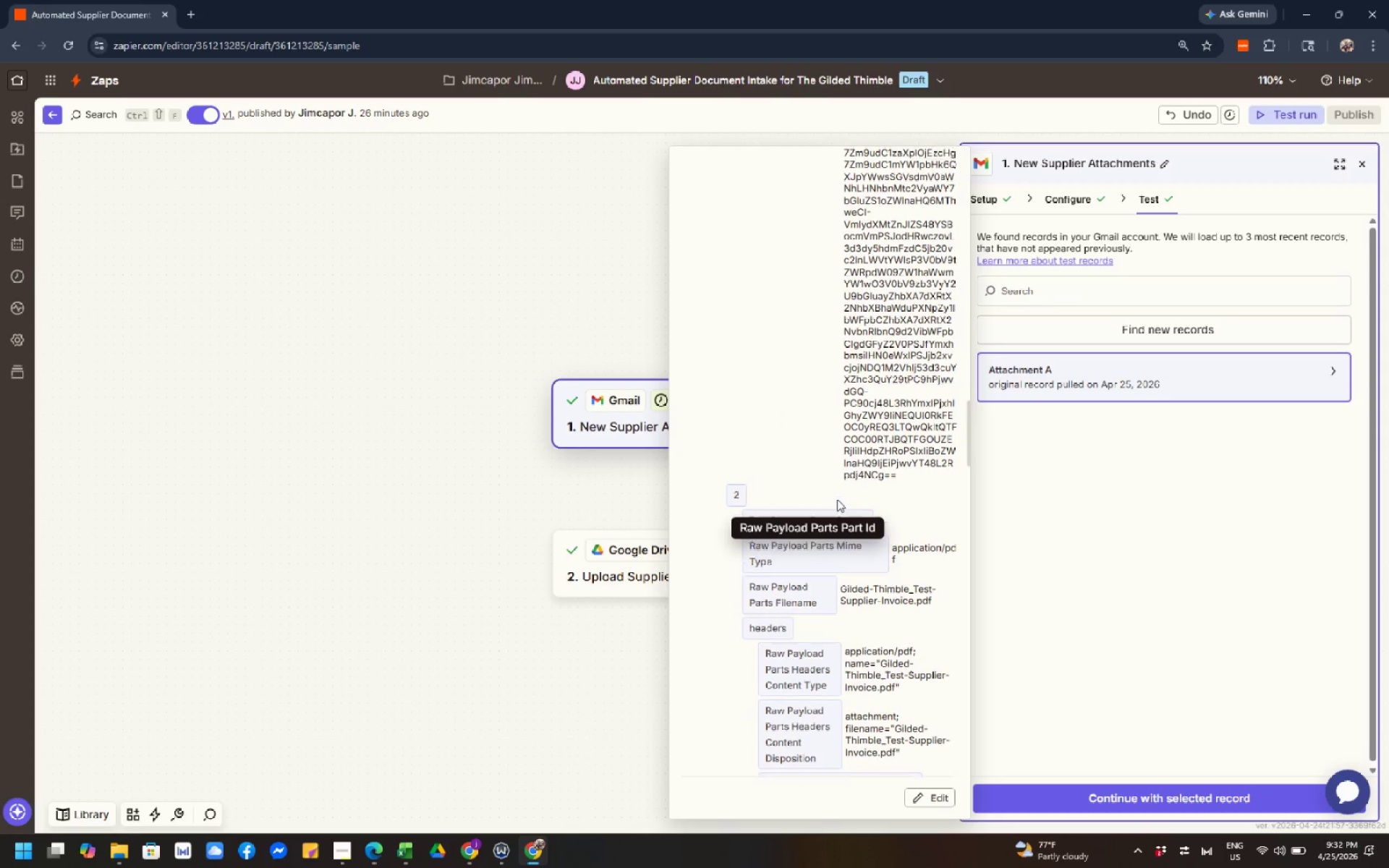 
scroll: coordinate [837, 499], scroll_direction: up, amount: 3.0
 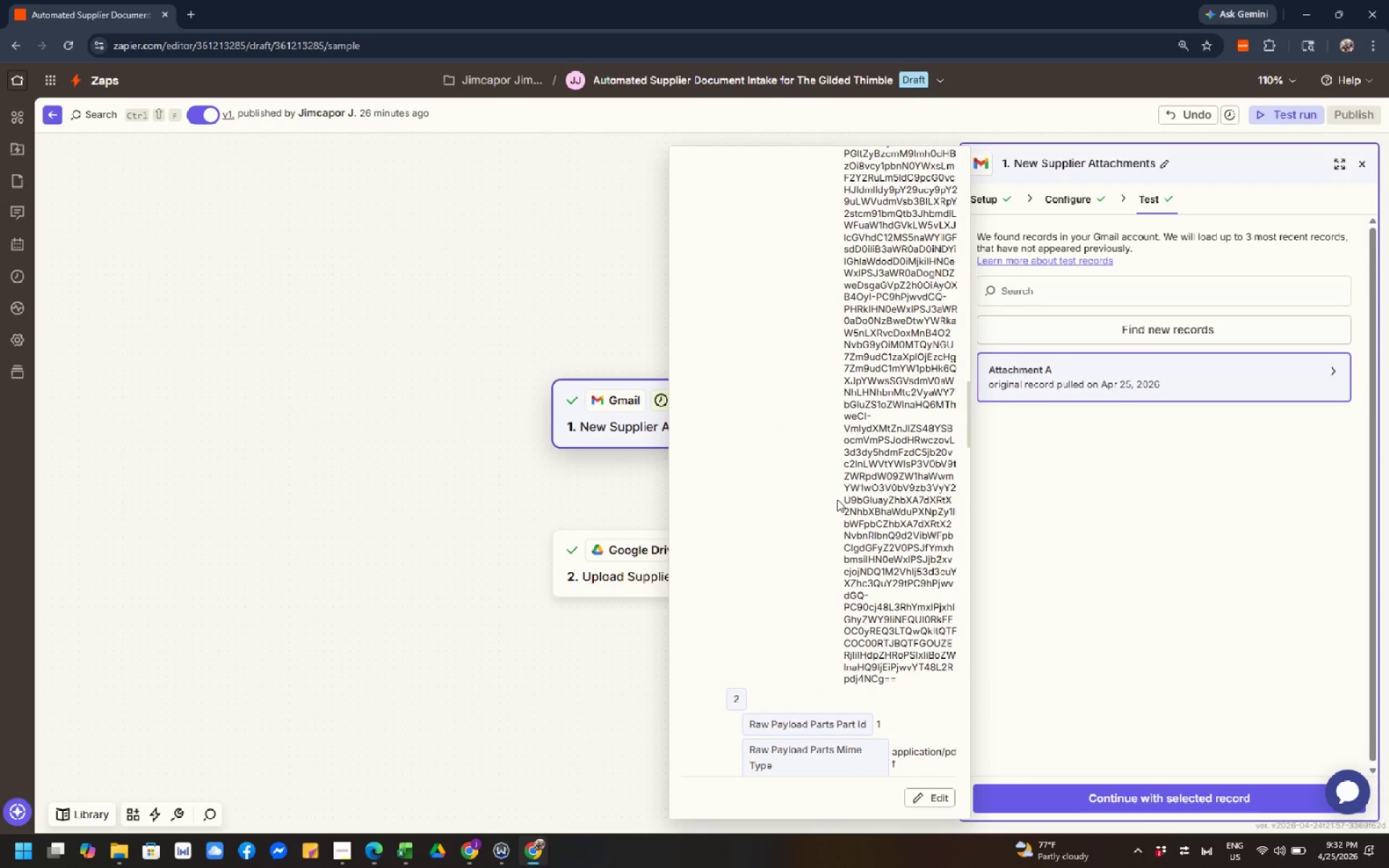 
left_click([837, 499])
 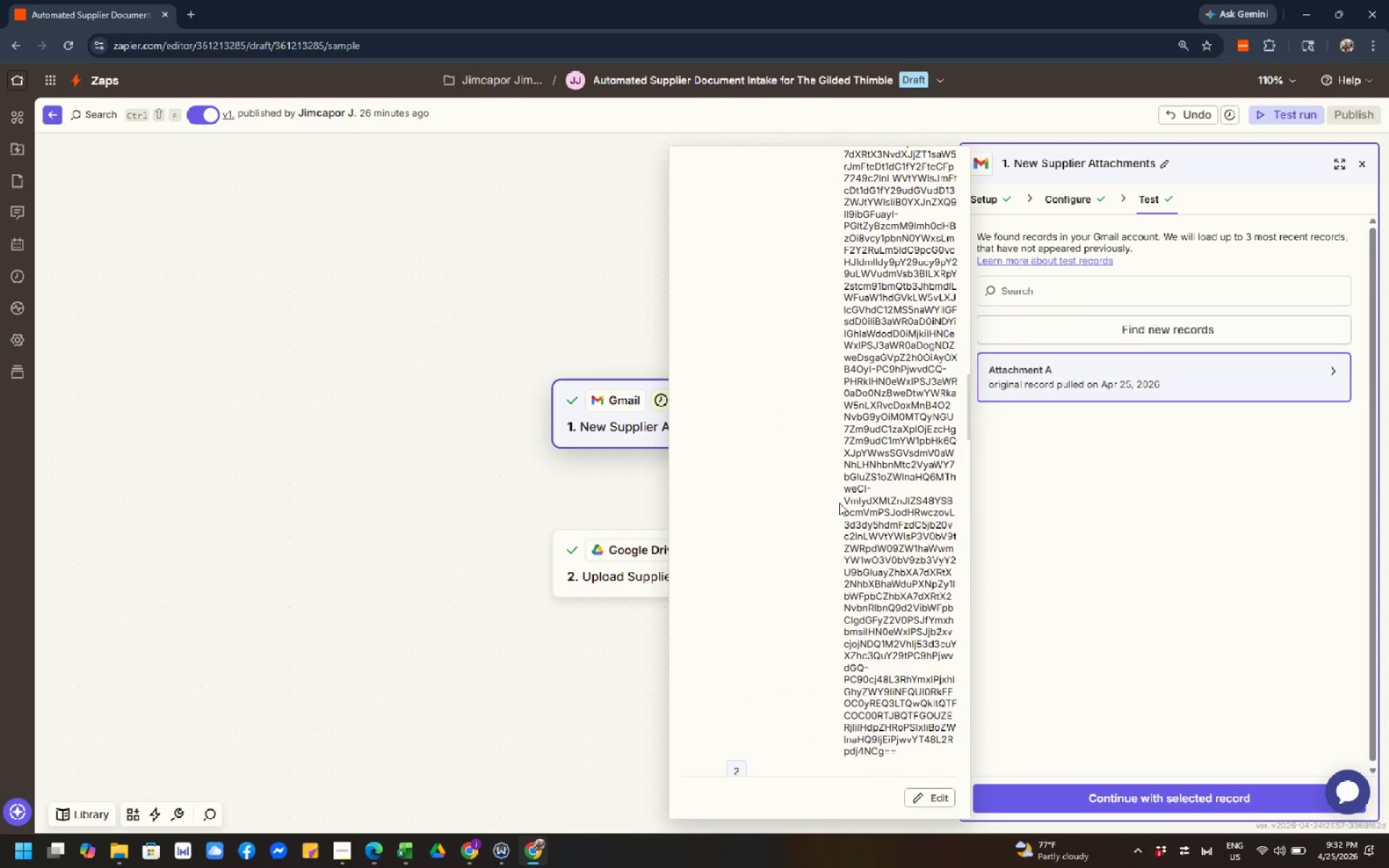 
scroll: coordinate [837, 499], scroll_direction: up, amount: 1.0
 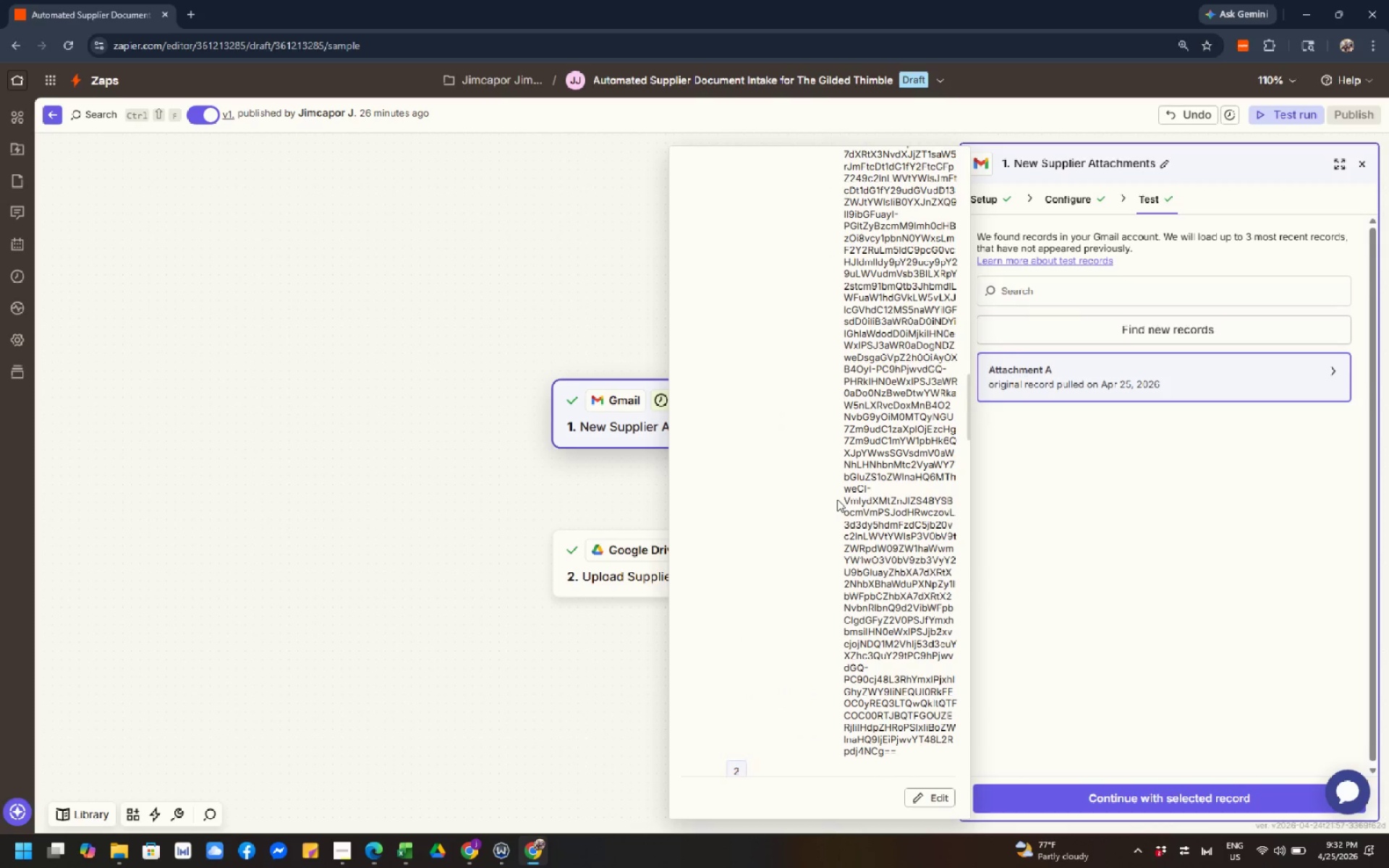 
wait(11.59)
 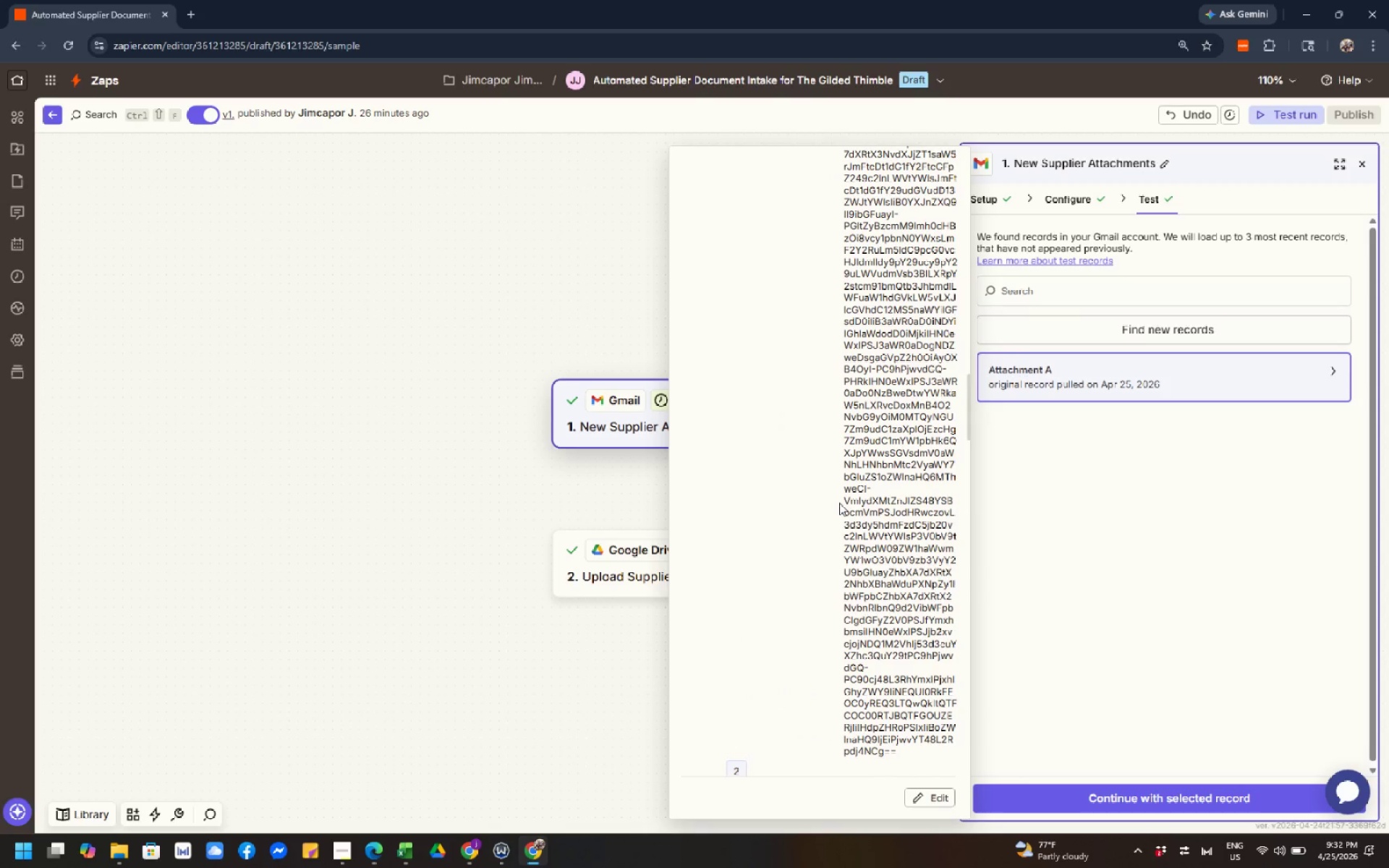 
left_click([846, 507])
 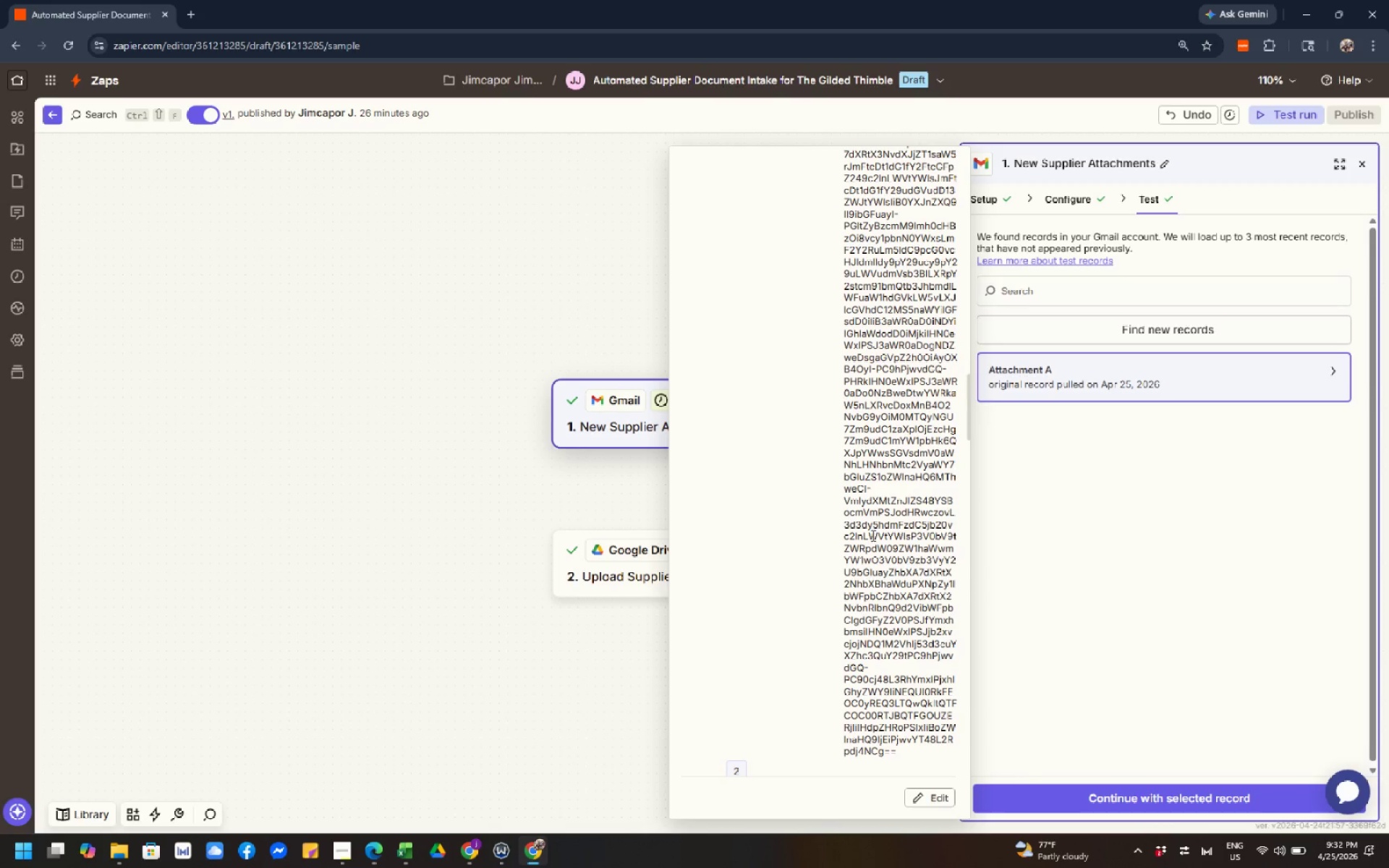 
wait(6.31)
 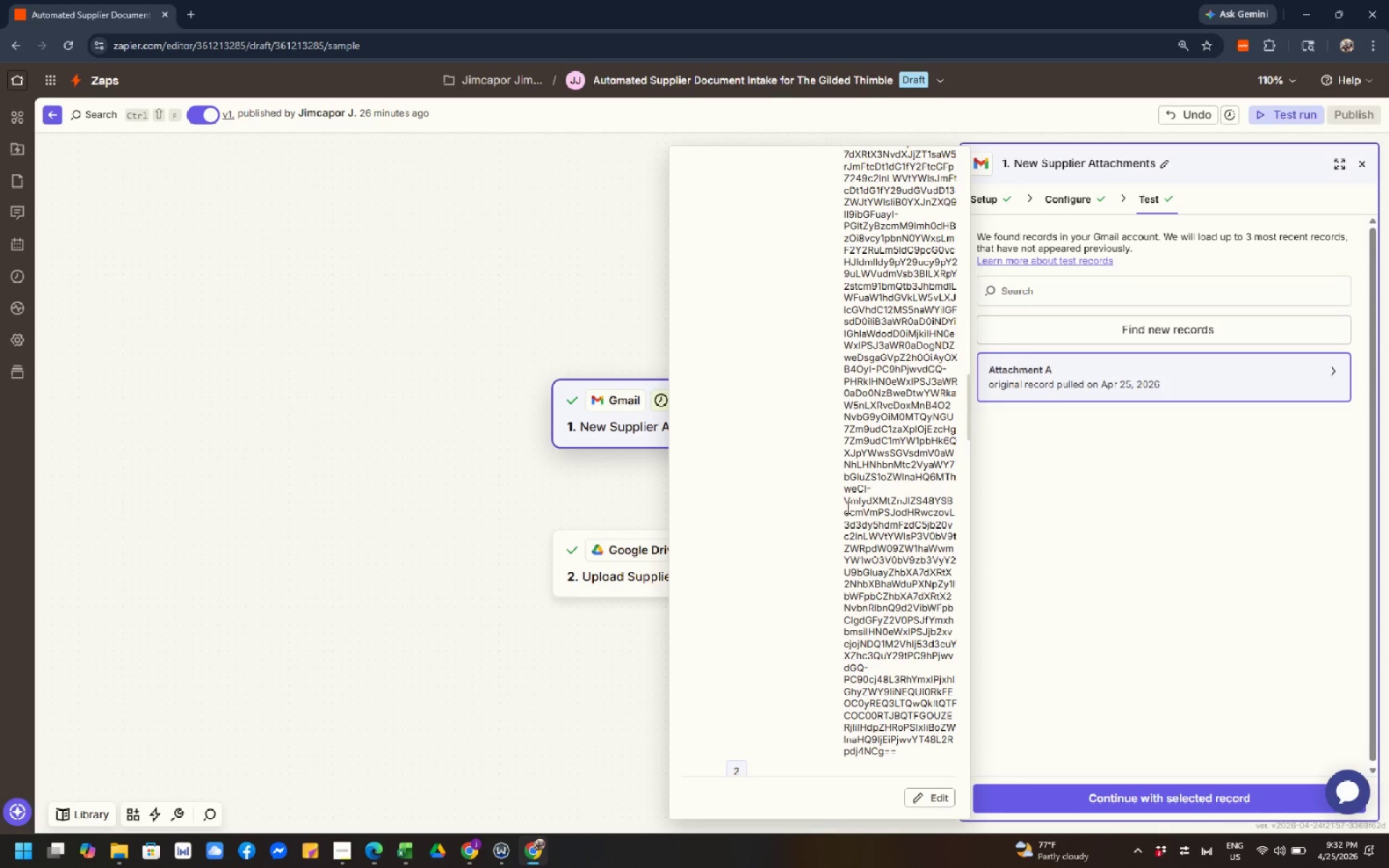 
scroll: coordinate [852, 539], scroll_direction: down, amount: 9.0
 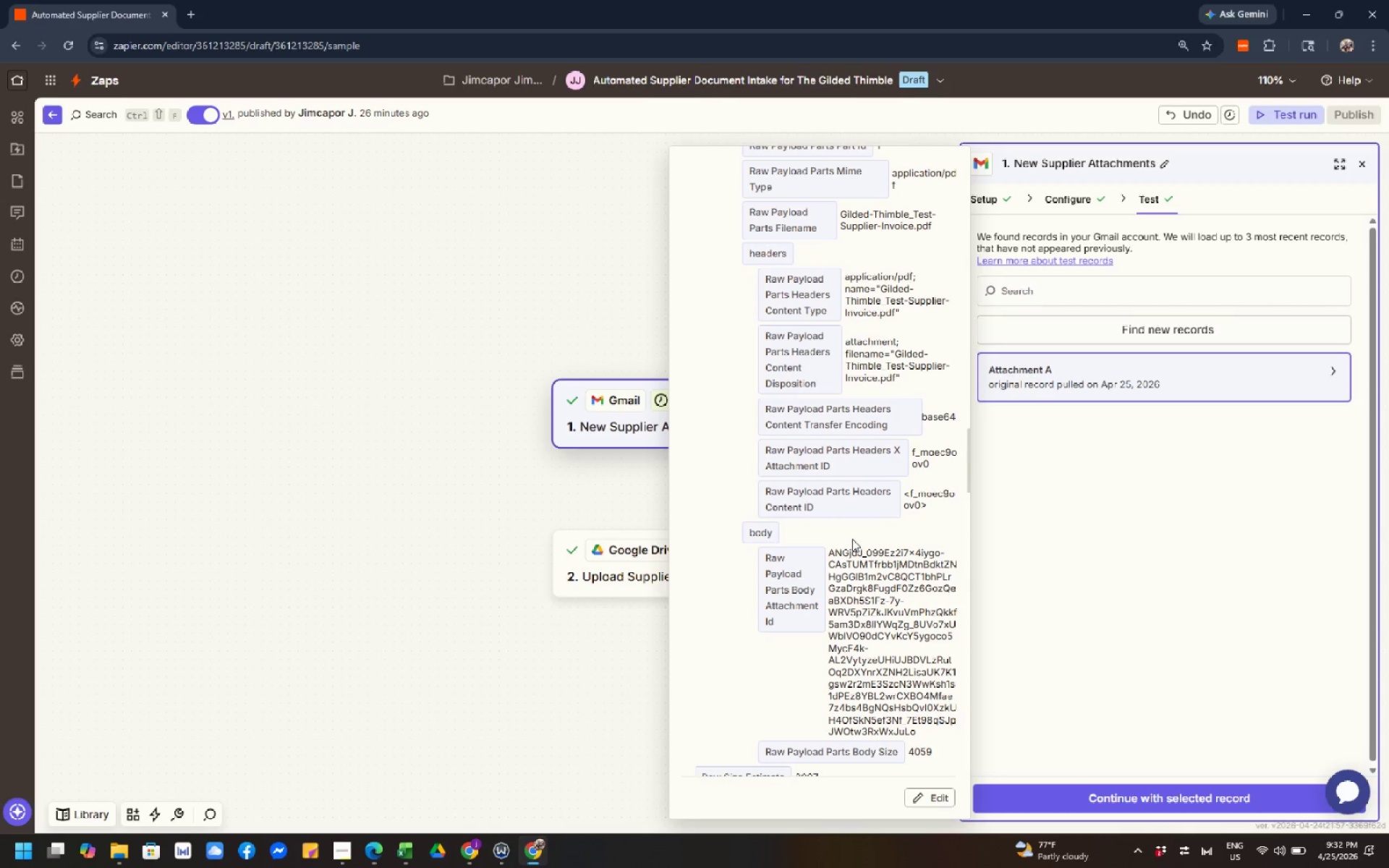 
left_click([852, 539])
 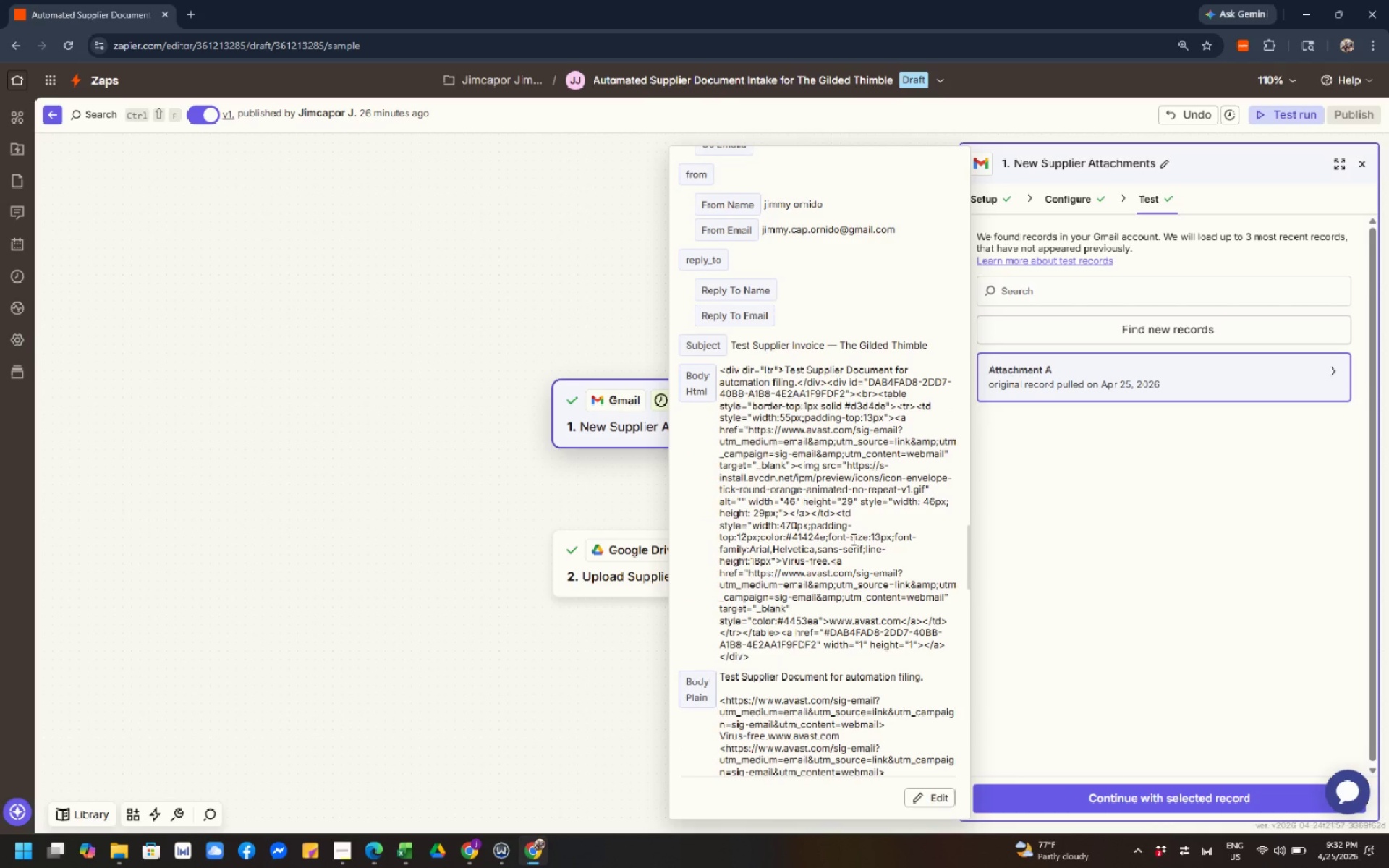 
scroll: coordinate [852, 539], scroll_direction: down, amount: 9.0
 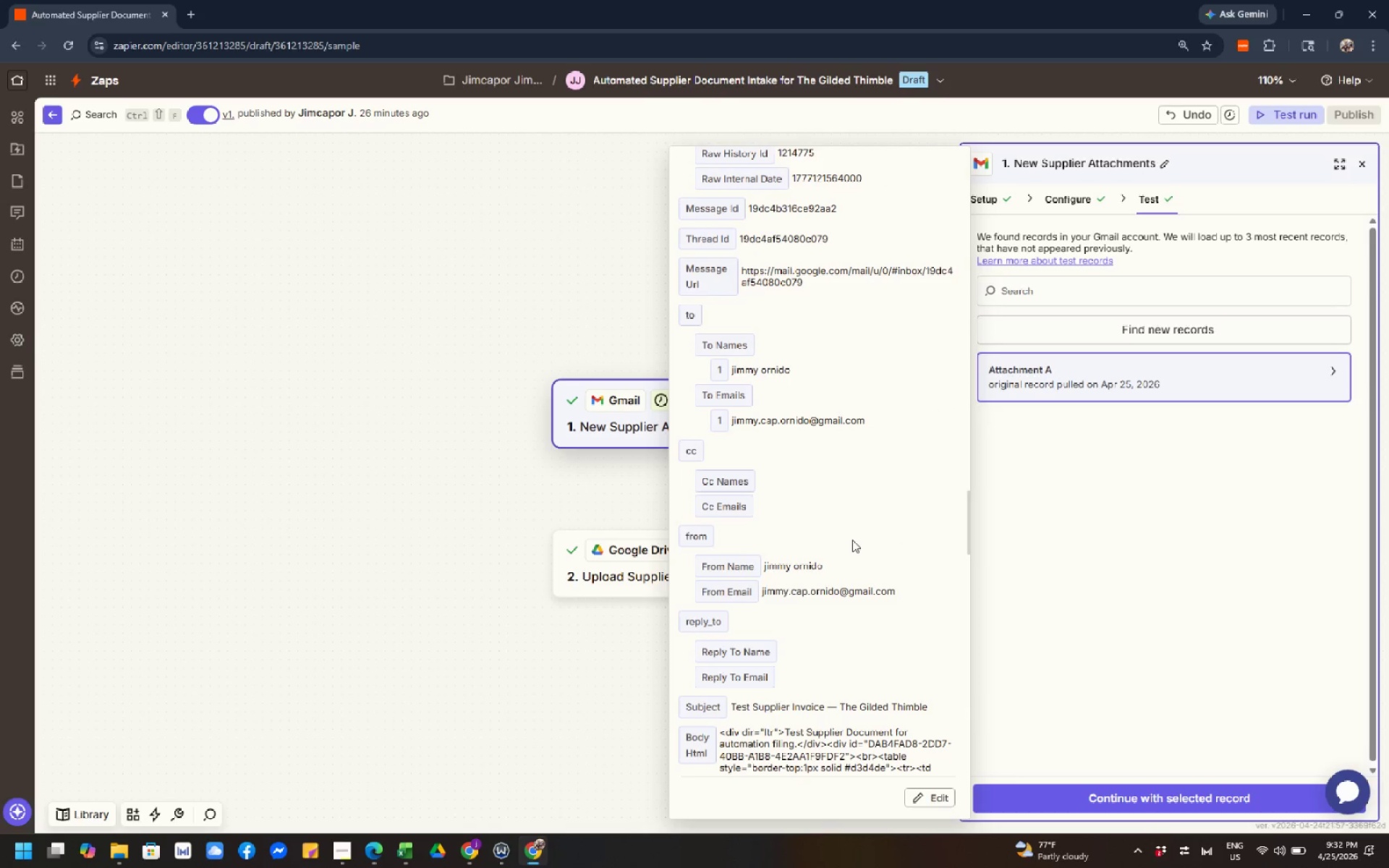 
left_click([852, 539])
 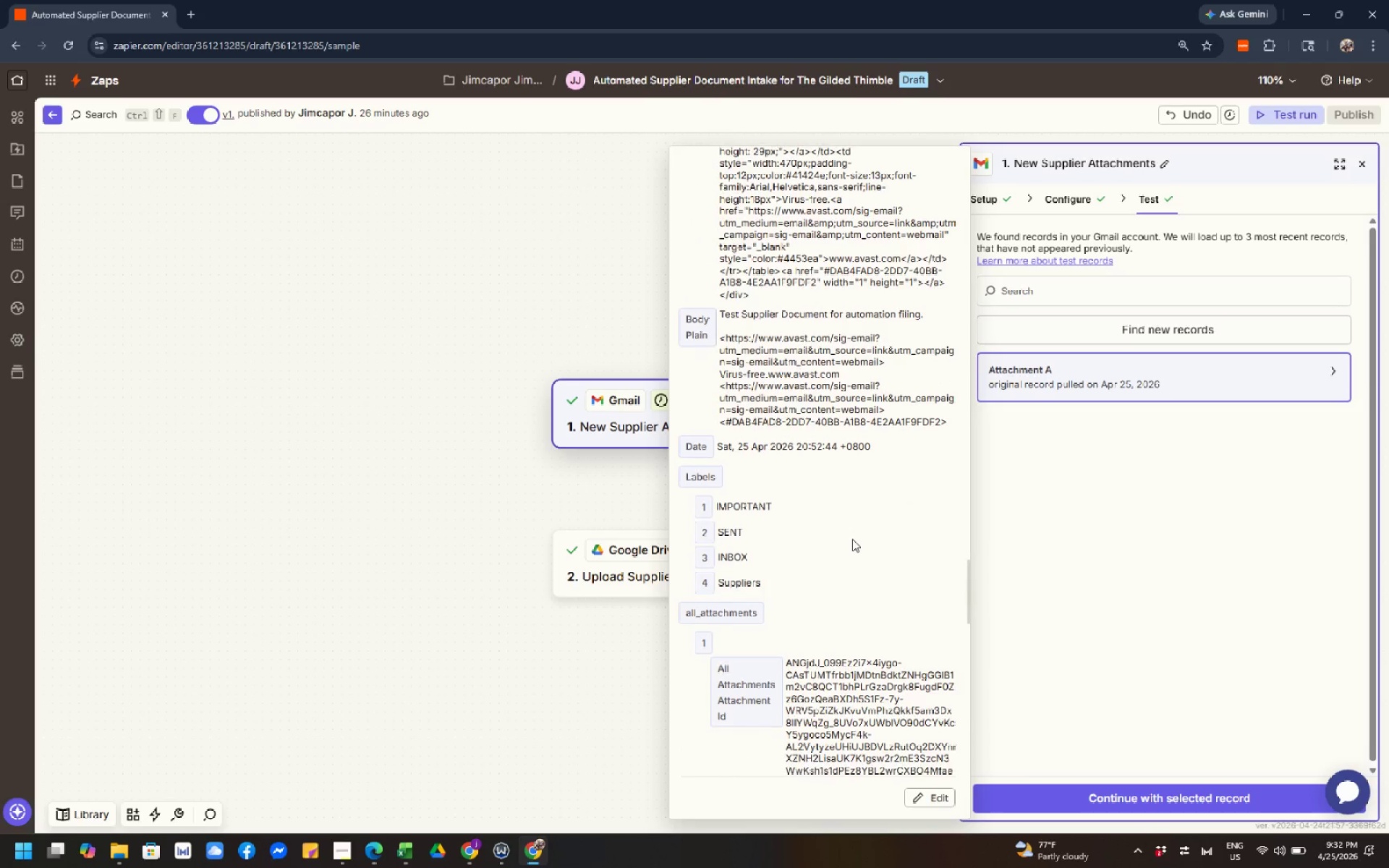 
left_click([852, 539])
 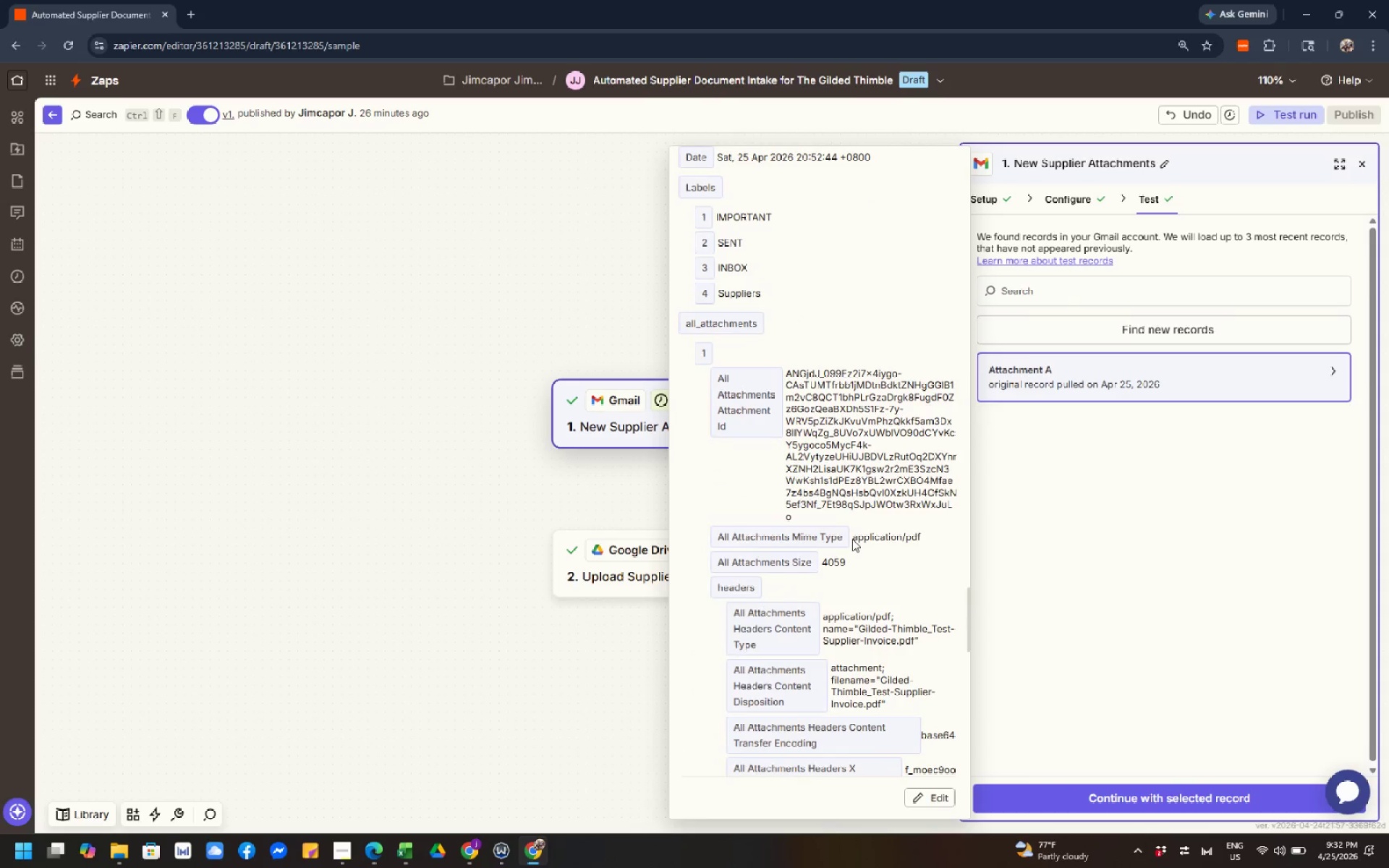 
left_click([852, 539])
 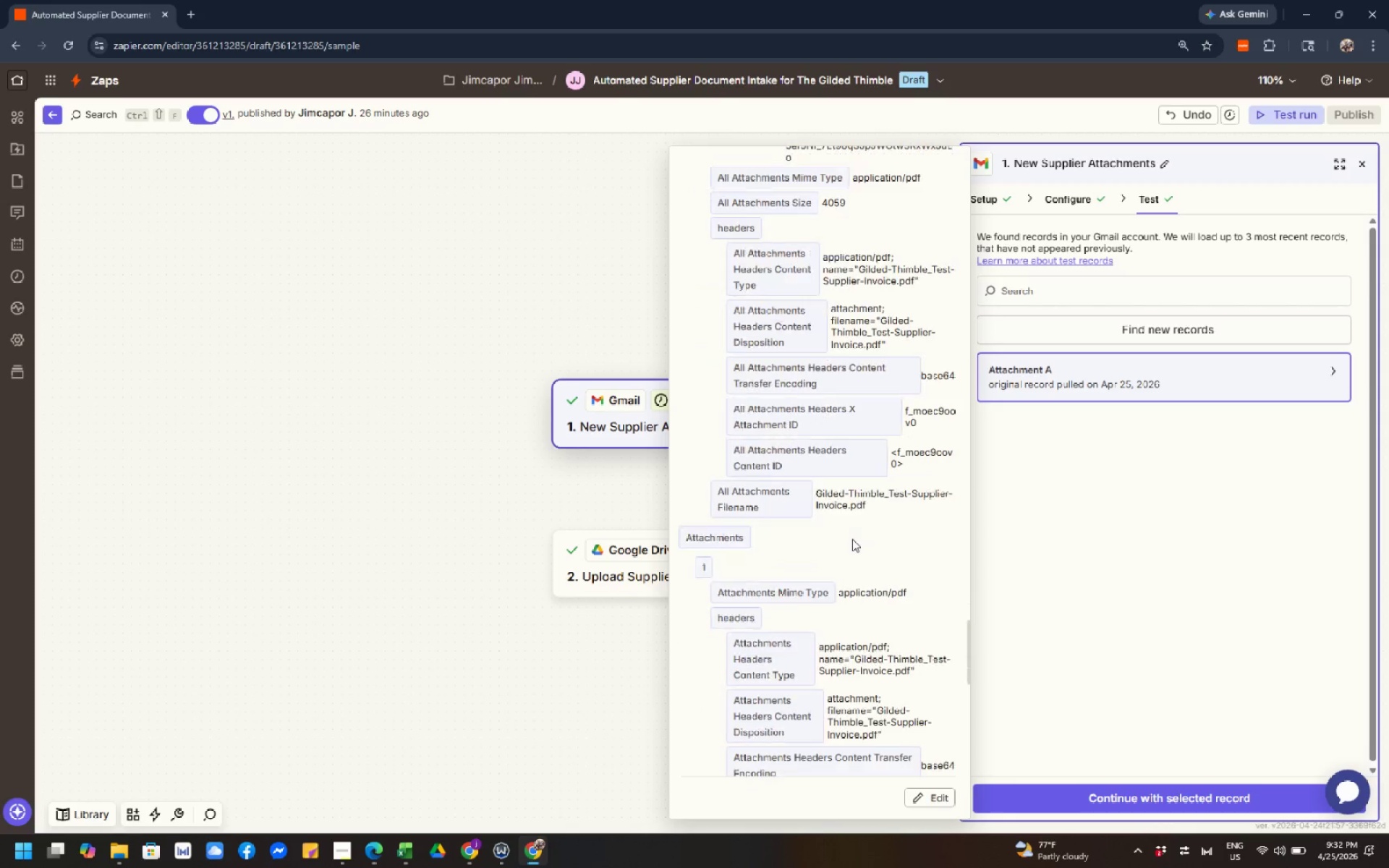 
left_click([852, 539])
 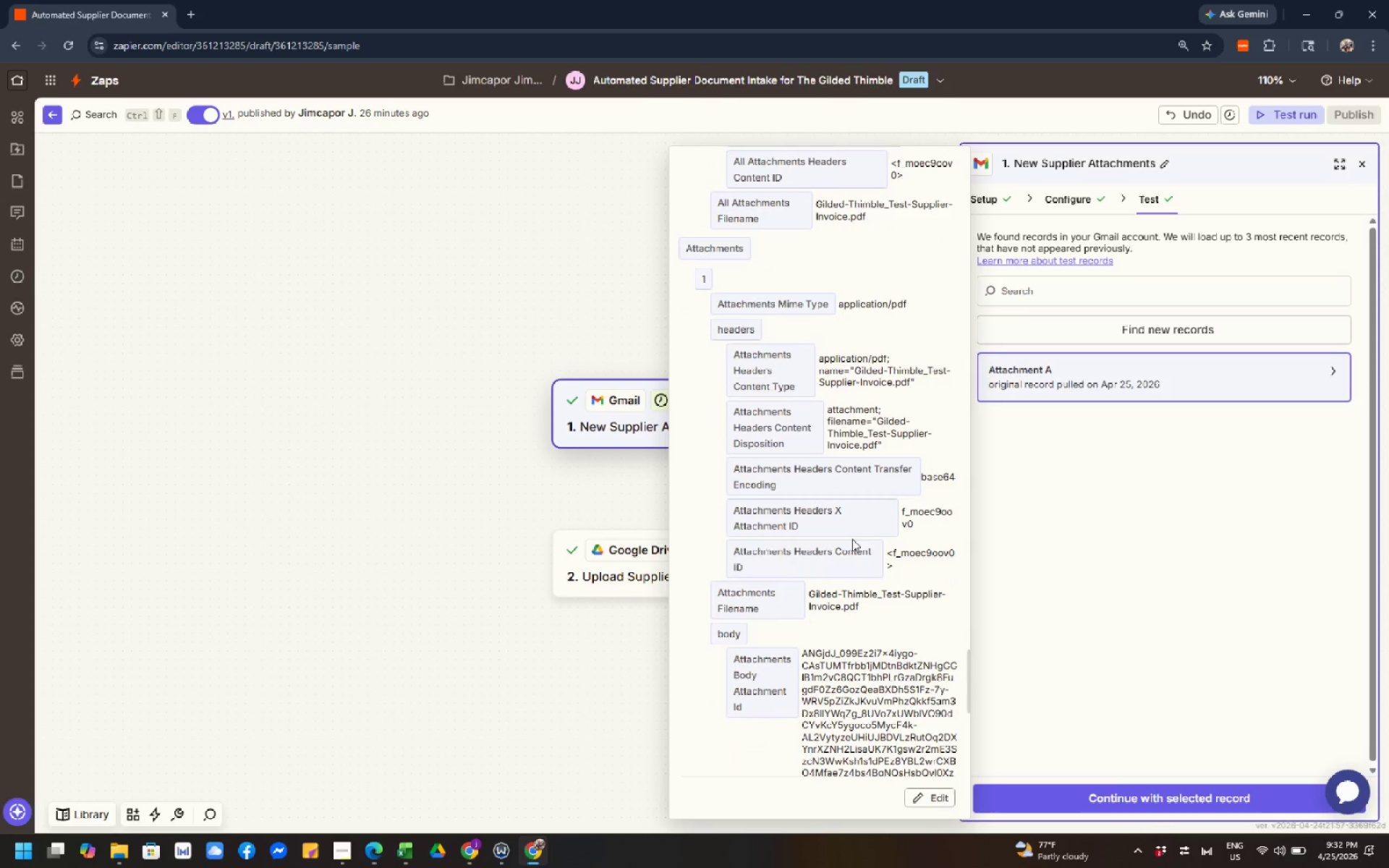 
left_click([852, 539])
 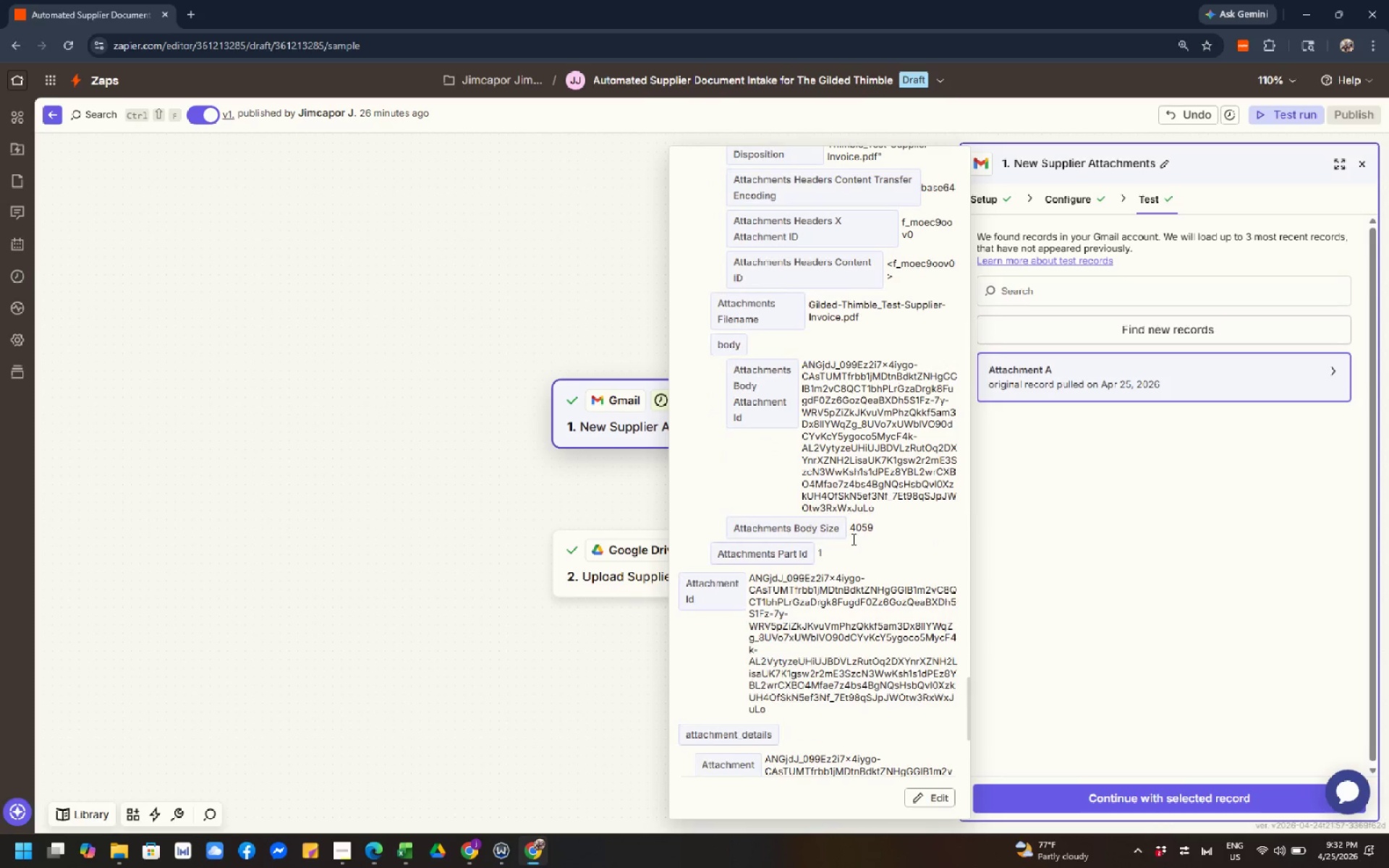 
left_click([852, 539])
 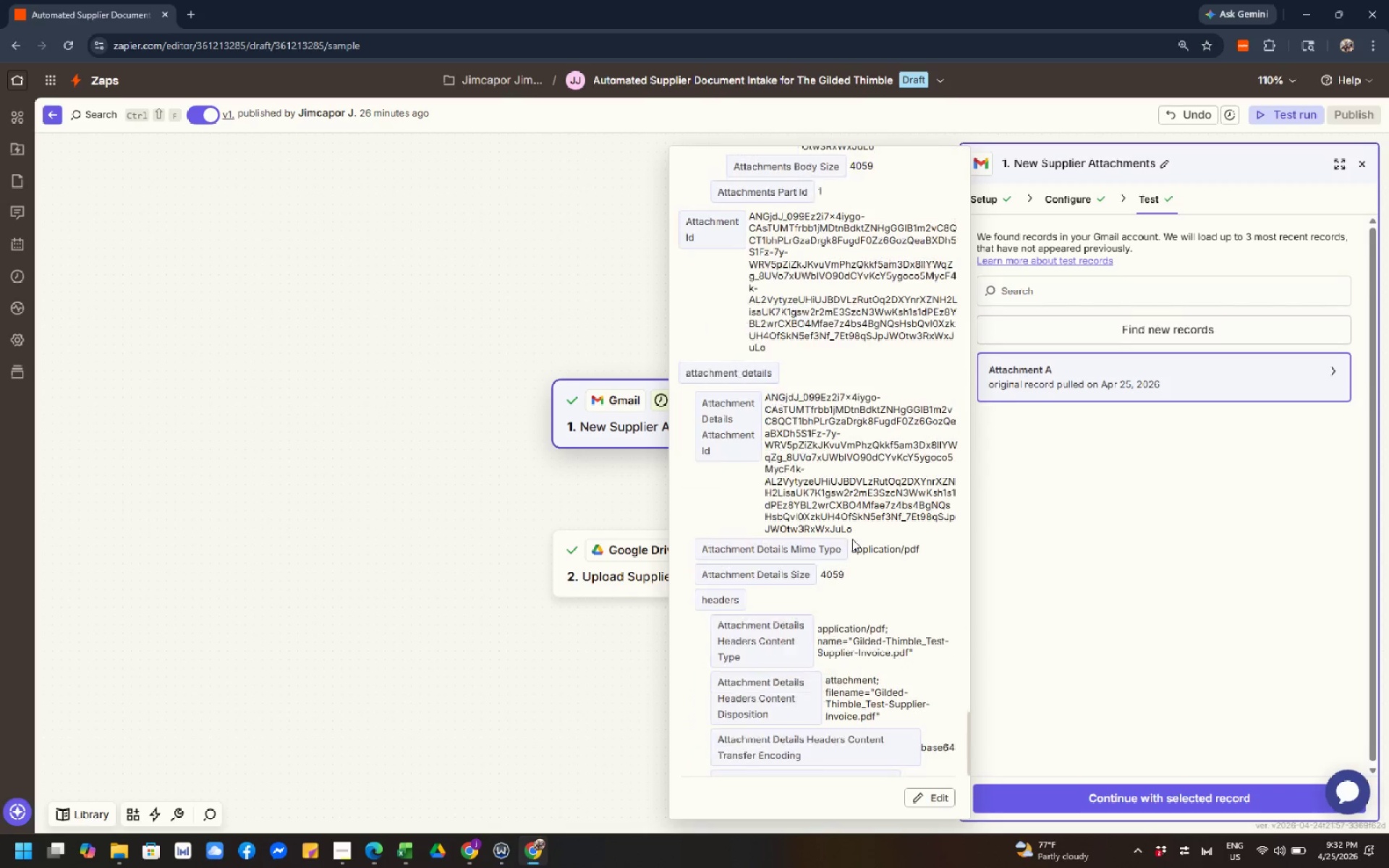 
left_click([852, 539])
 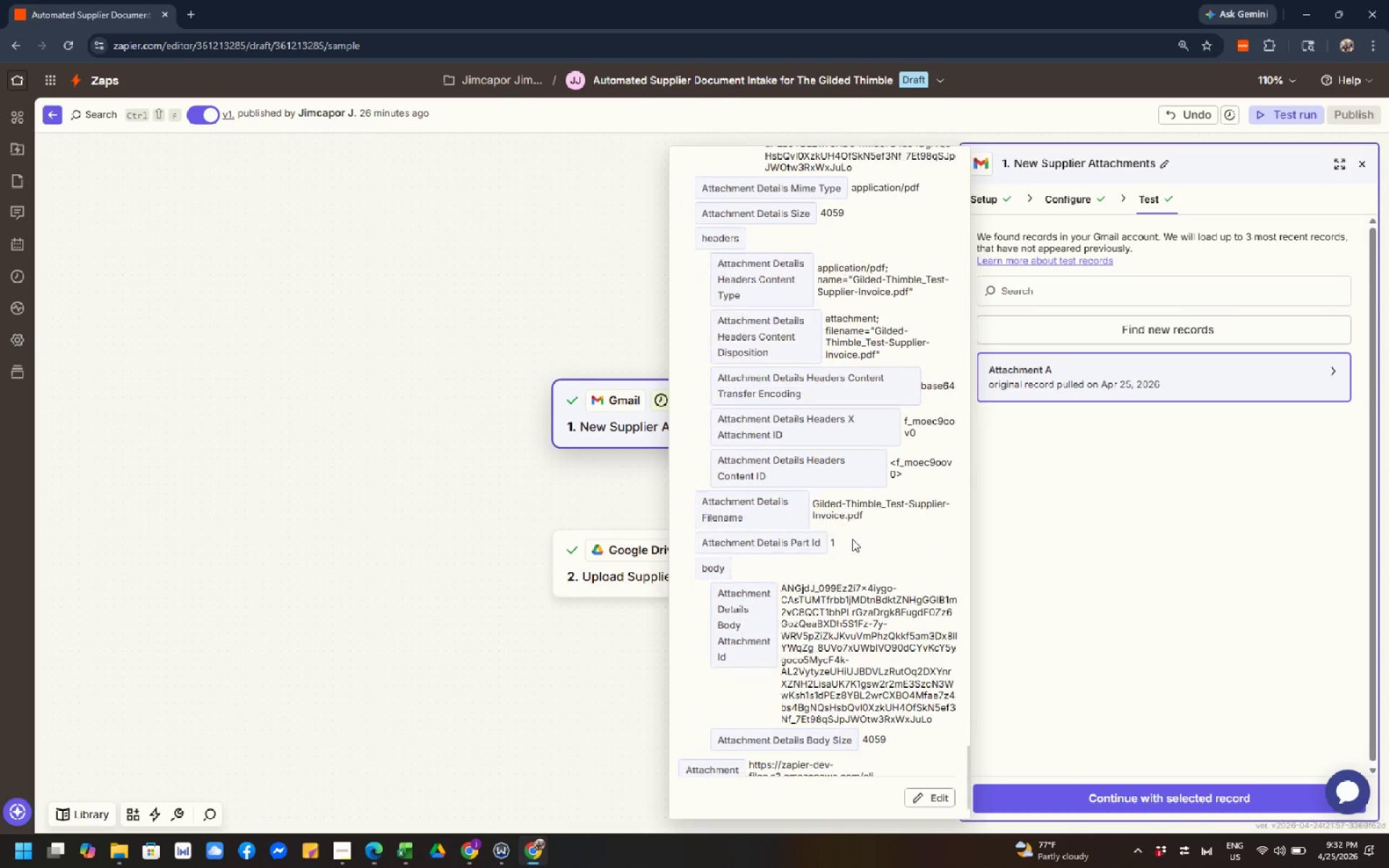 
left_click([852, 539])
 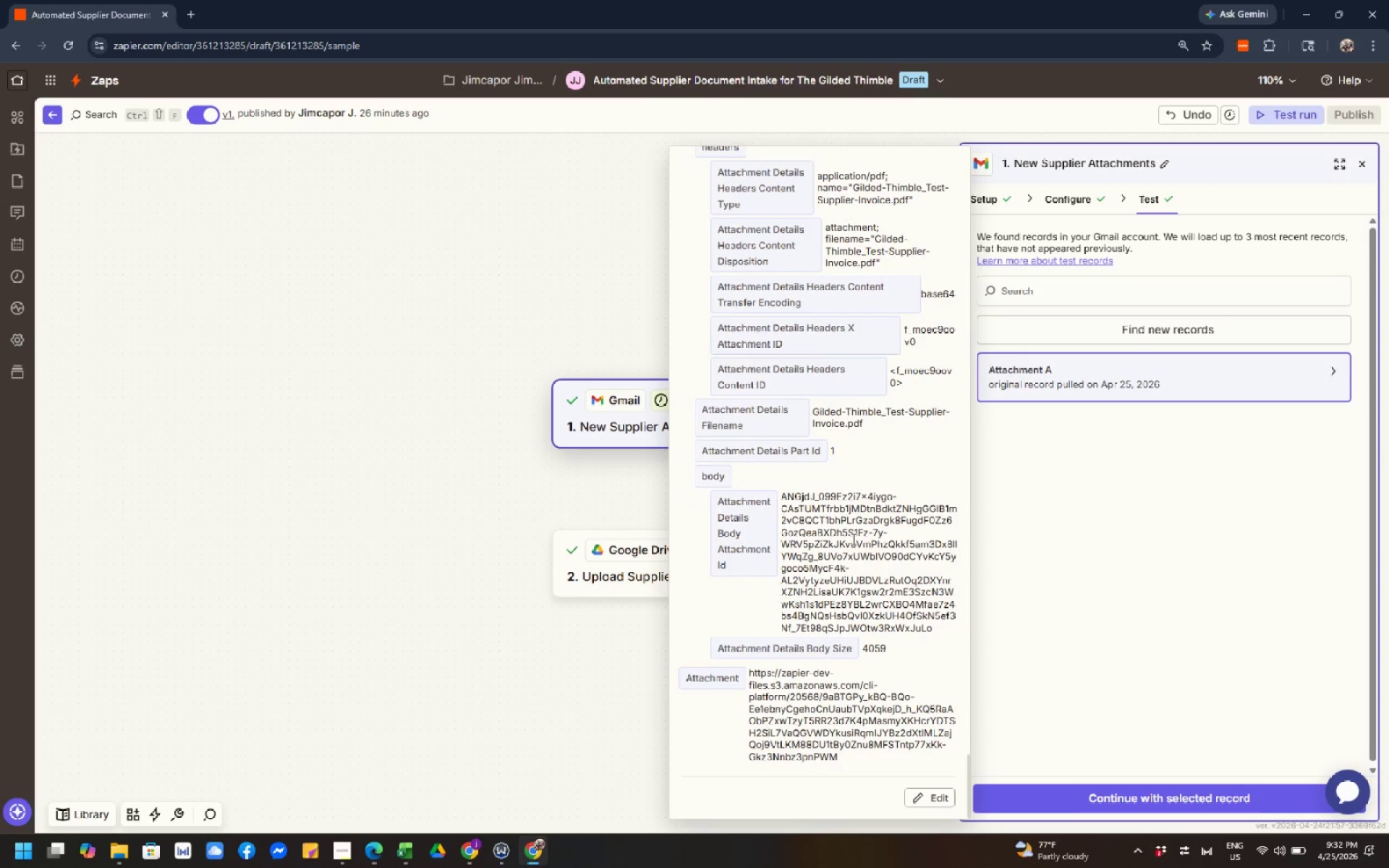 
left_click([852, 539])
 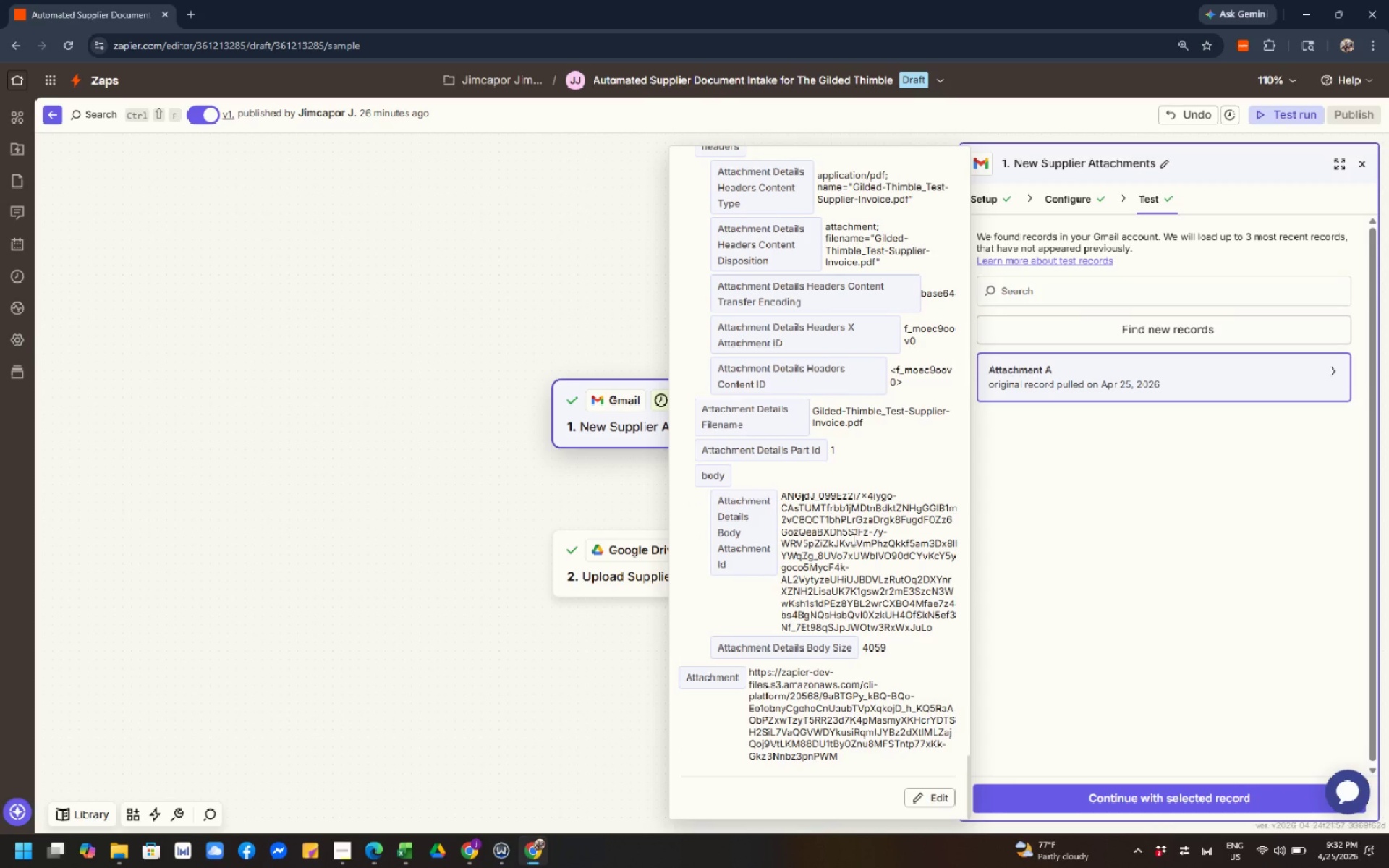 
left_click([852, 539])
 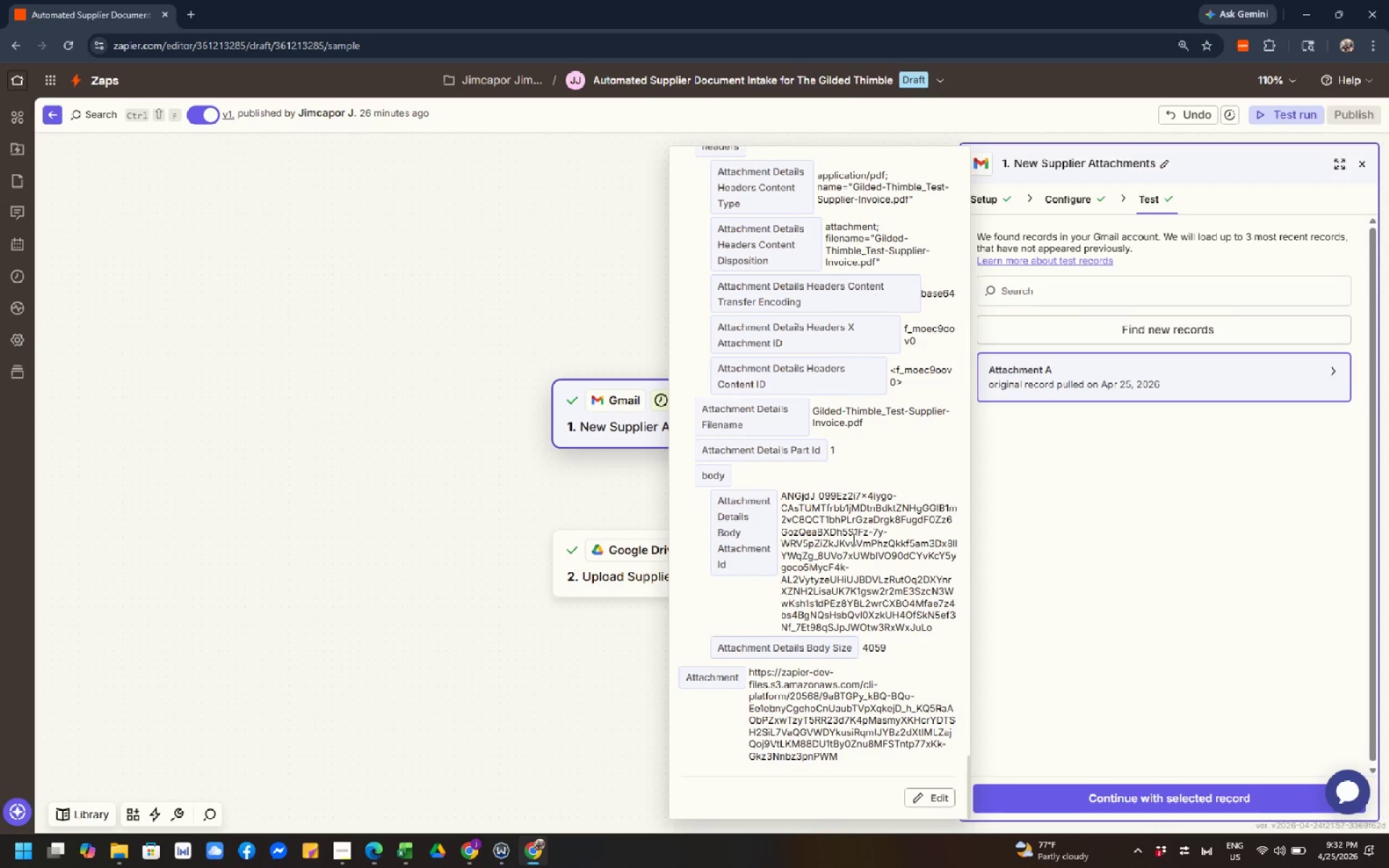 
scroll: coordinate [852, 539], scroll_direction: down, amount: 4.0
 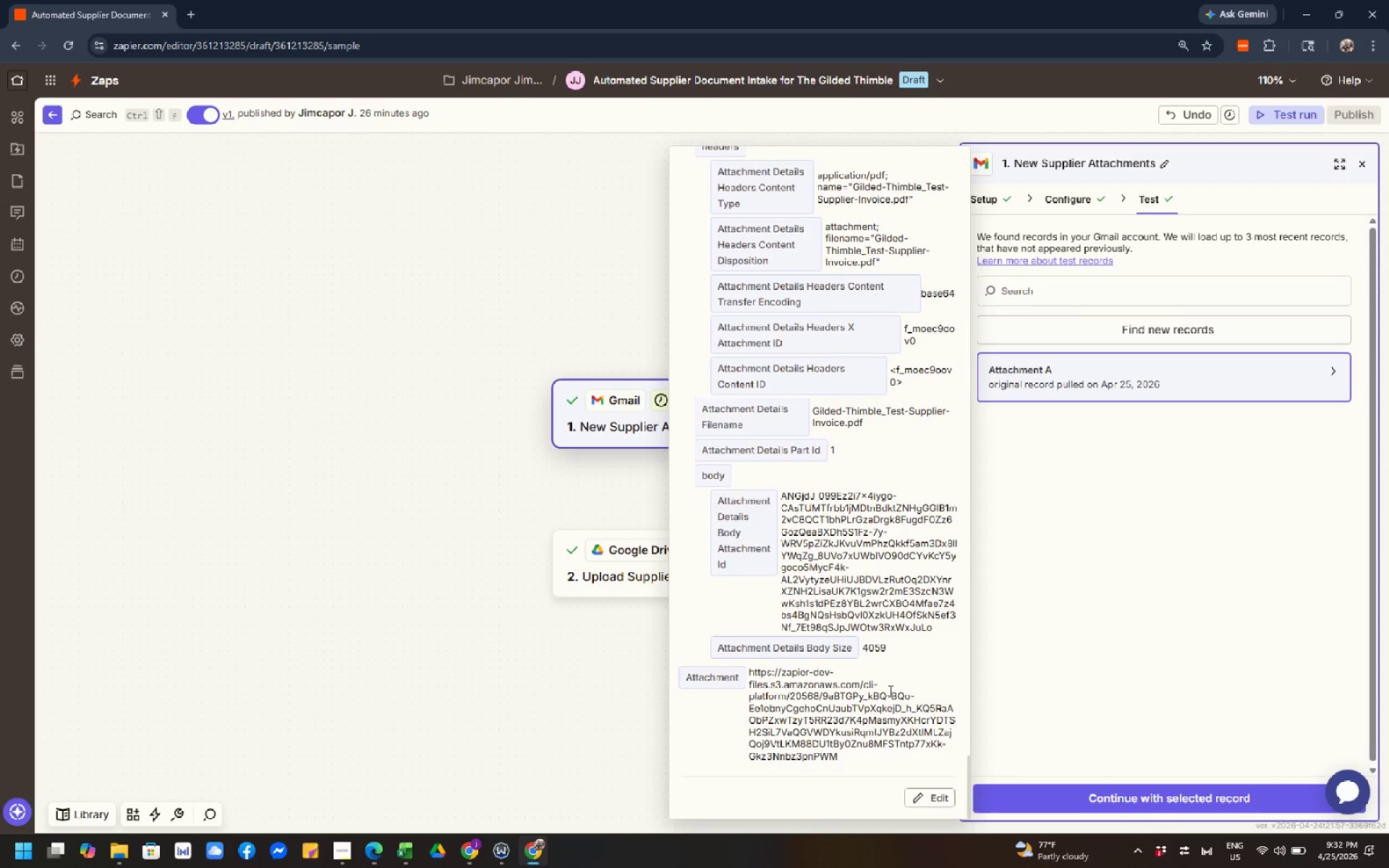 
left_click([879, 666])
 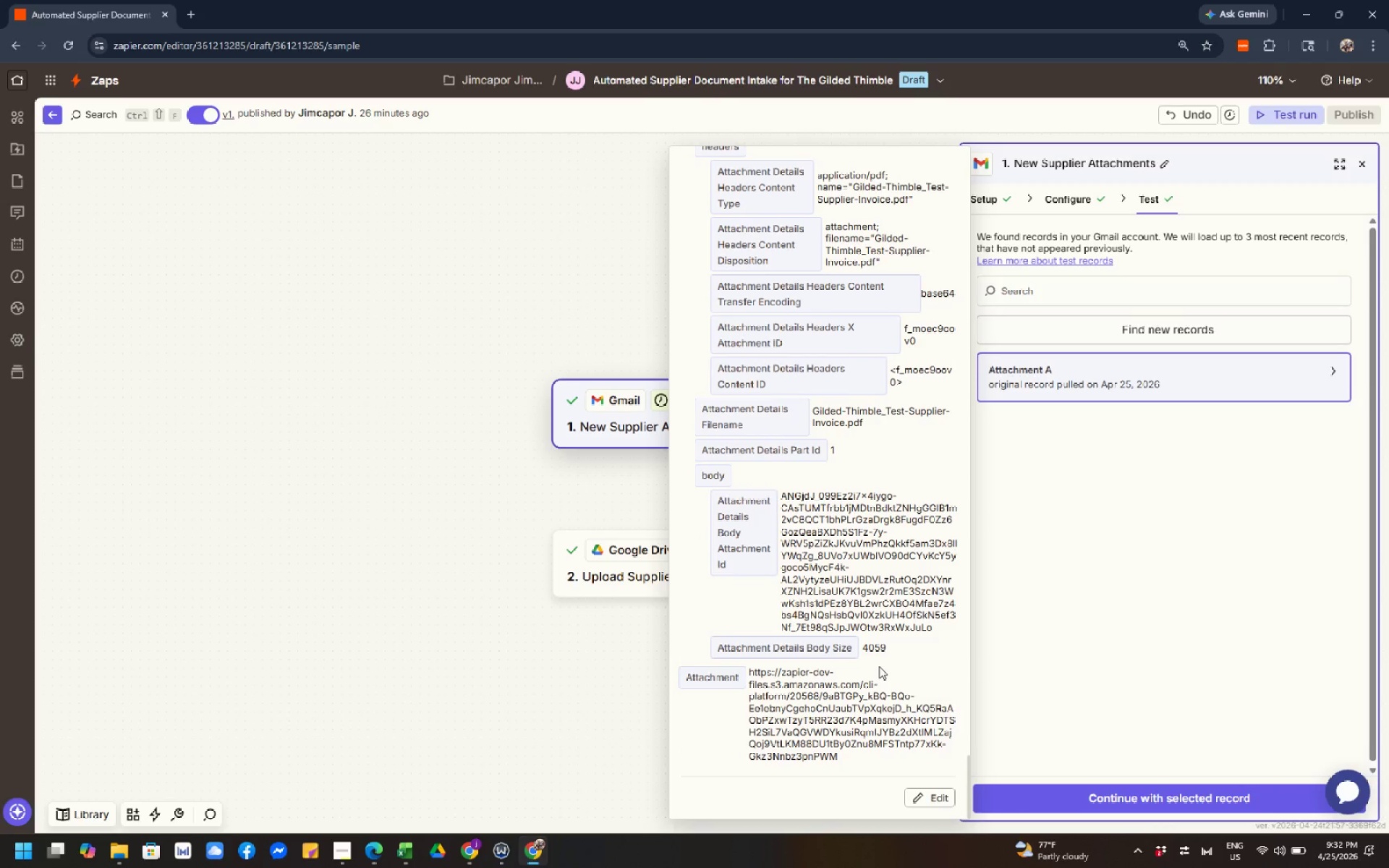 
scroll: coordinate [884, 686], scroll_direction: down, amount: 5.0
 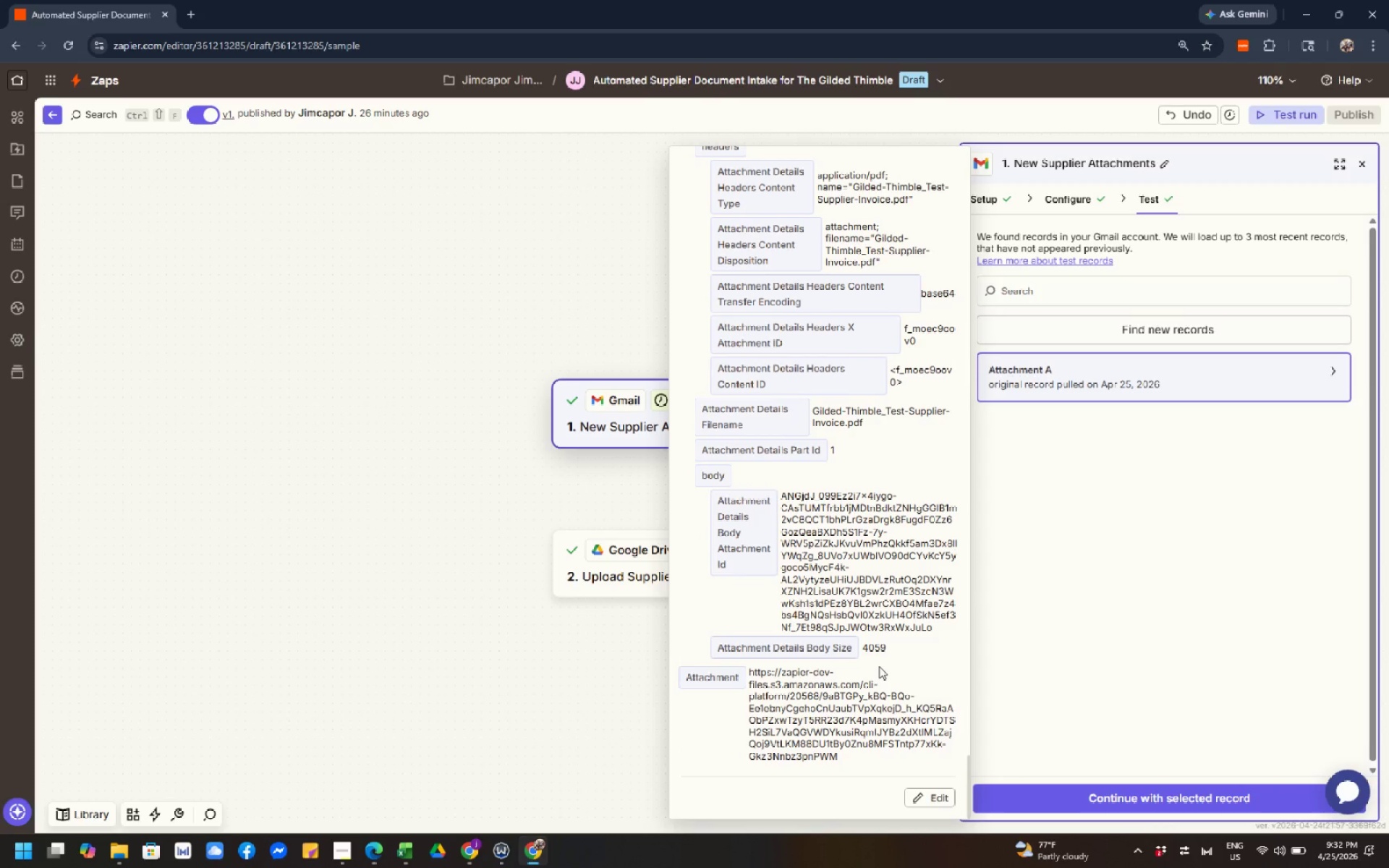 
left_click([879, 666])
 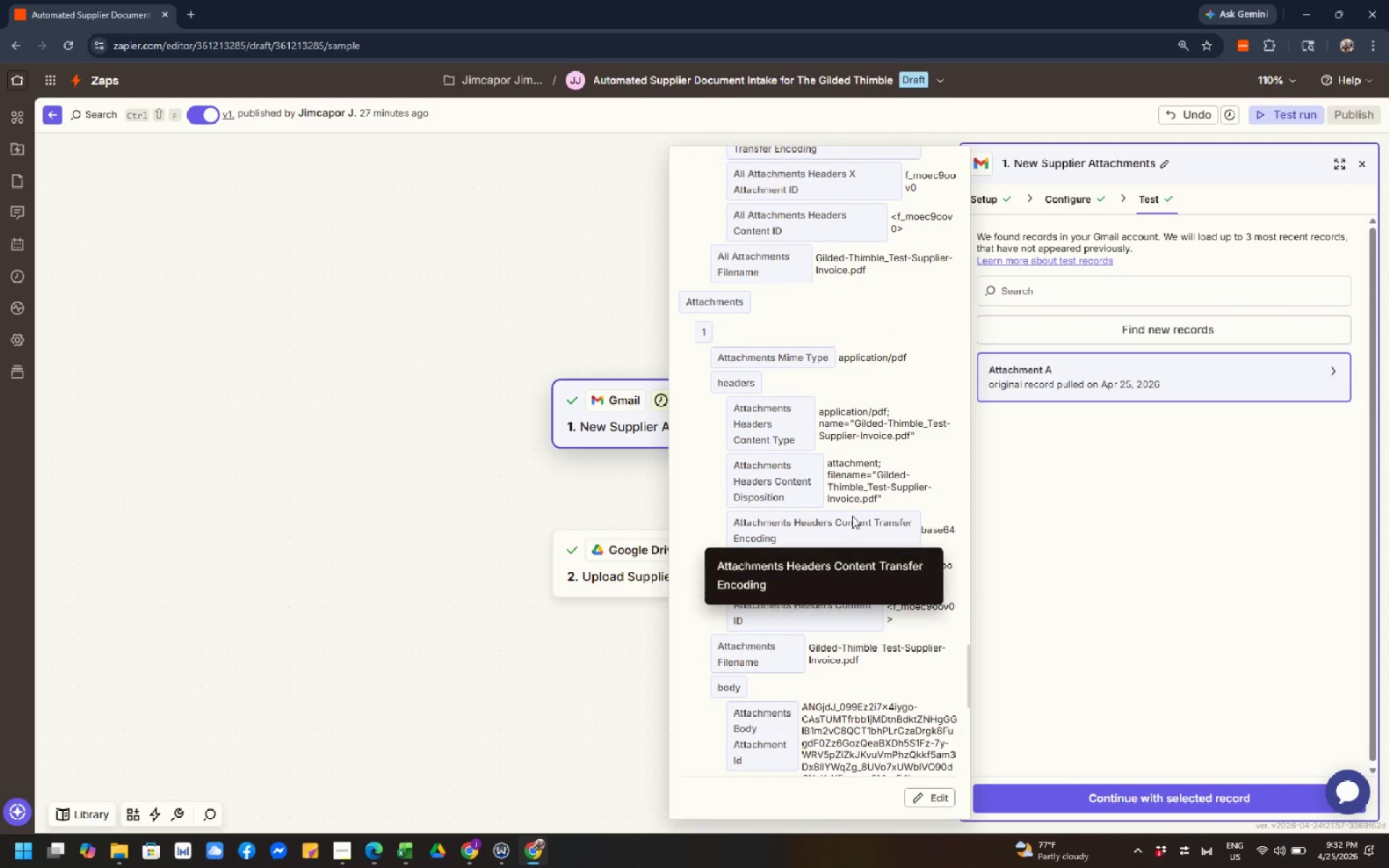 
scroll: coordinate [879, 666], scroll_direction: up, amount: 12.0
 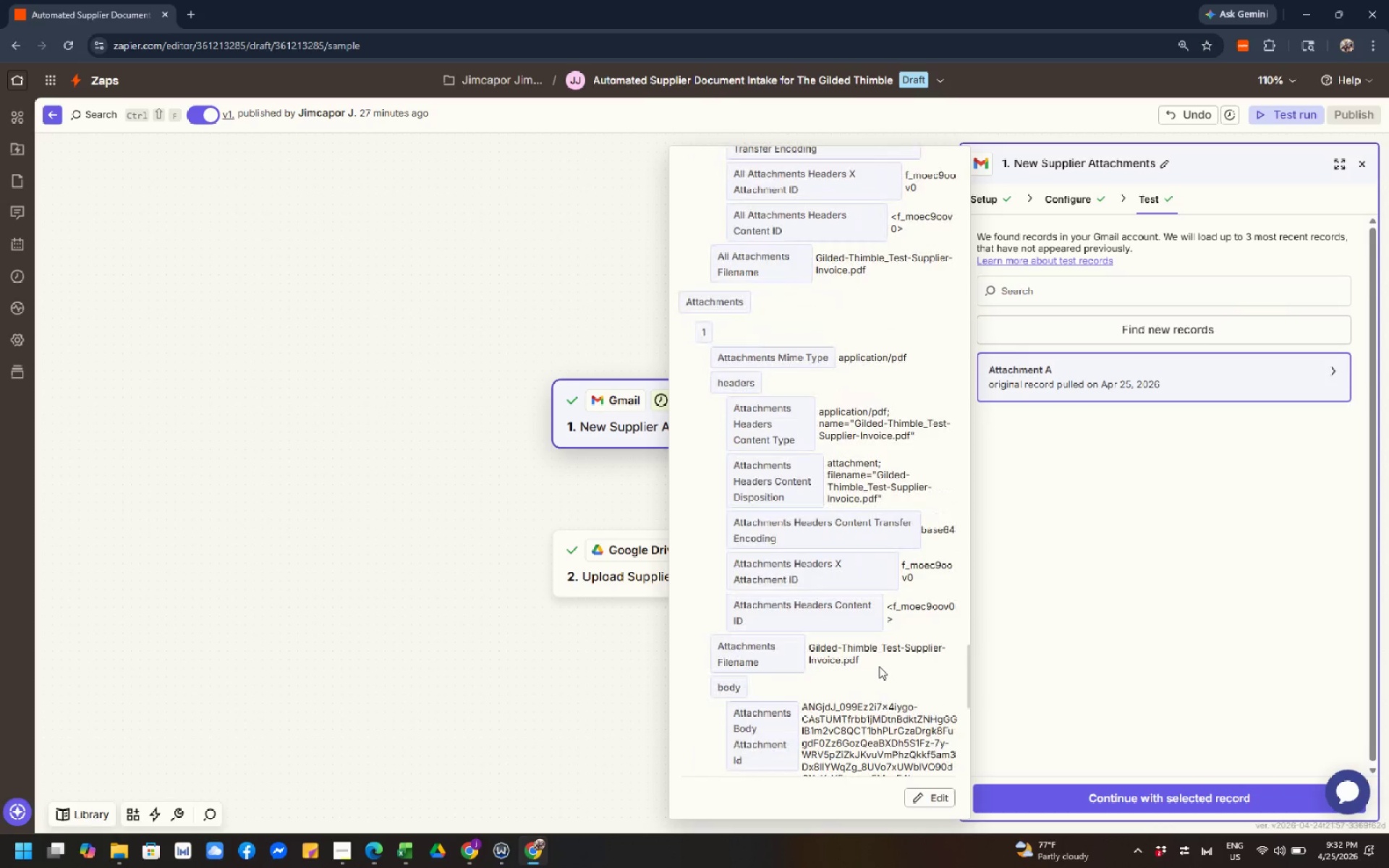 
left_click([855, 486])
 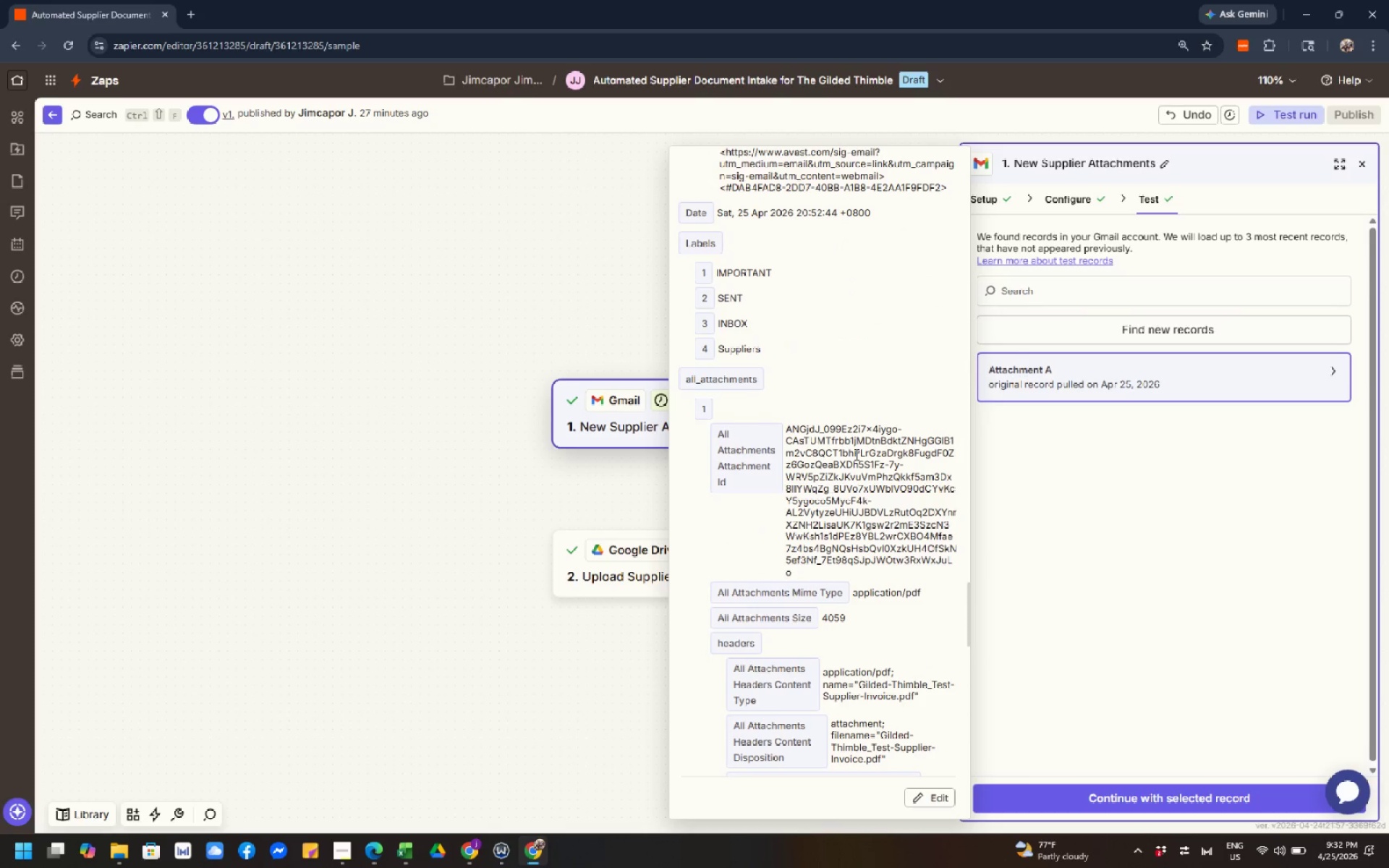 
scroll: coordinate [855, 486], scroll_direction: up, amount: 5.0
 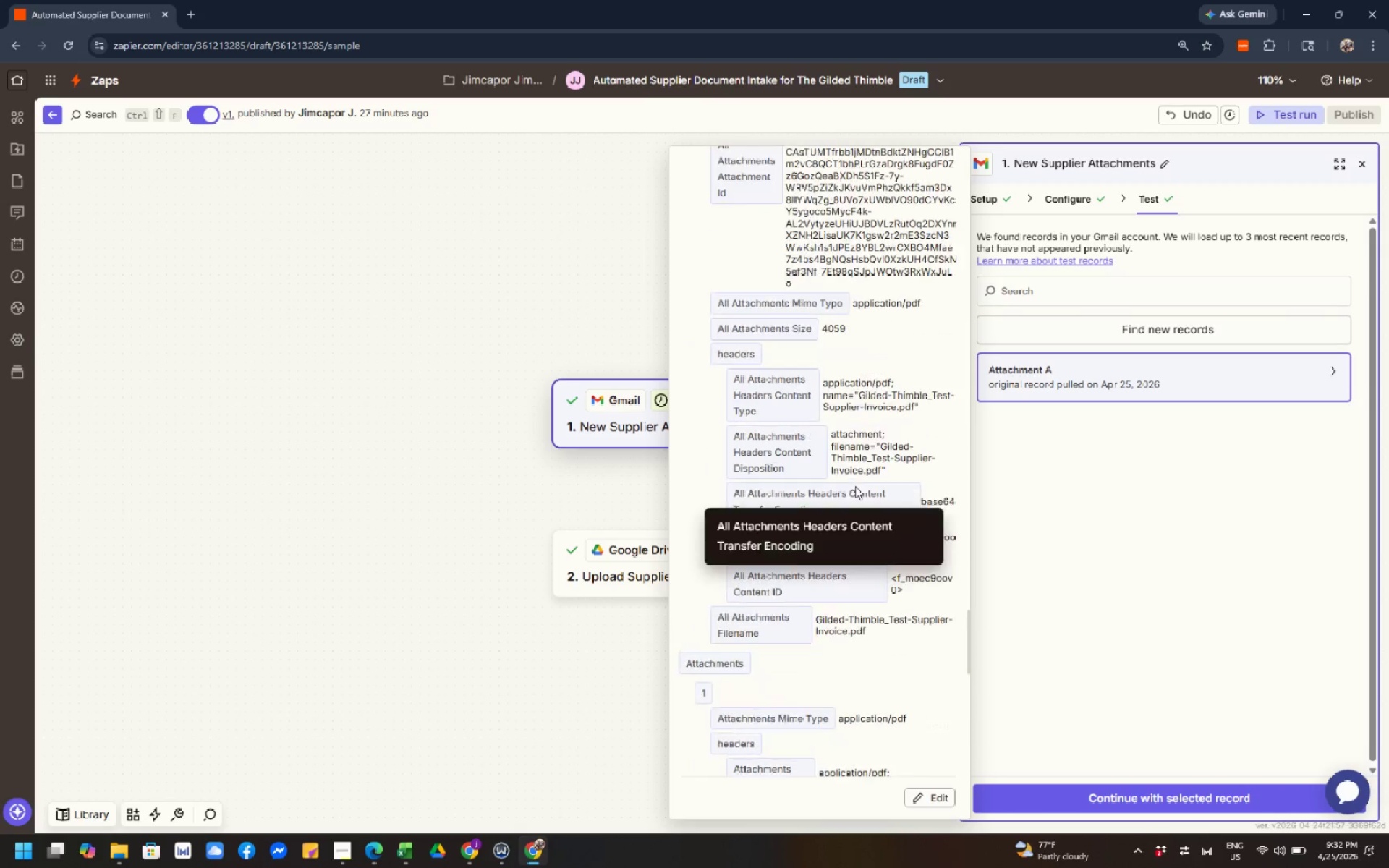 
left_click([855, 453])
 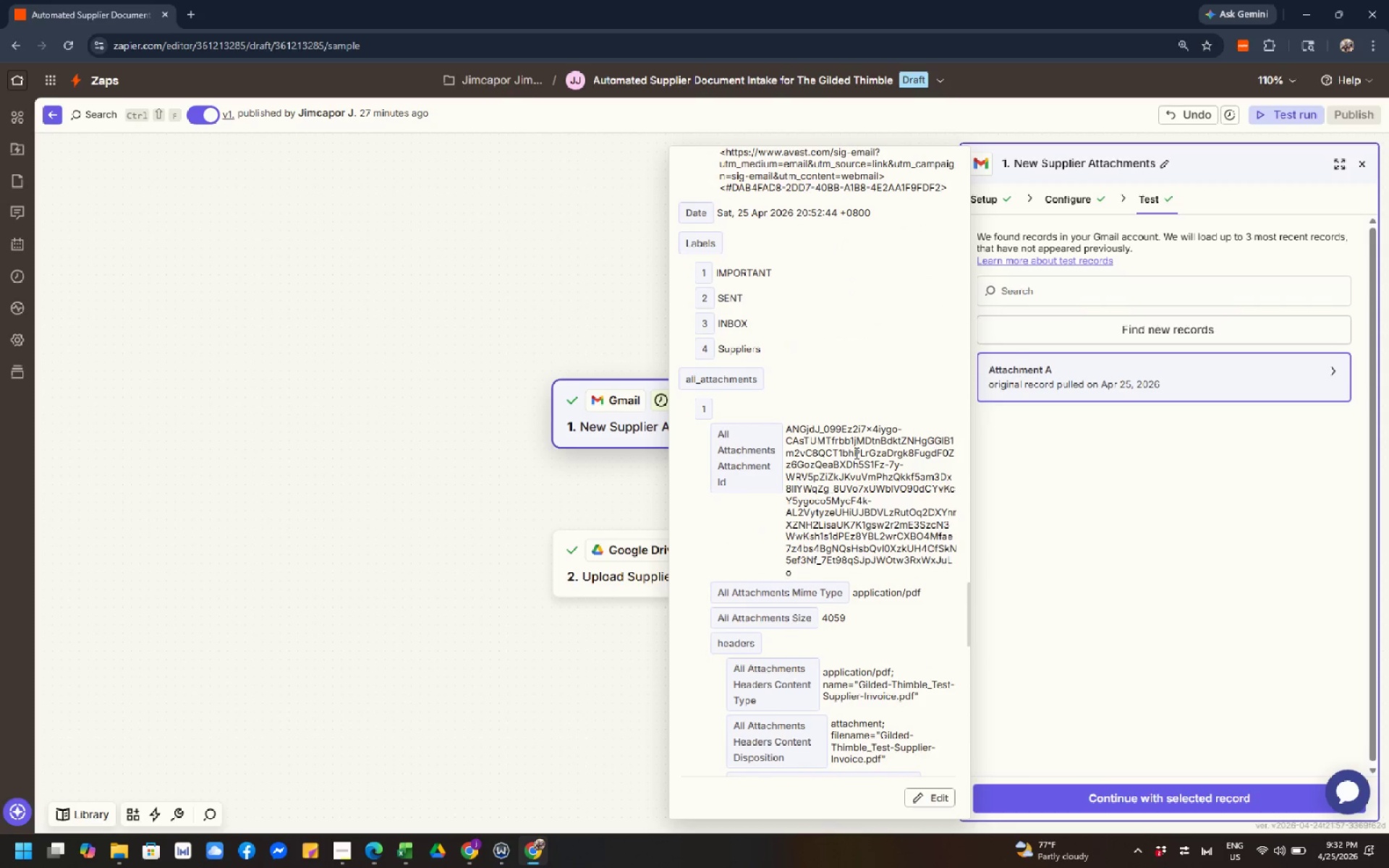 
left_click([855, 453])
 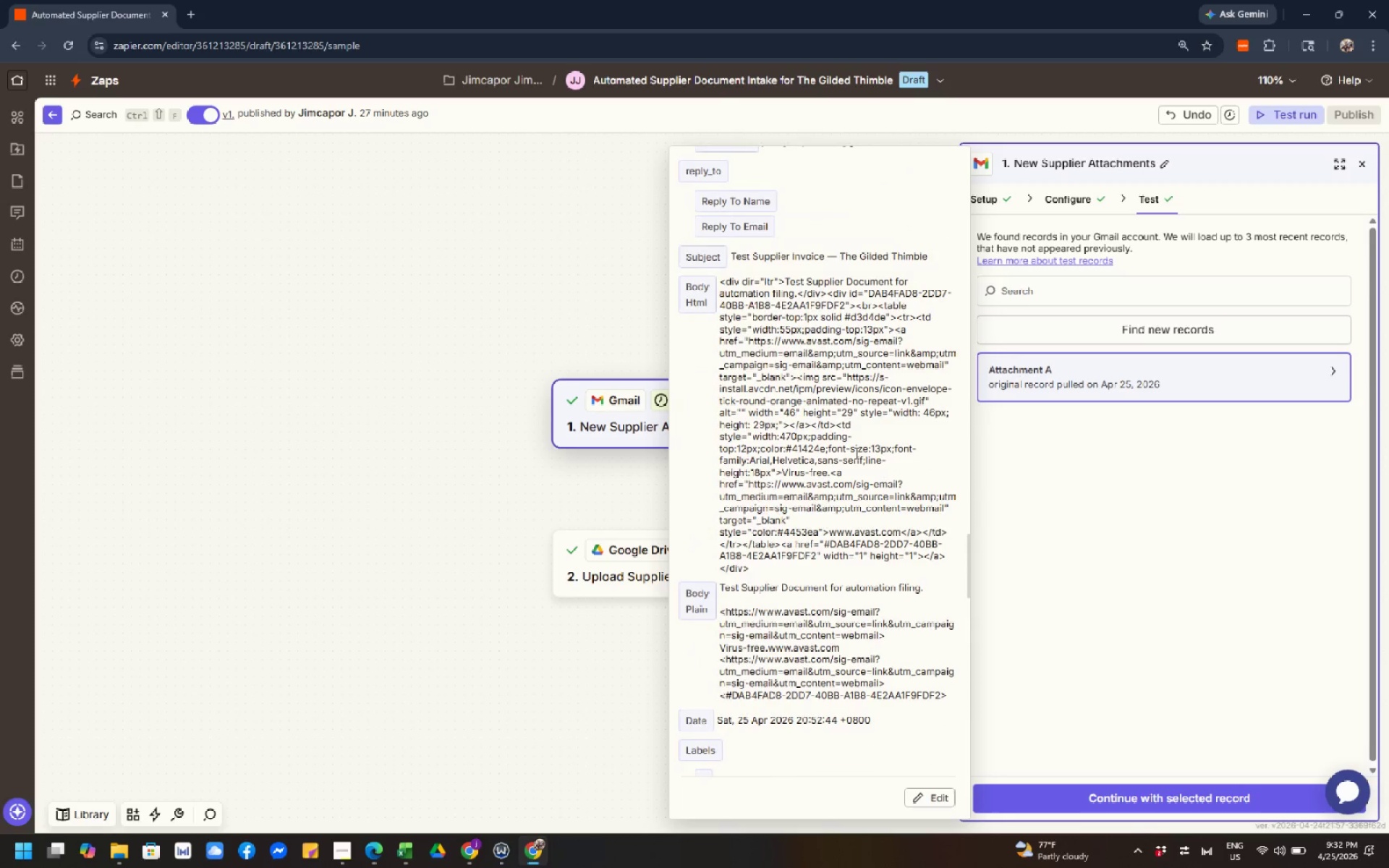 
scroll: coordinate [855, 453], scroll_direction: up, amount: 3.0
 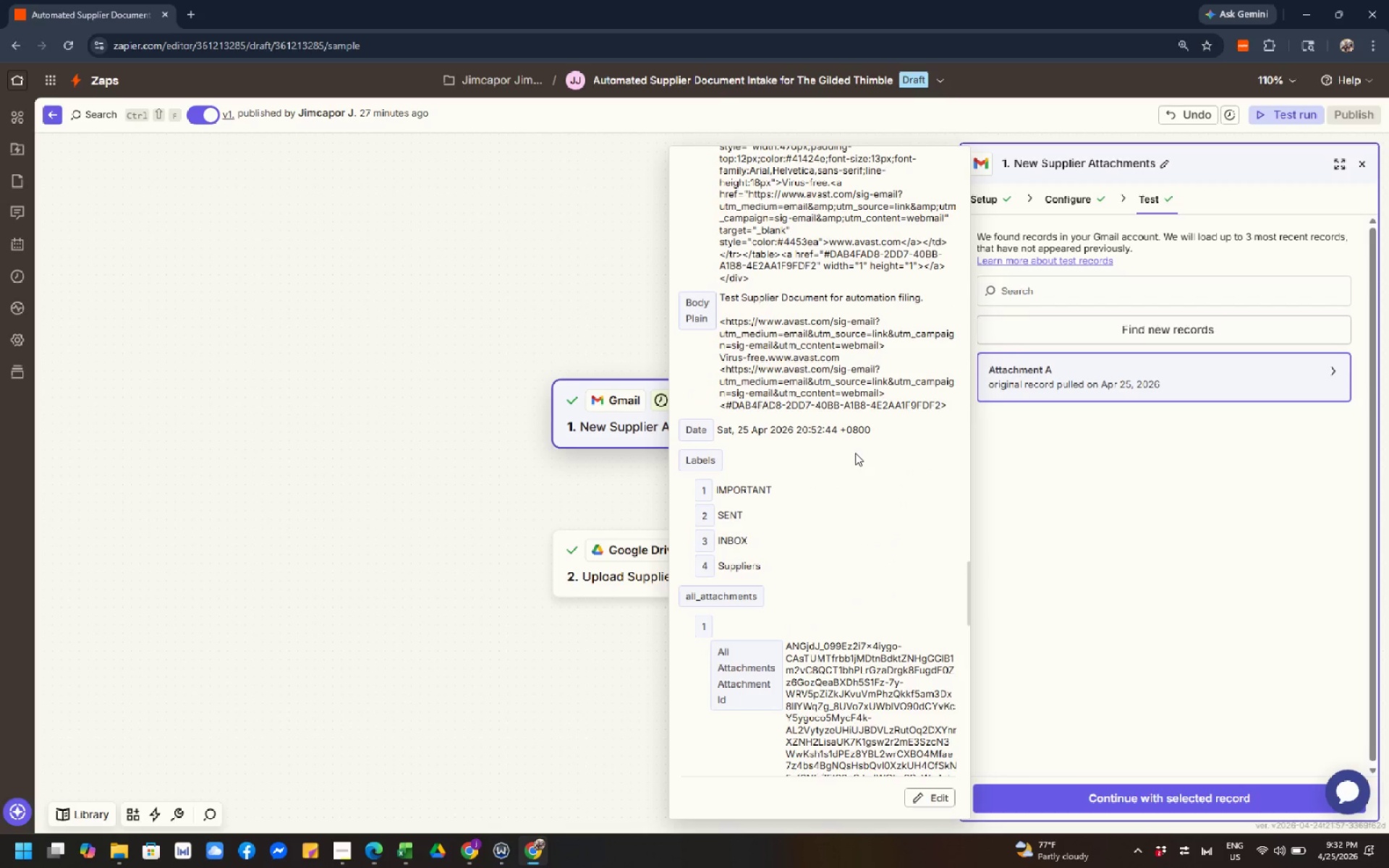 
double_click([855, 453])
 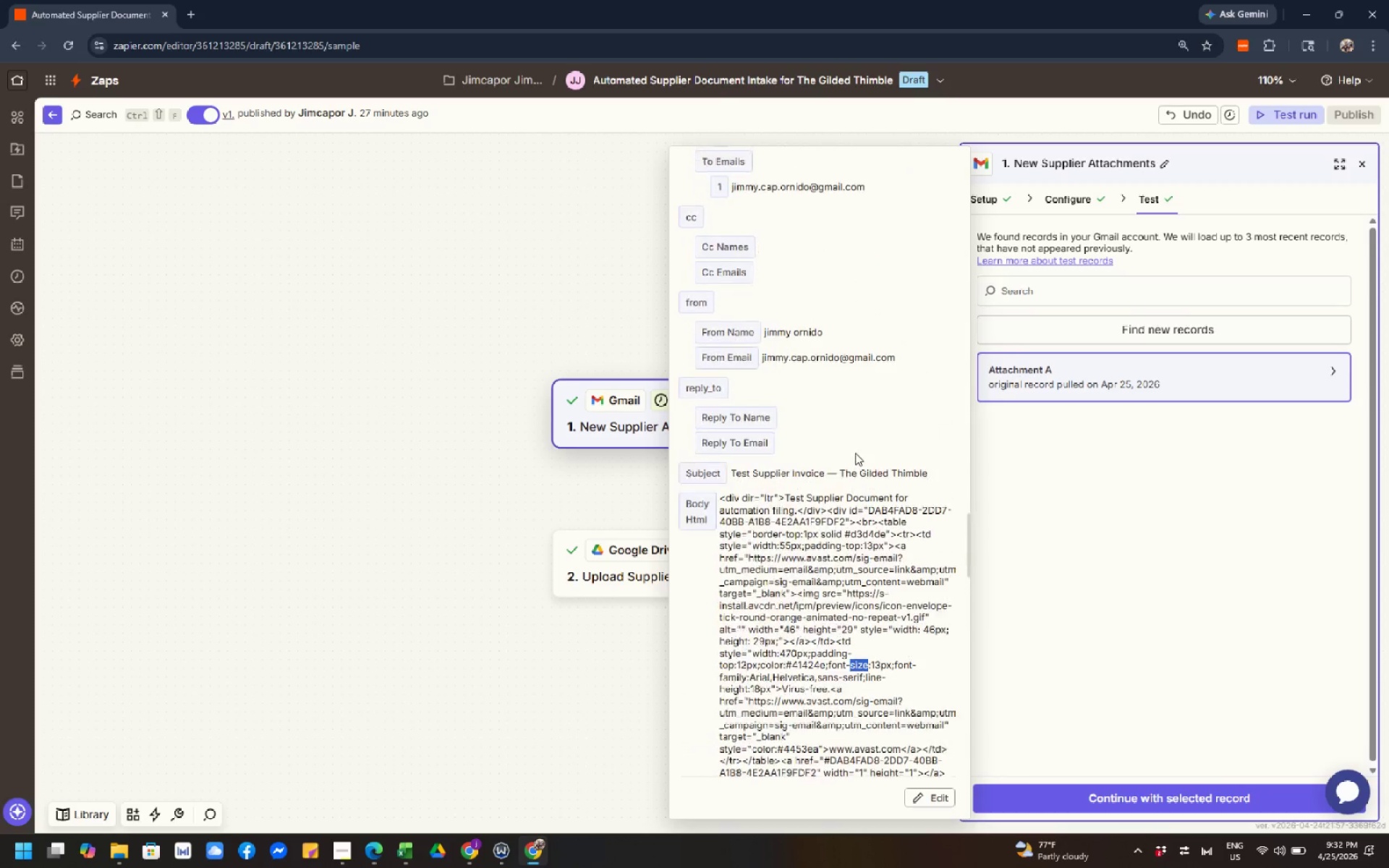 
left_click([855, 453])
 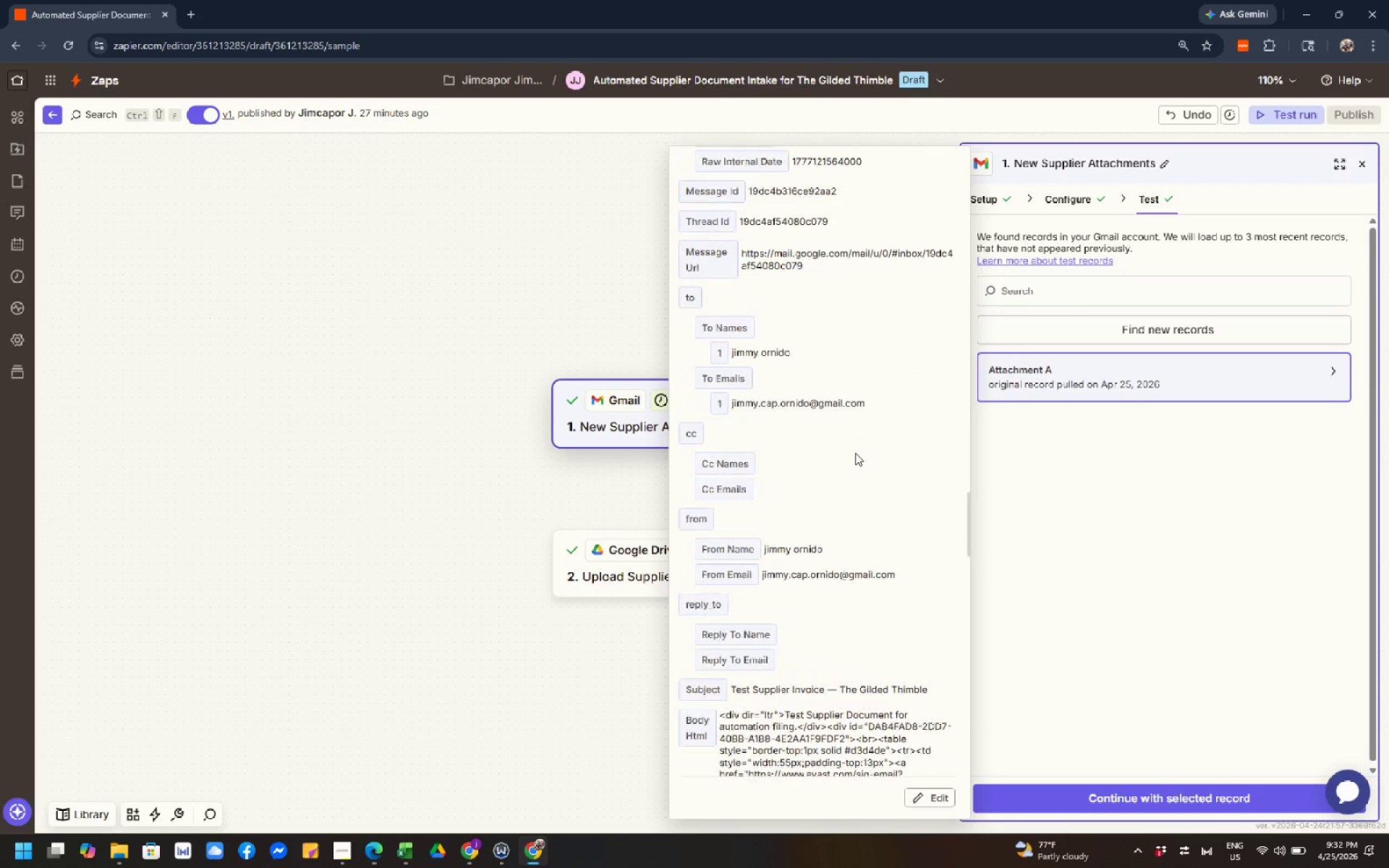 
left_click([855, 453])
 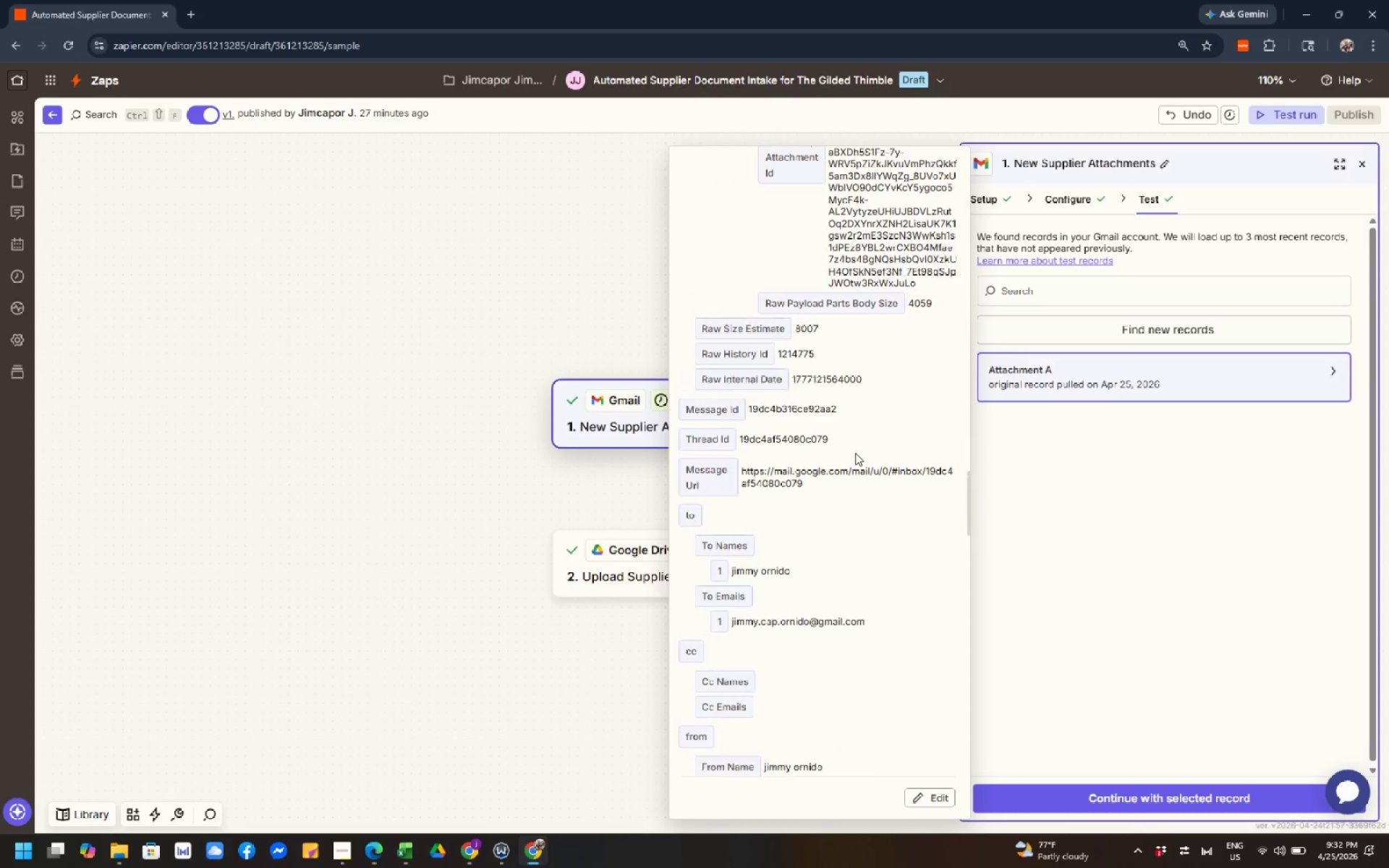 
left_click([855, 453])
 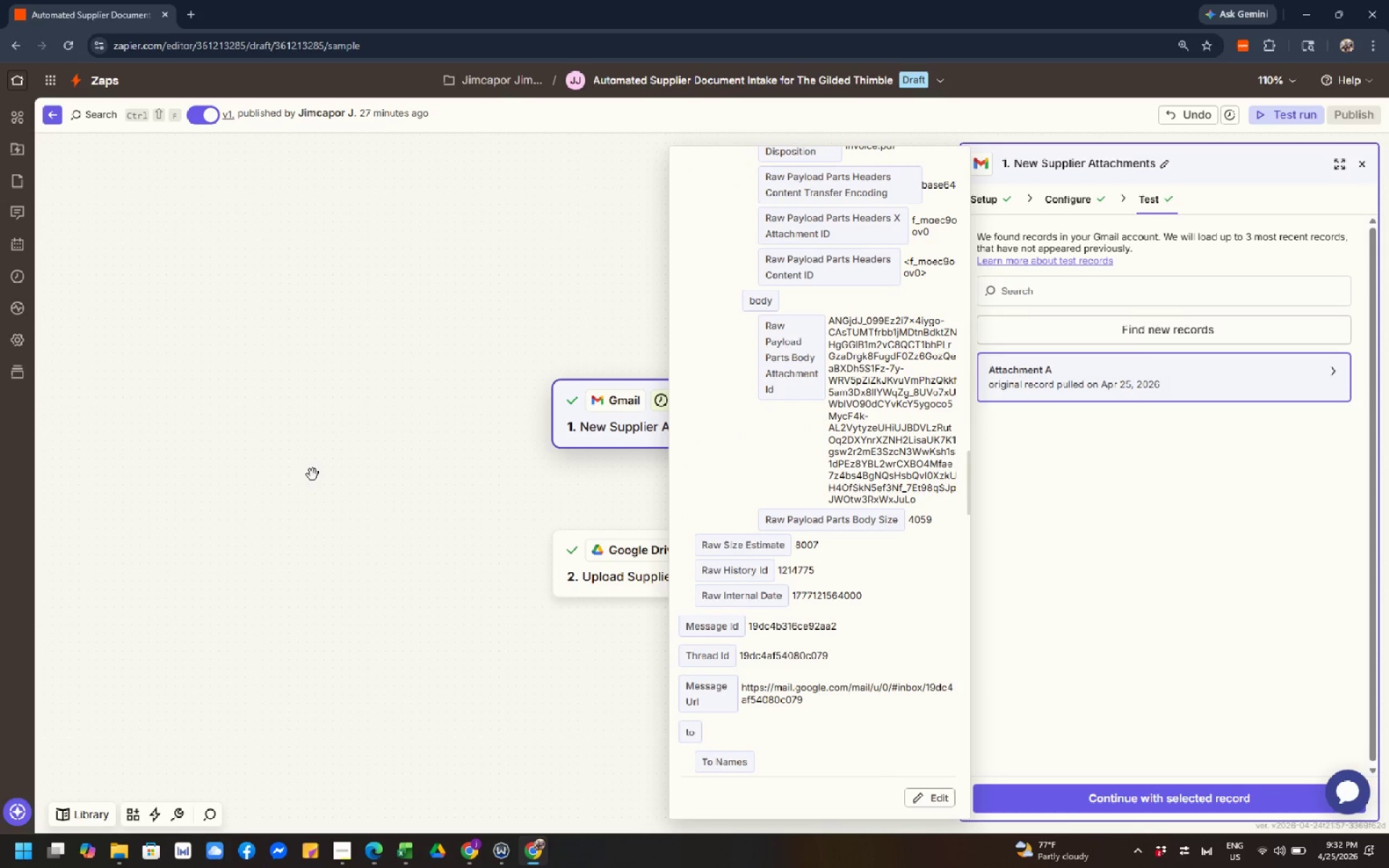 
left_click([742, 446])
 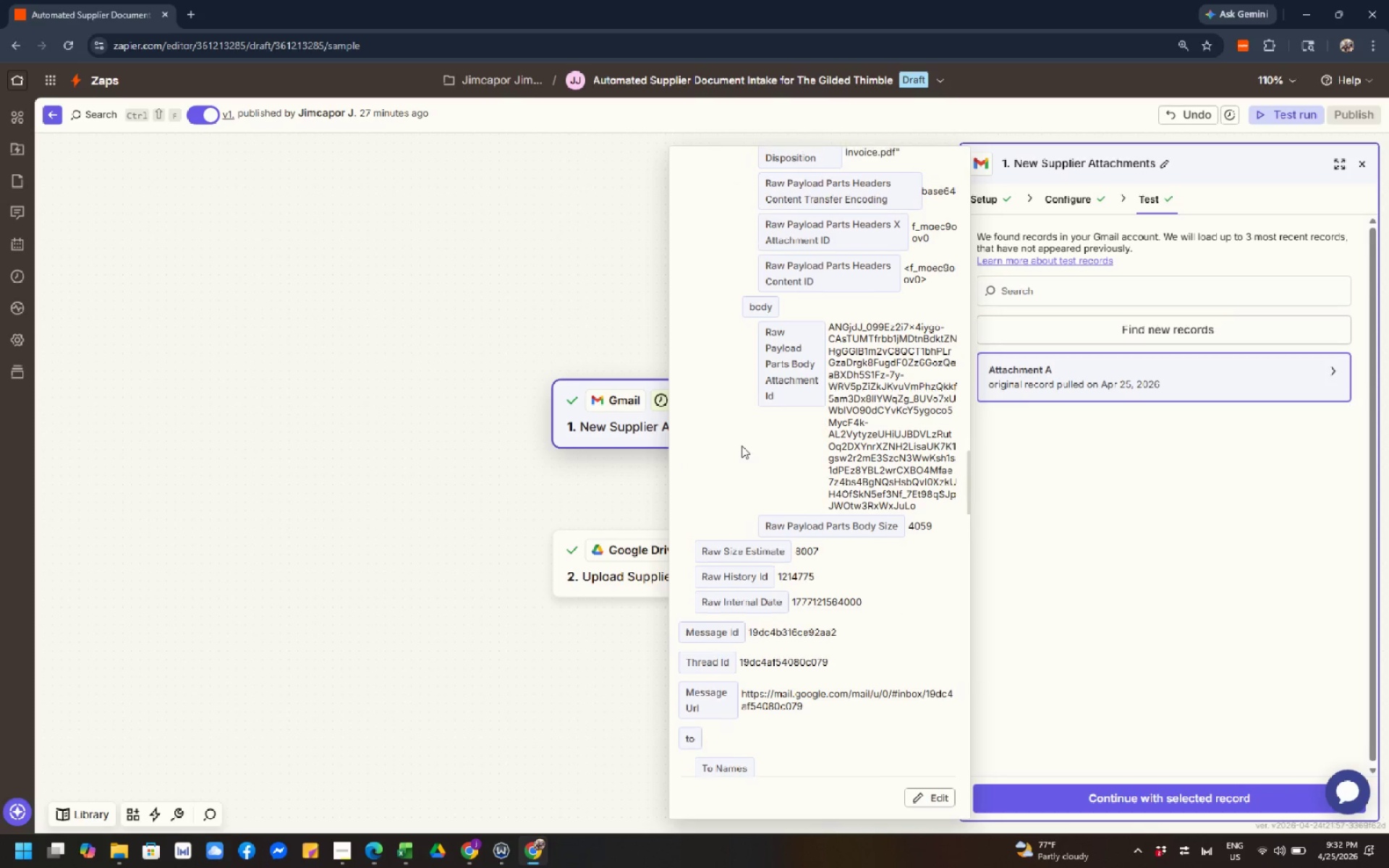 
scroll: coordinate [742, 446], scroll_direction: up, amount: 7.0
 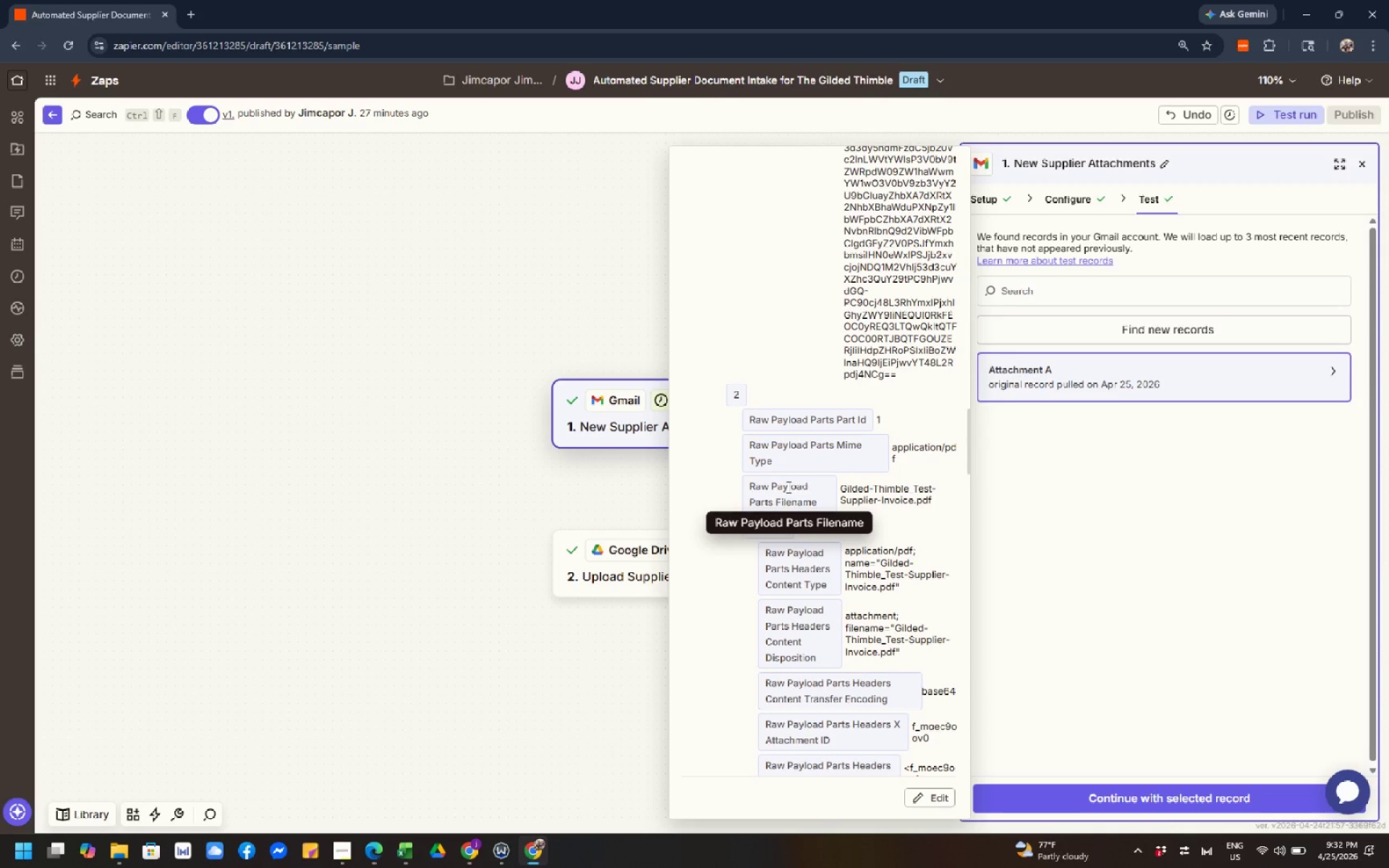 
wait(5.85)
 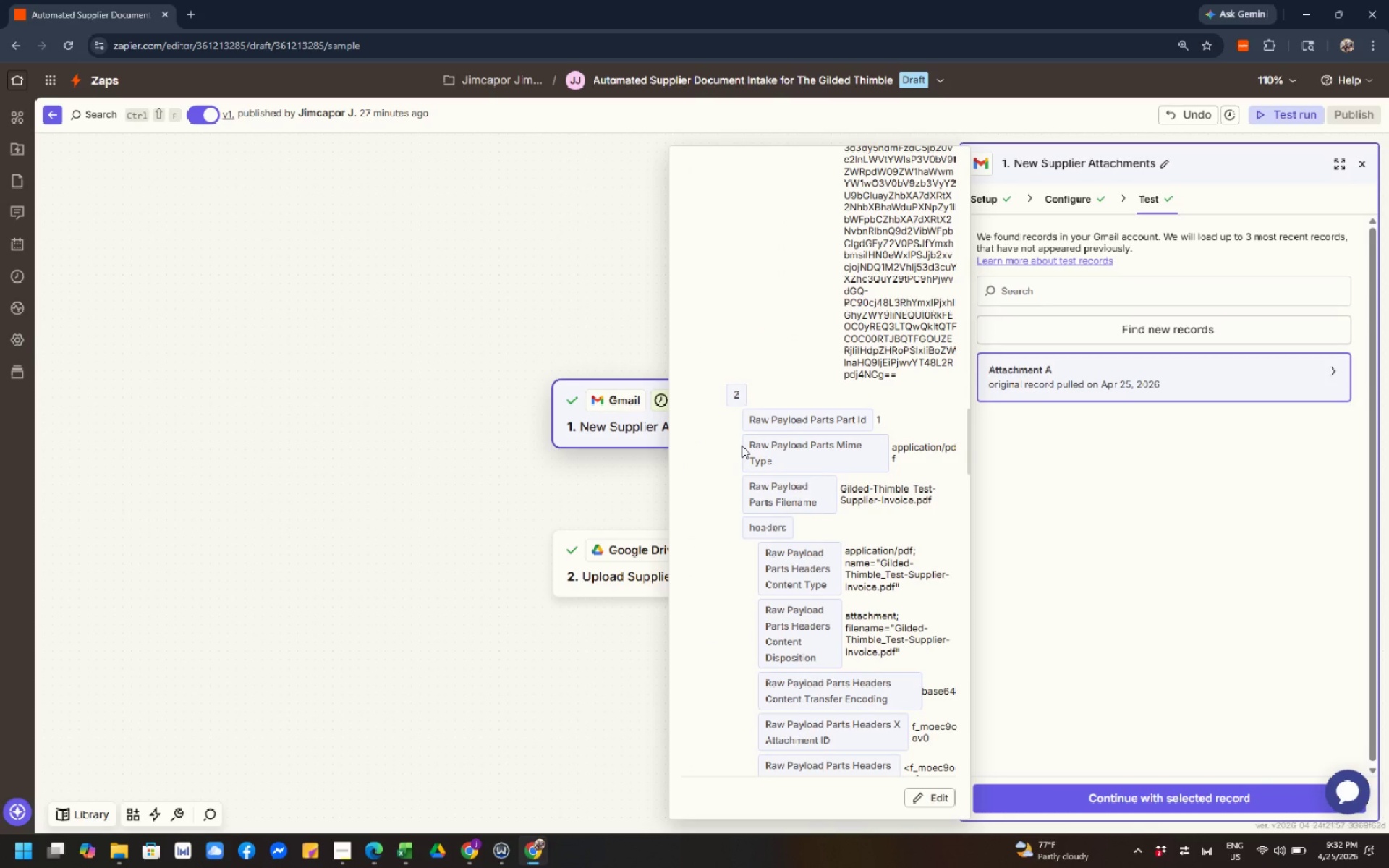 
left_click([840, 464])
 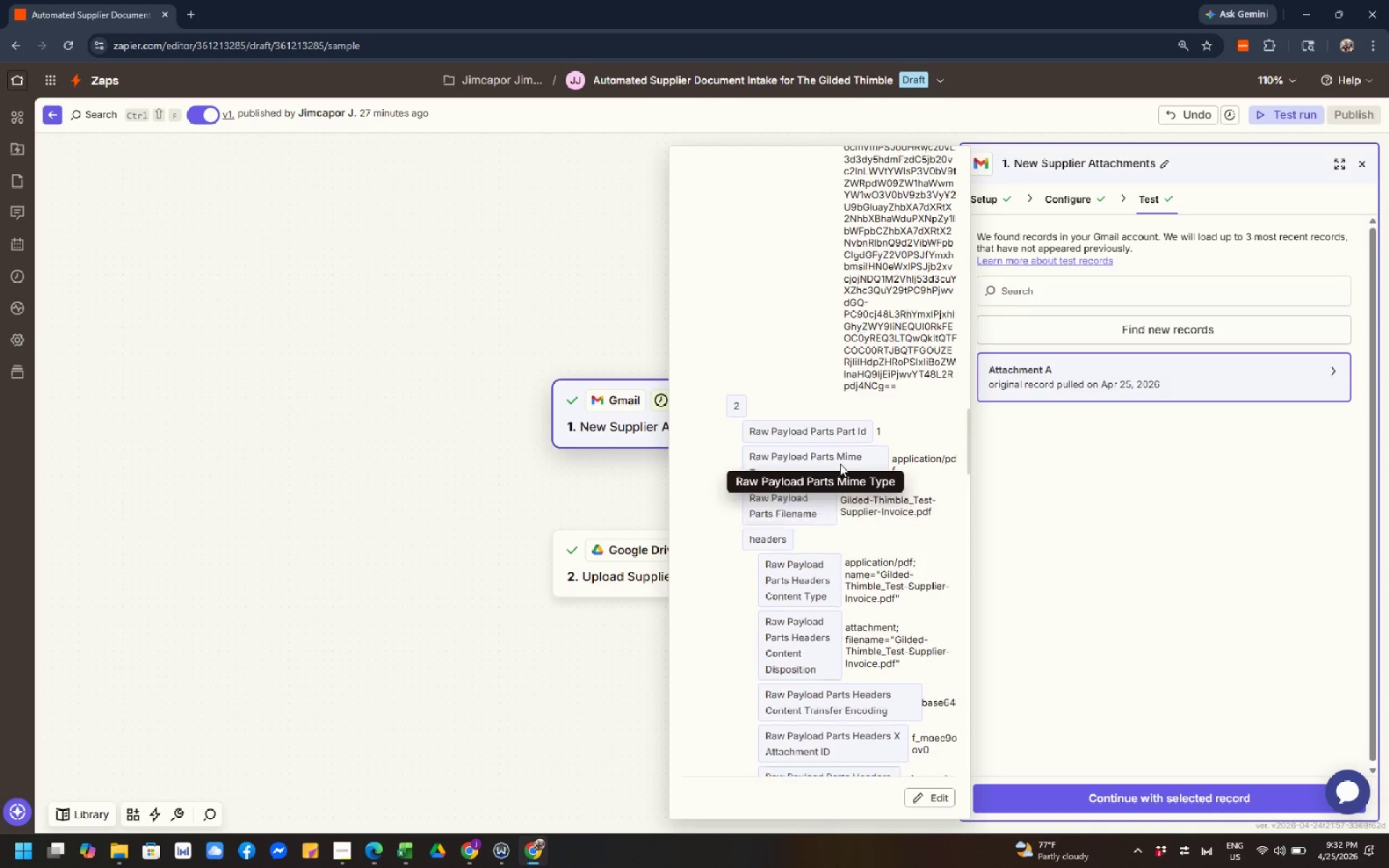 
scroll: coordinate [840, 464], scroll_direction: up, amount: 3.0
 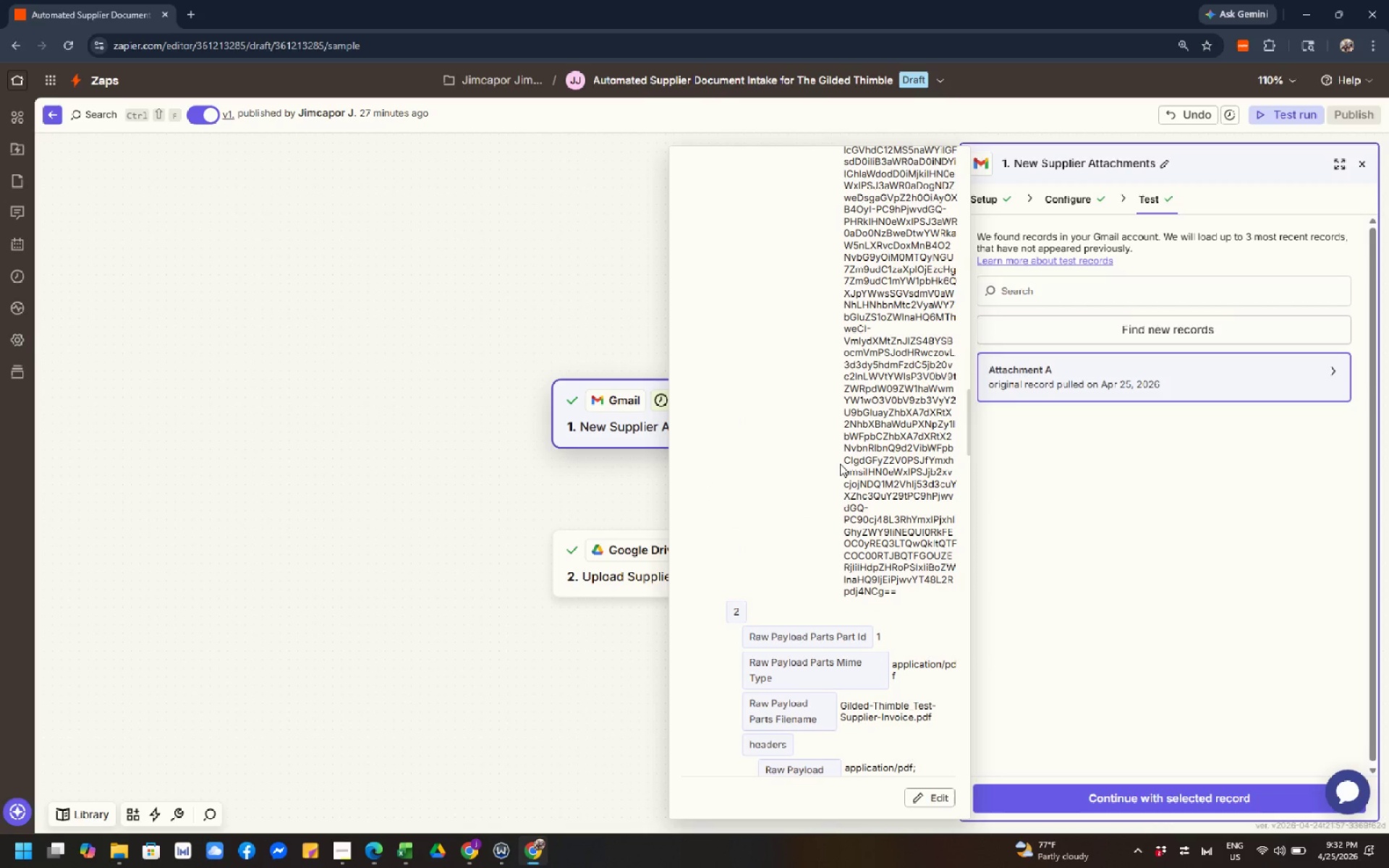 
wait(7.74)
 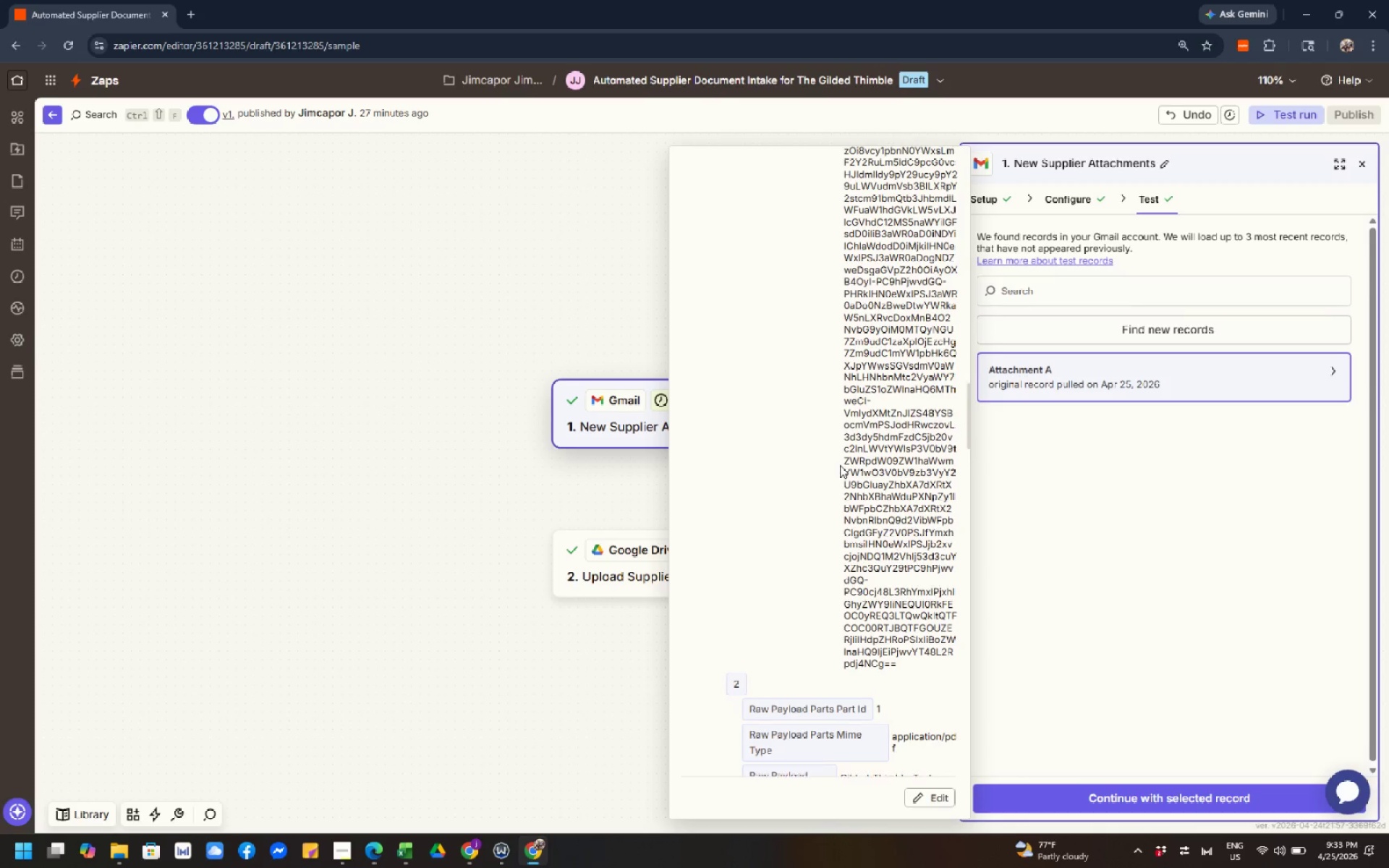 
left_click([840, 465])
 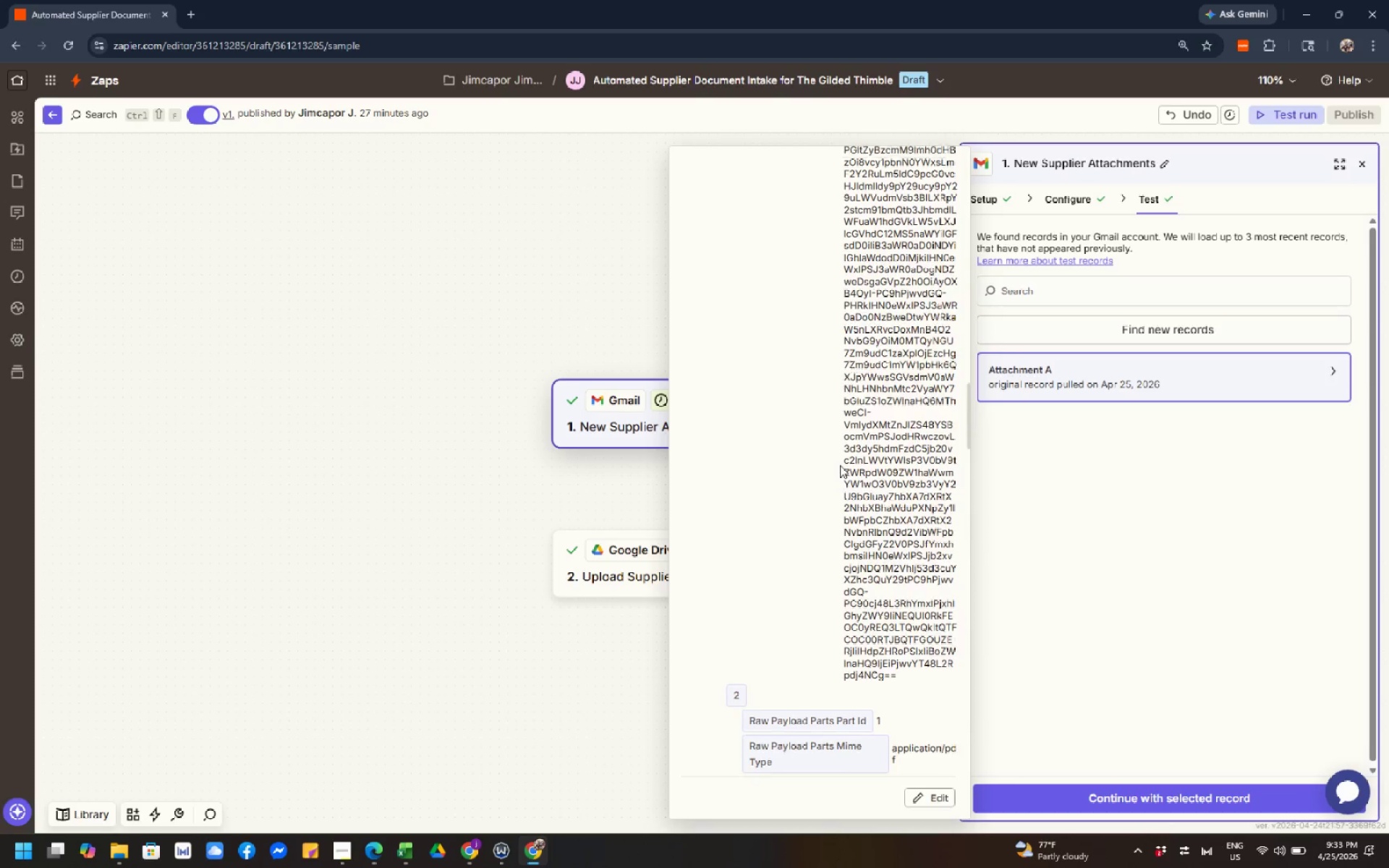 
scroll: coordinate [840, 465], scroll_direction: up, amount: 4.0
 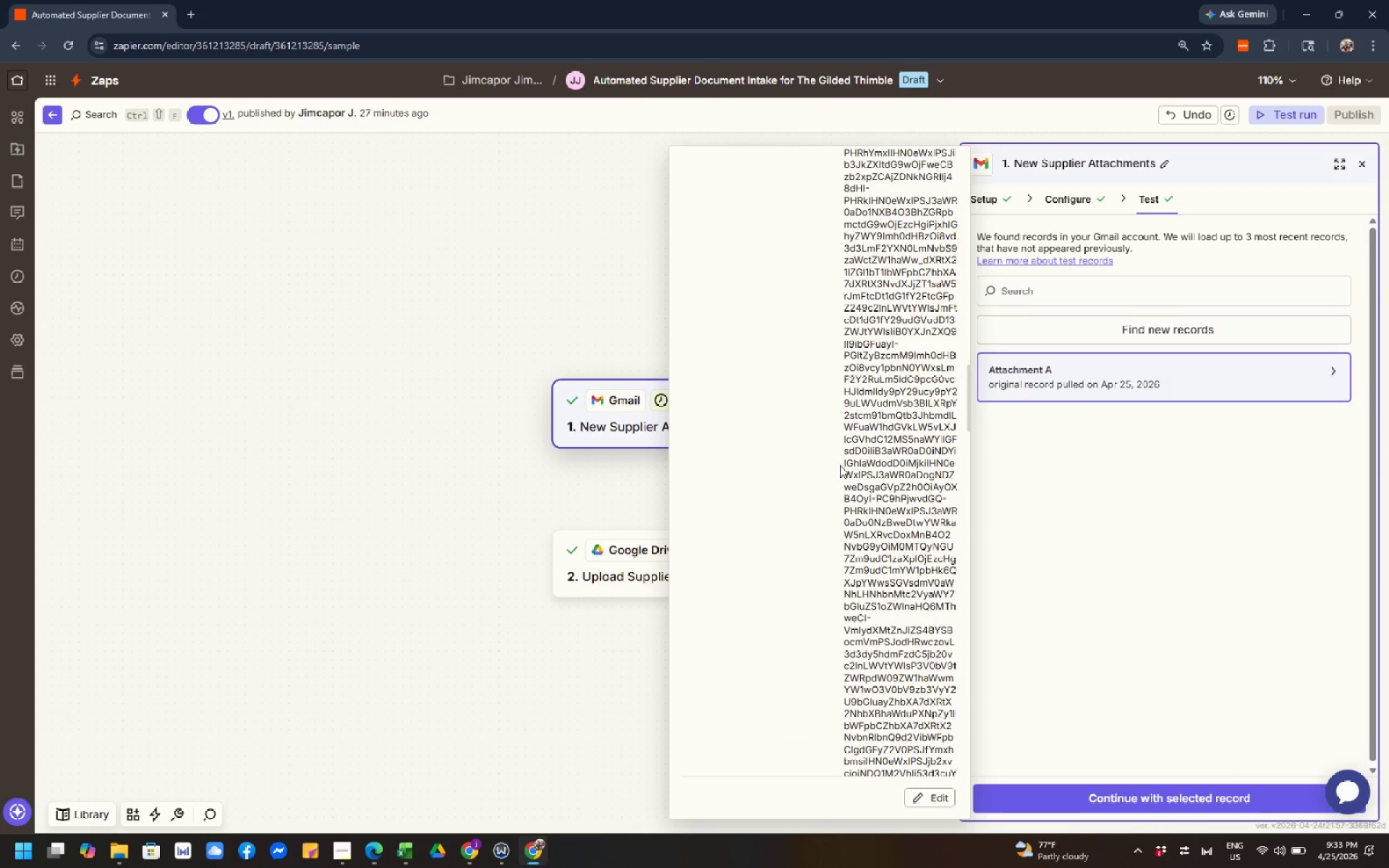 
left_click([840, 465])
 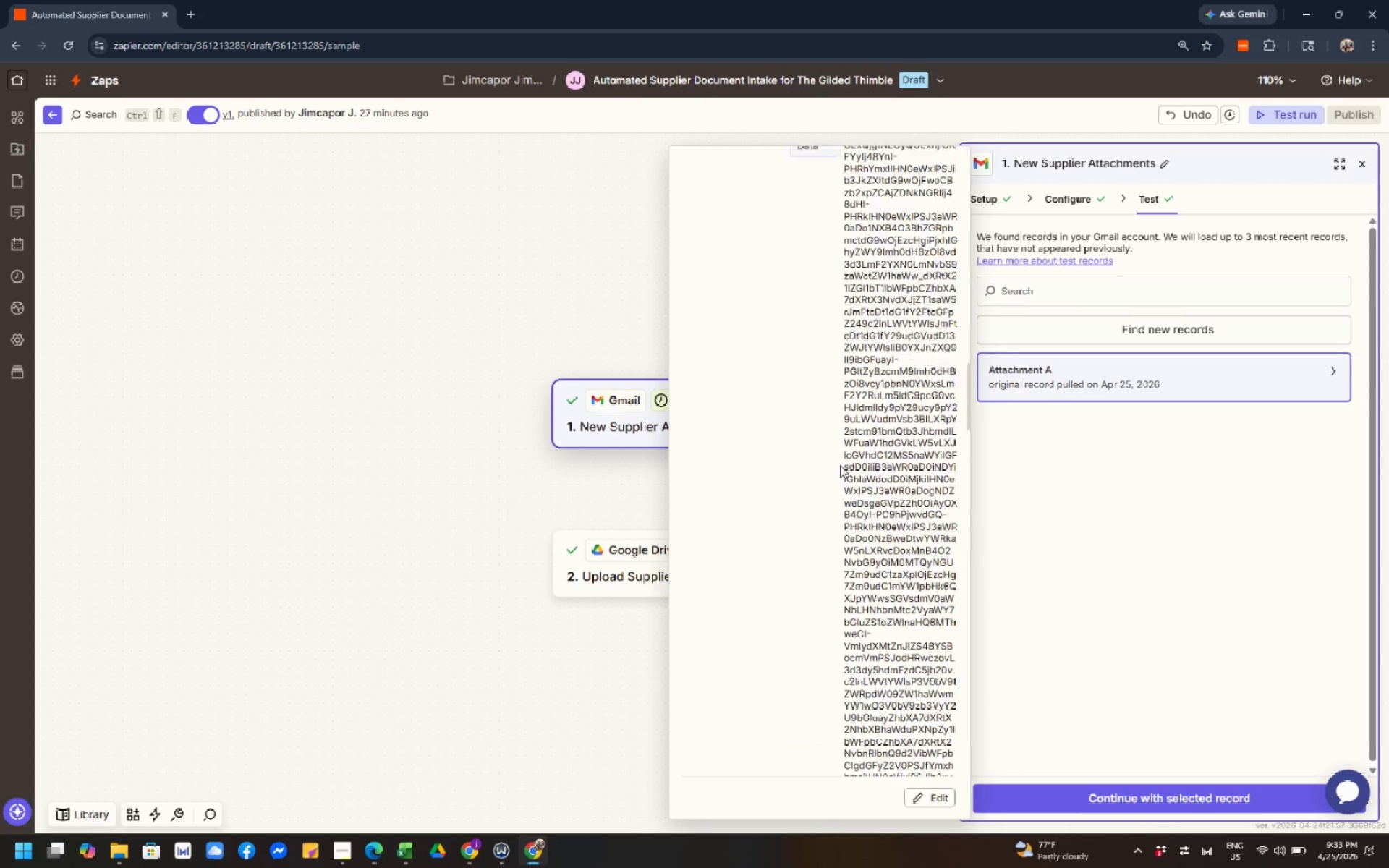 
scroll: coordinate [840, 465], scroll_direction: up, amount: 3.0
 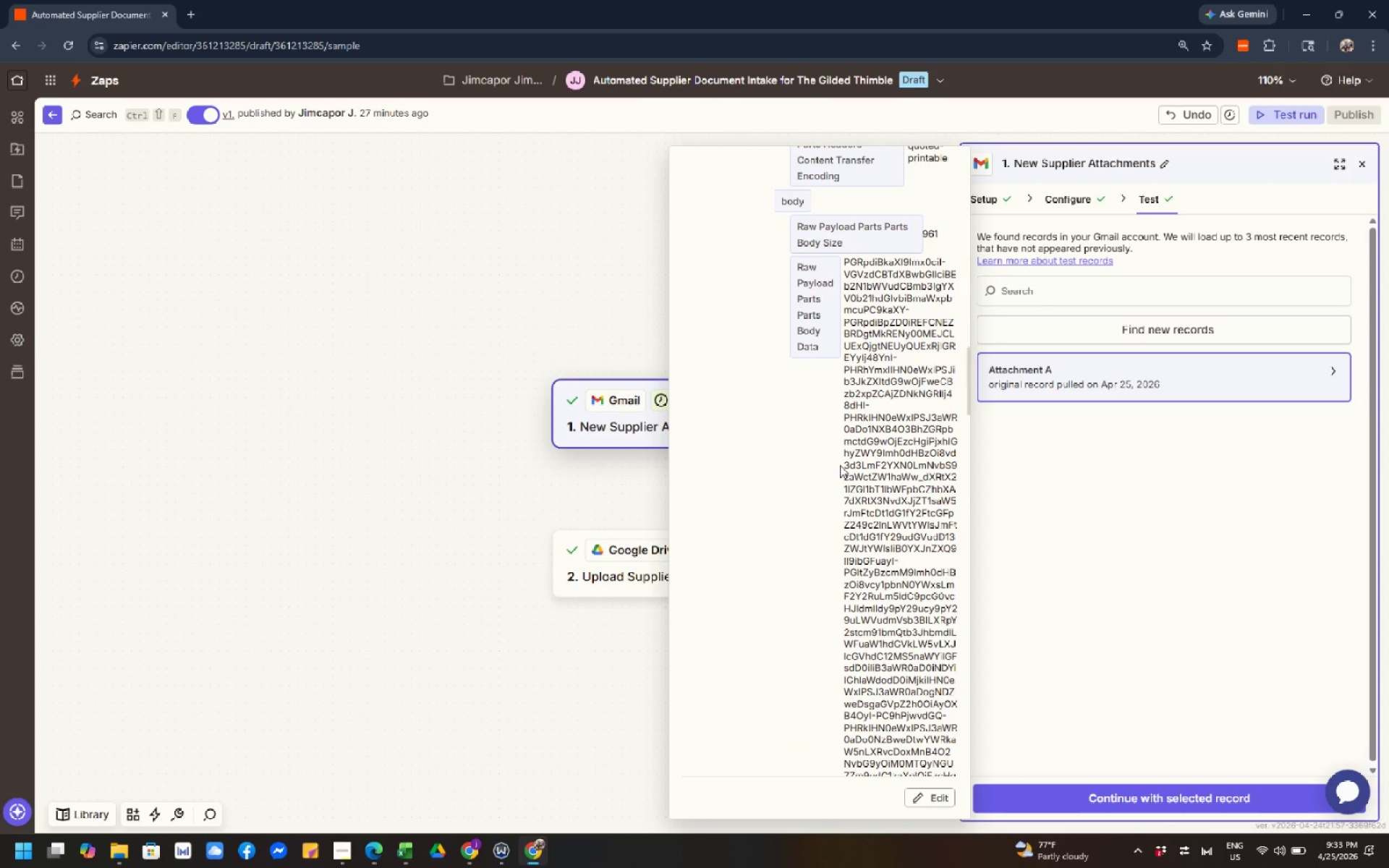 
left_click([840, 465])
 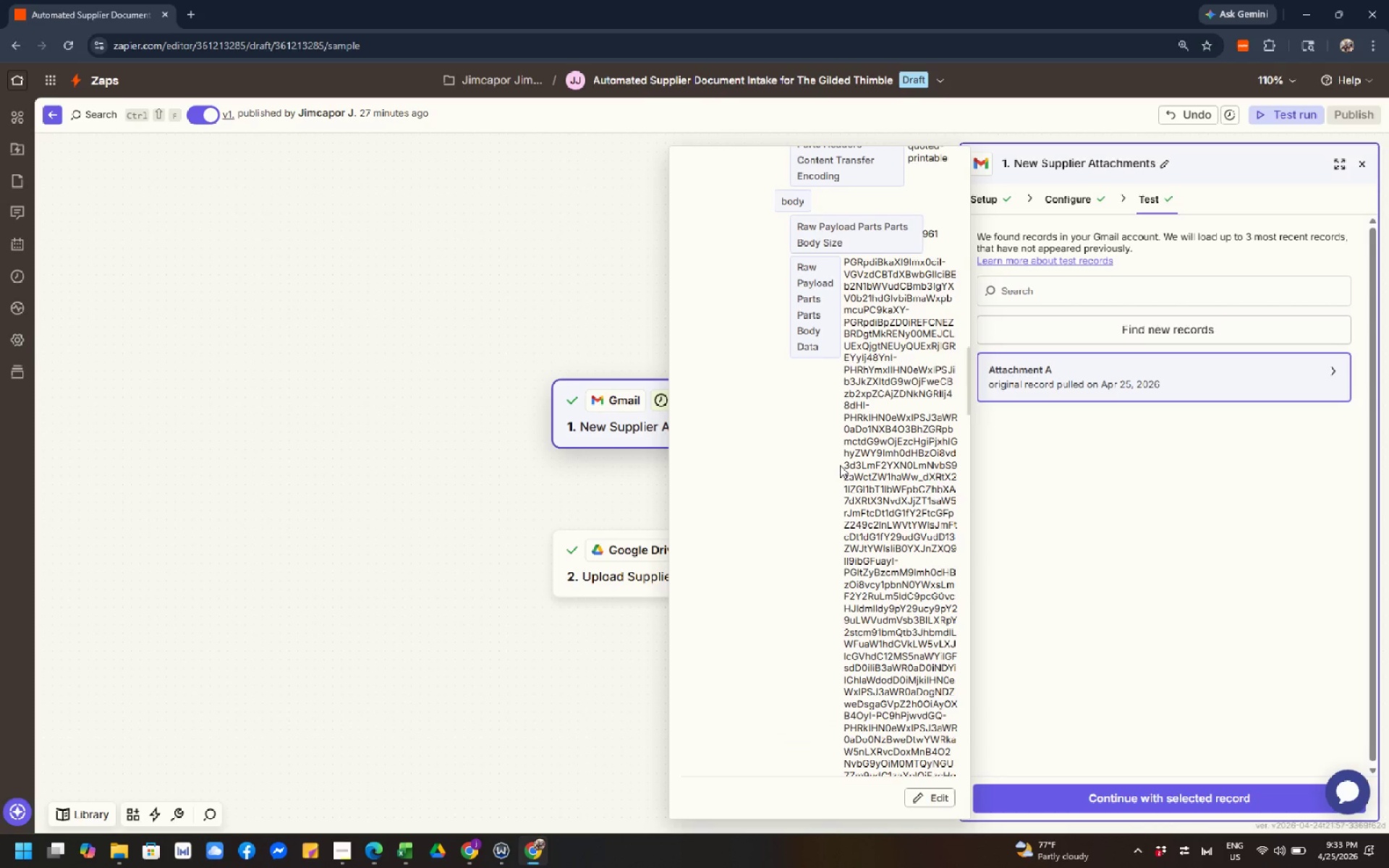 
left_click([840, 465])
 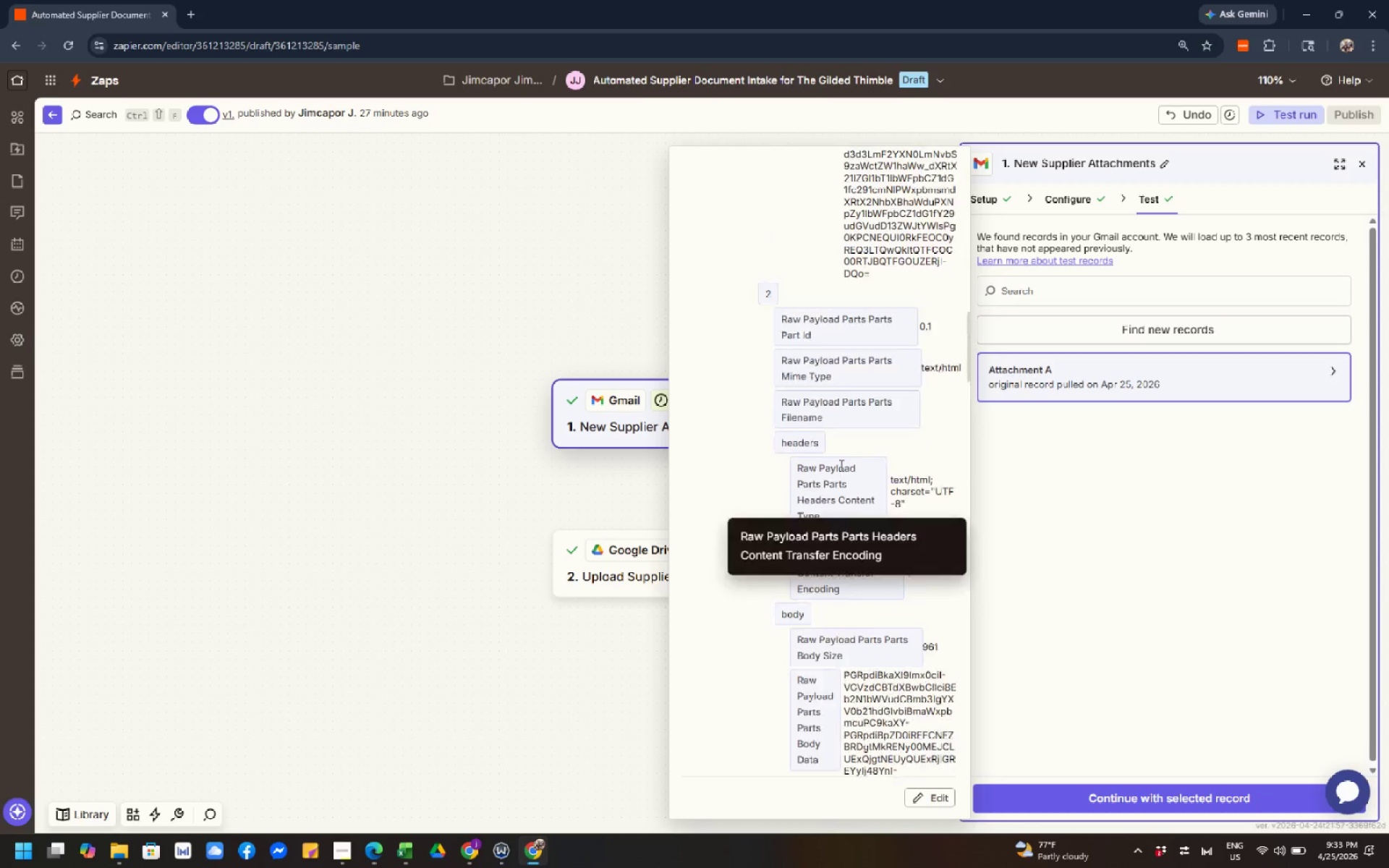 
scroll: coordinate [840, 465], scroll_direction: up, amount: 2.0
 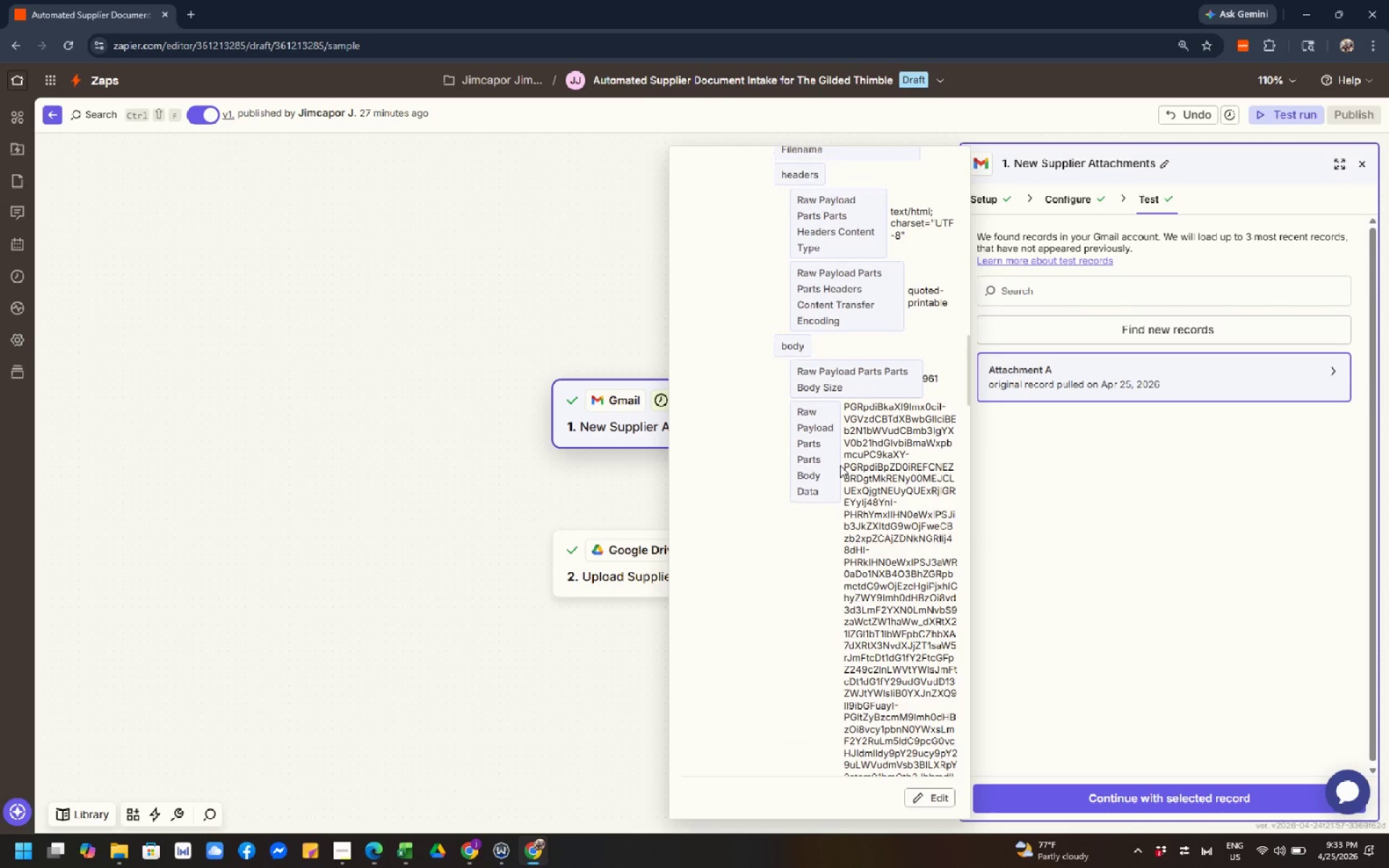 
left_click([840, 465])
 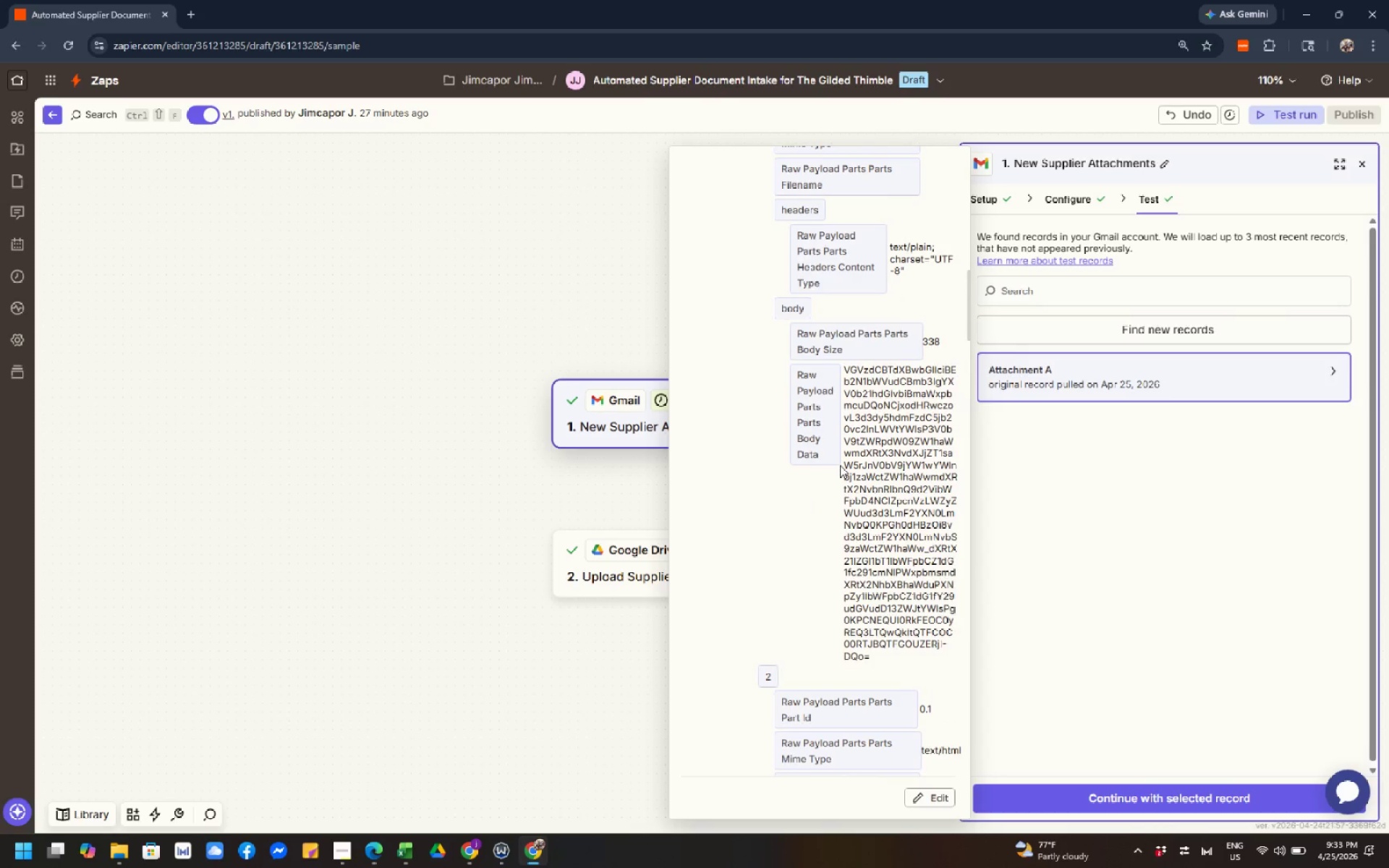 
left_click([840, 465])
 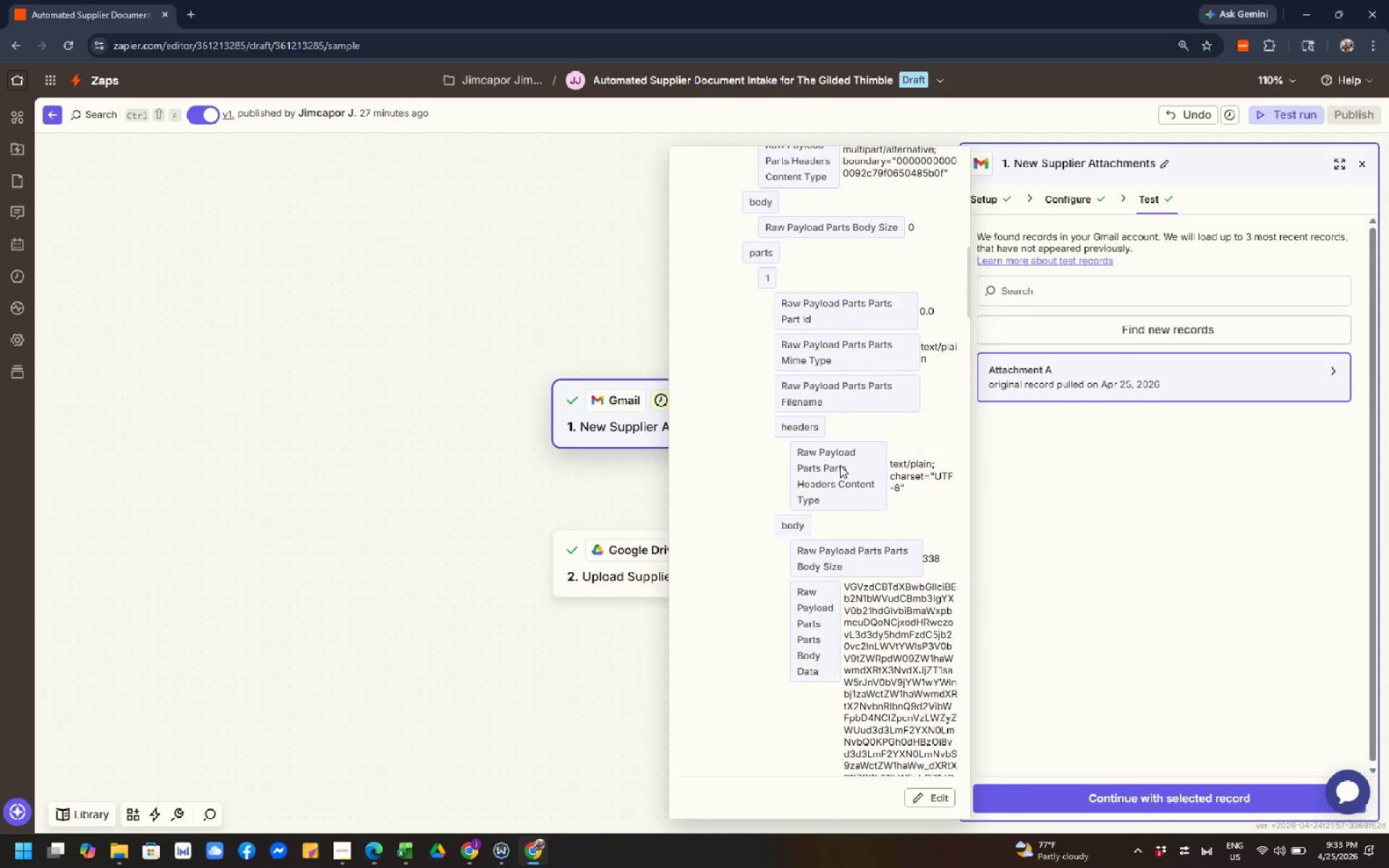 
left_click([840, 465])
 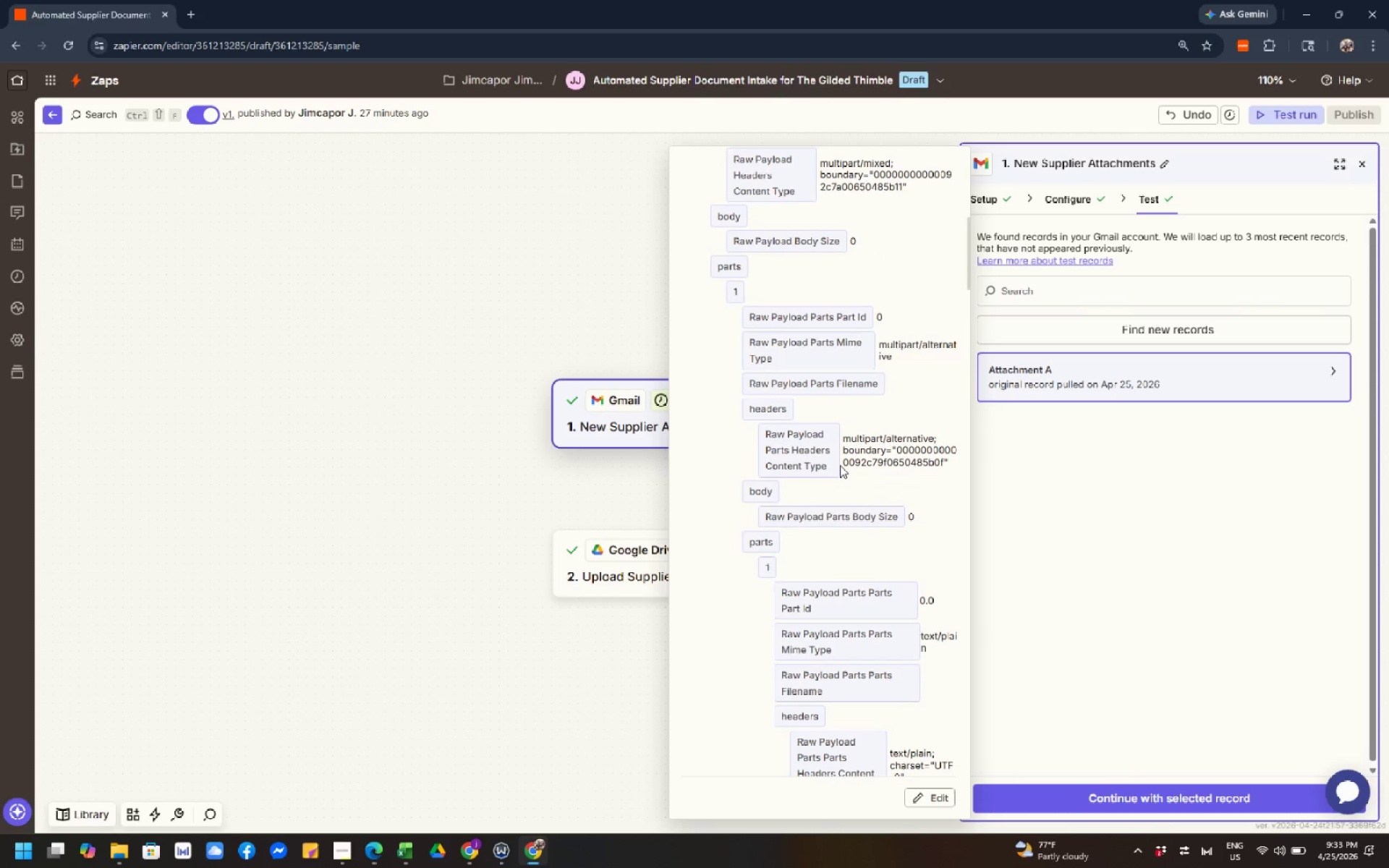 
left_click([840, 465])
 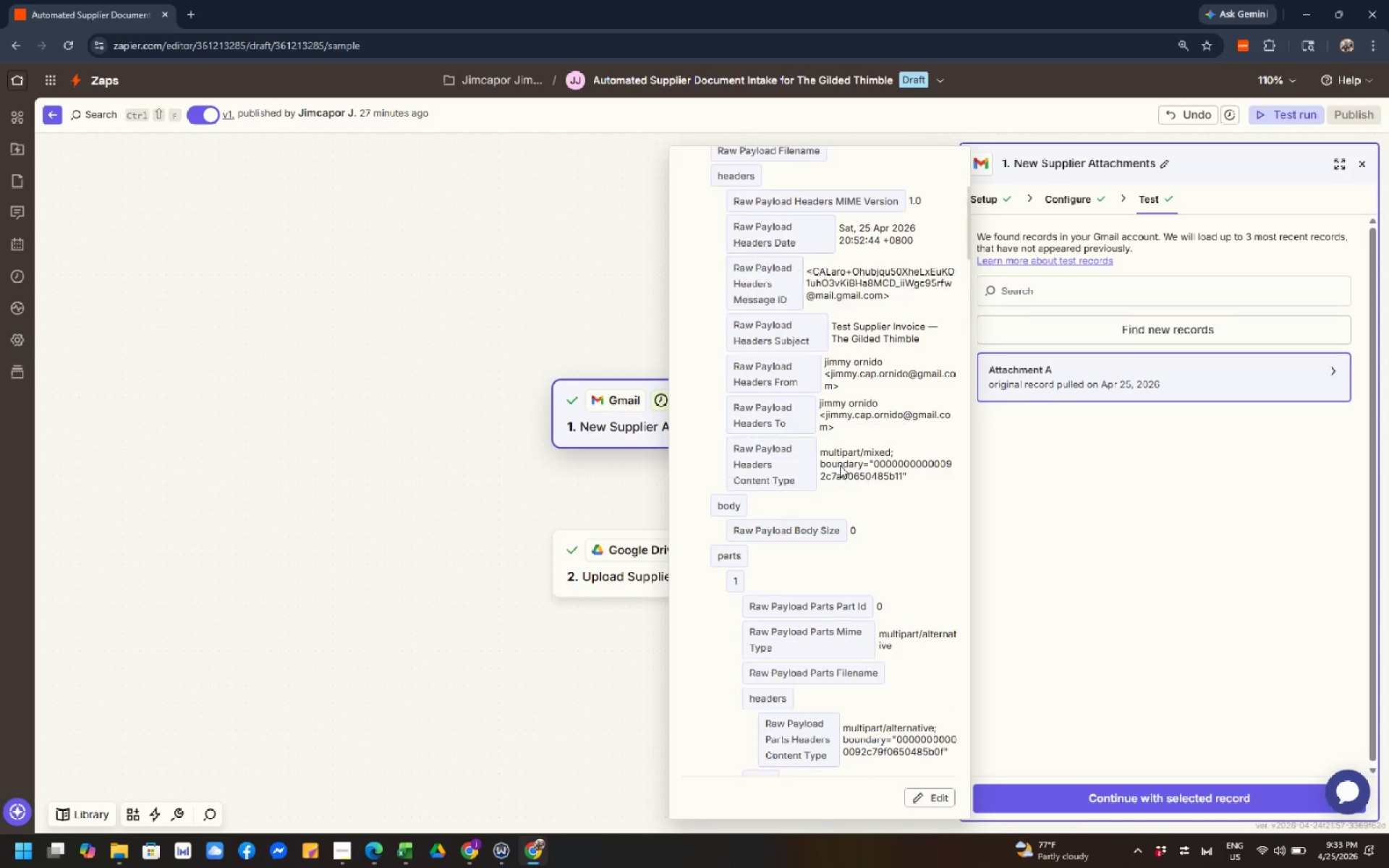 
left_click([840, 465])
 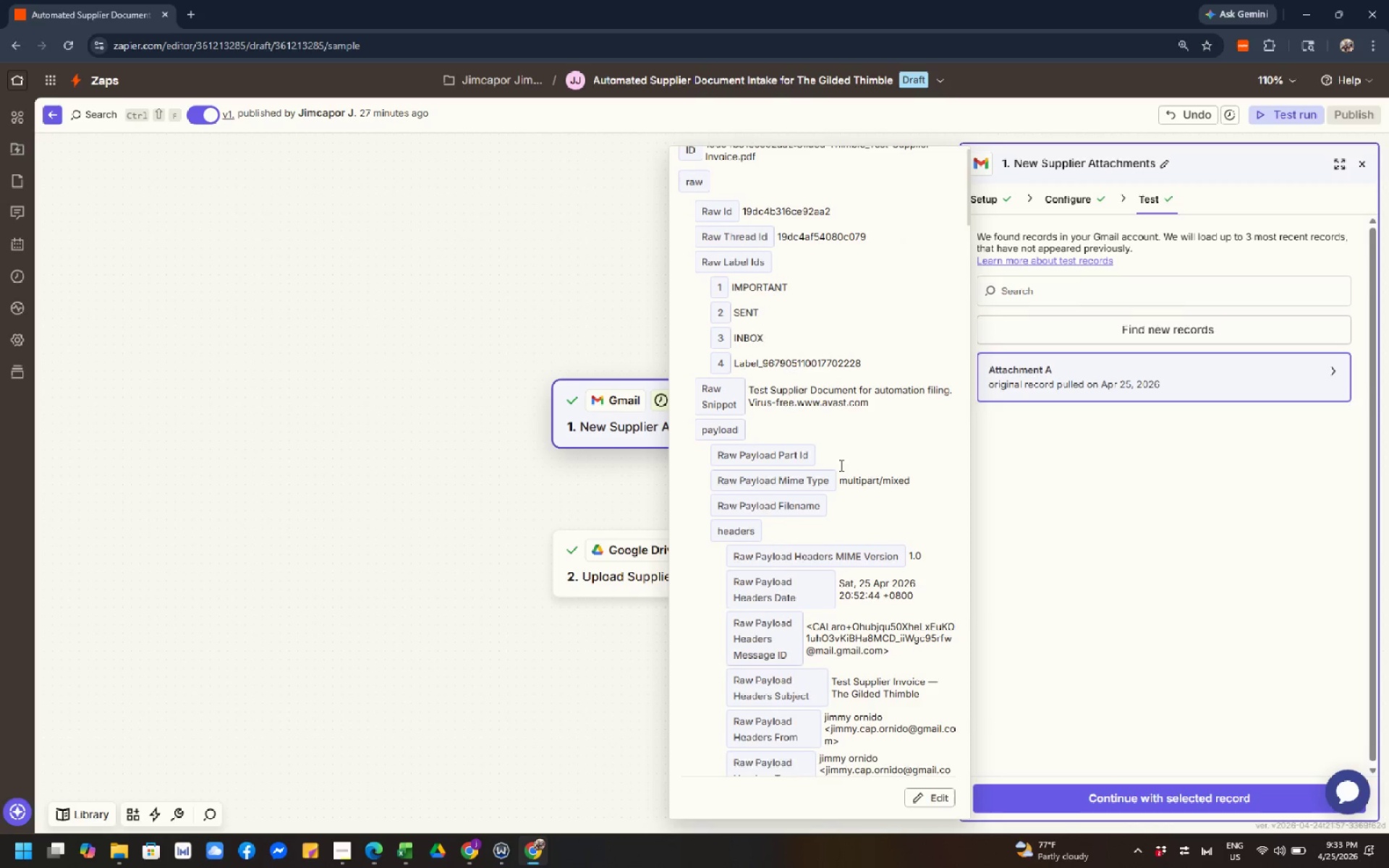 
left_click([840, 465])
 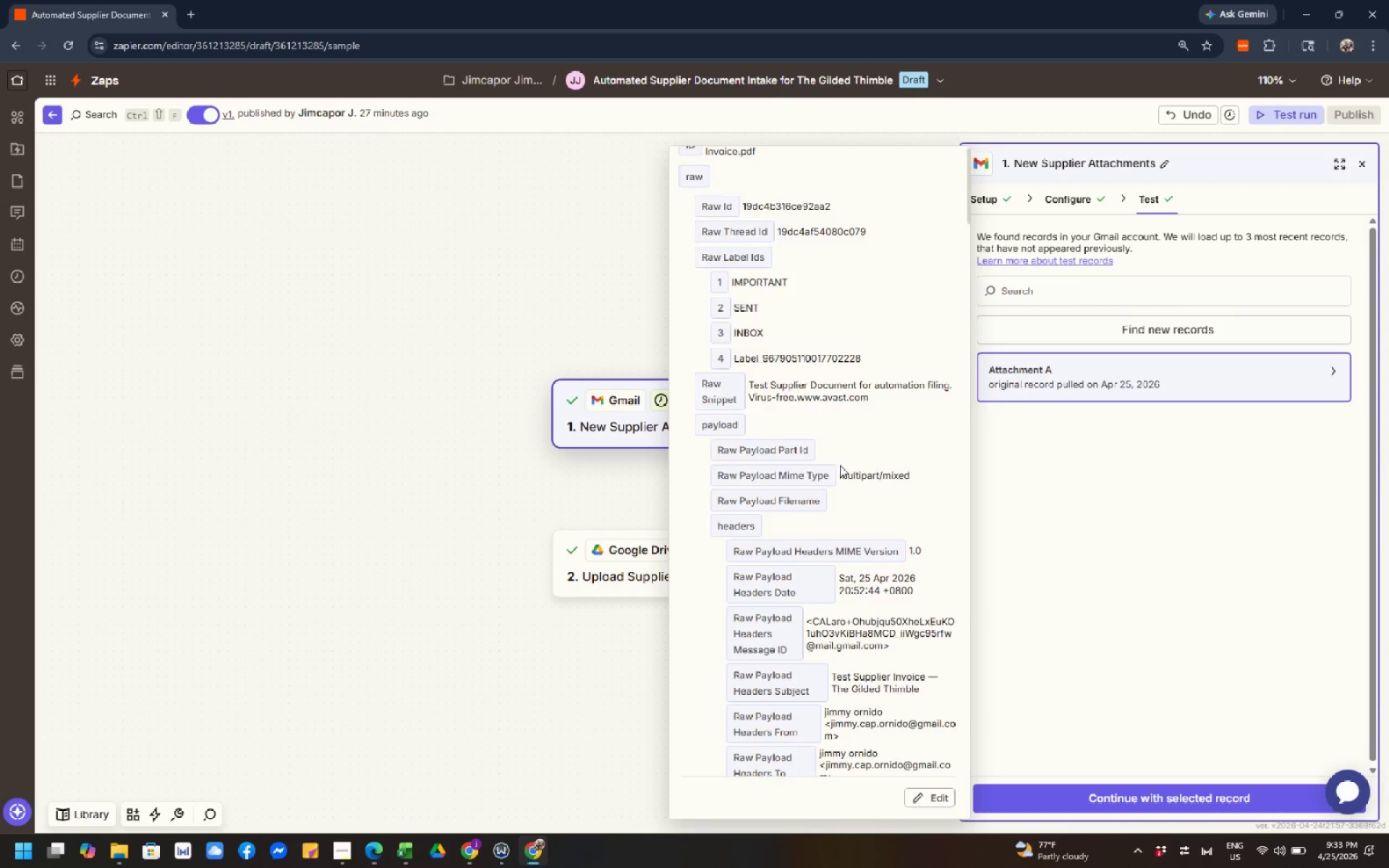 
scroll: coordinate [840, 465], scroll_direction: down, amount: 10.0
 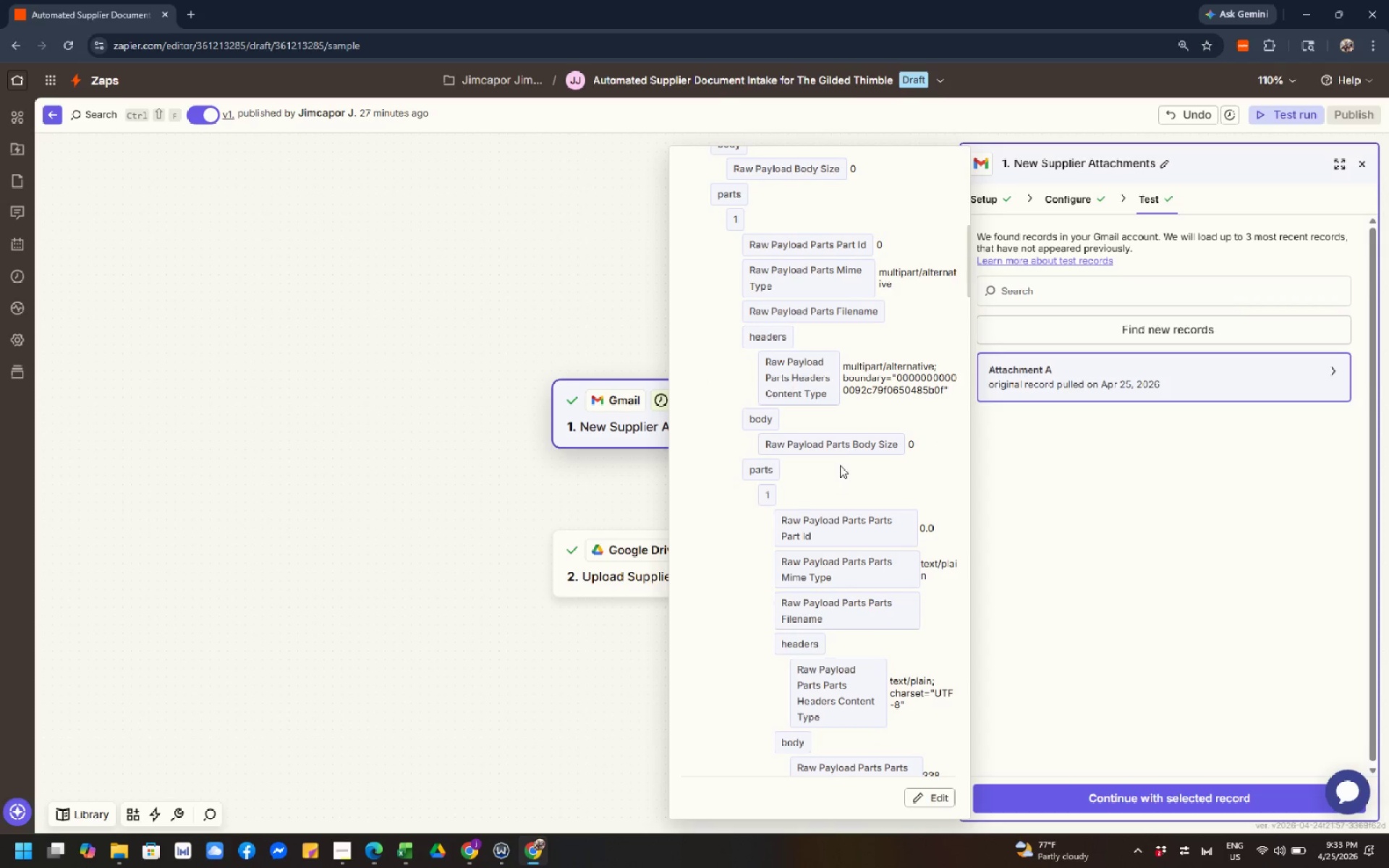 
middle_click([840, 465])
 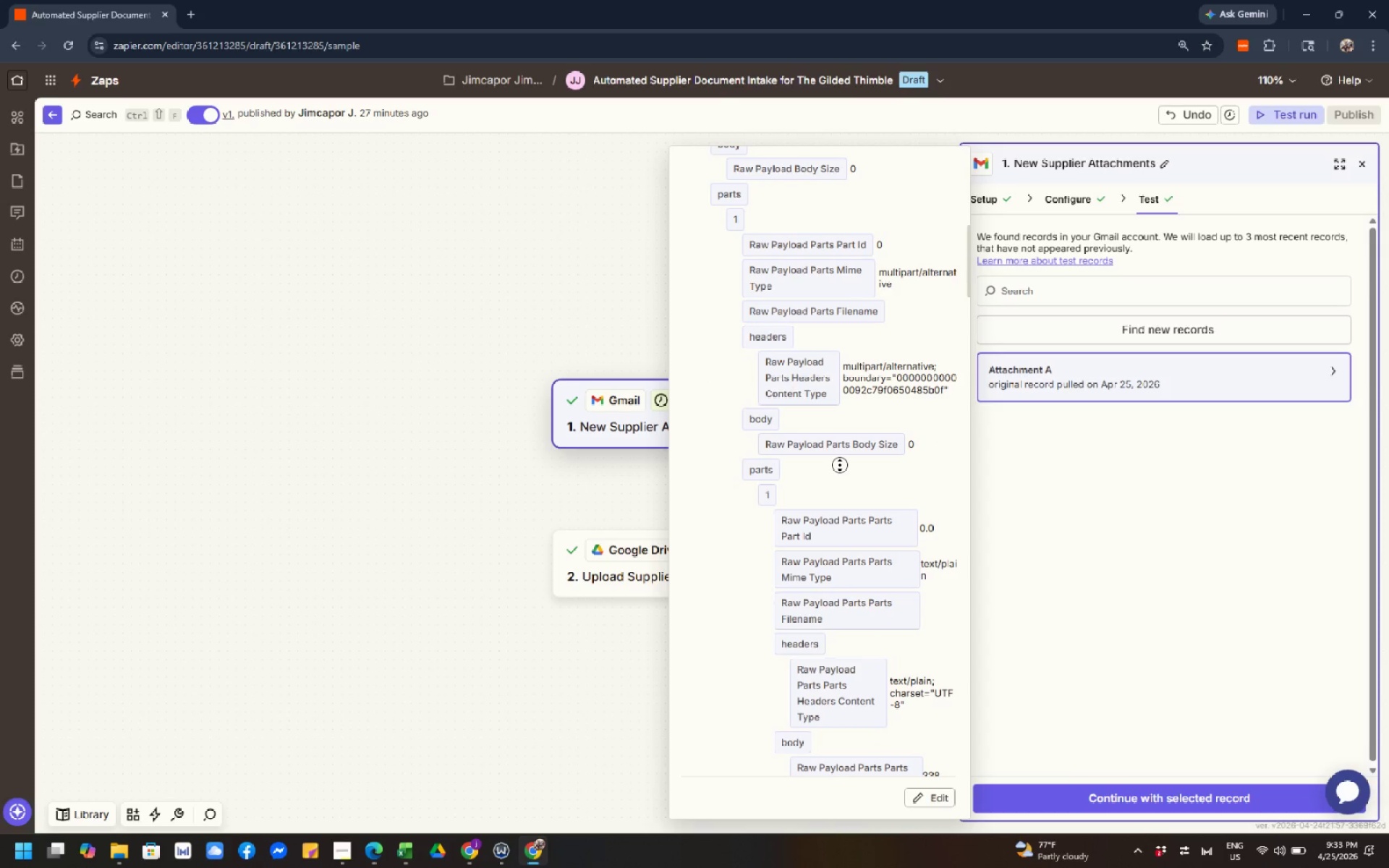 
middle_click([840, 465])
 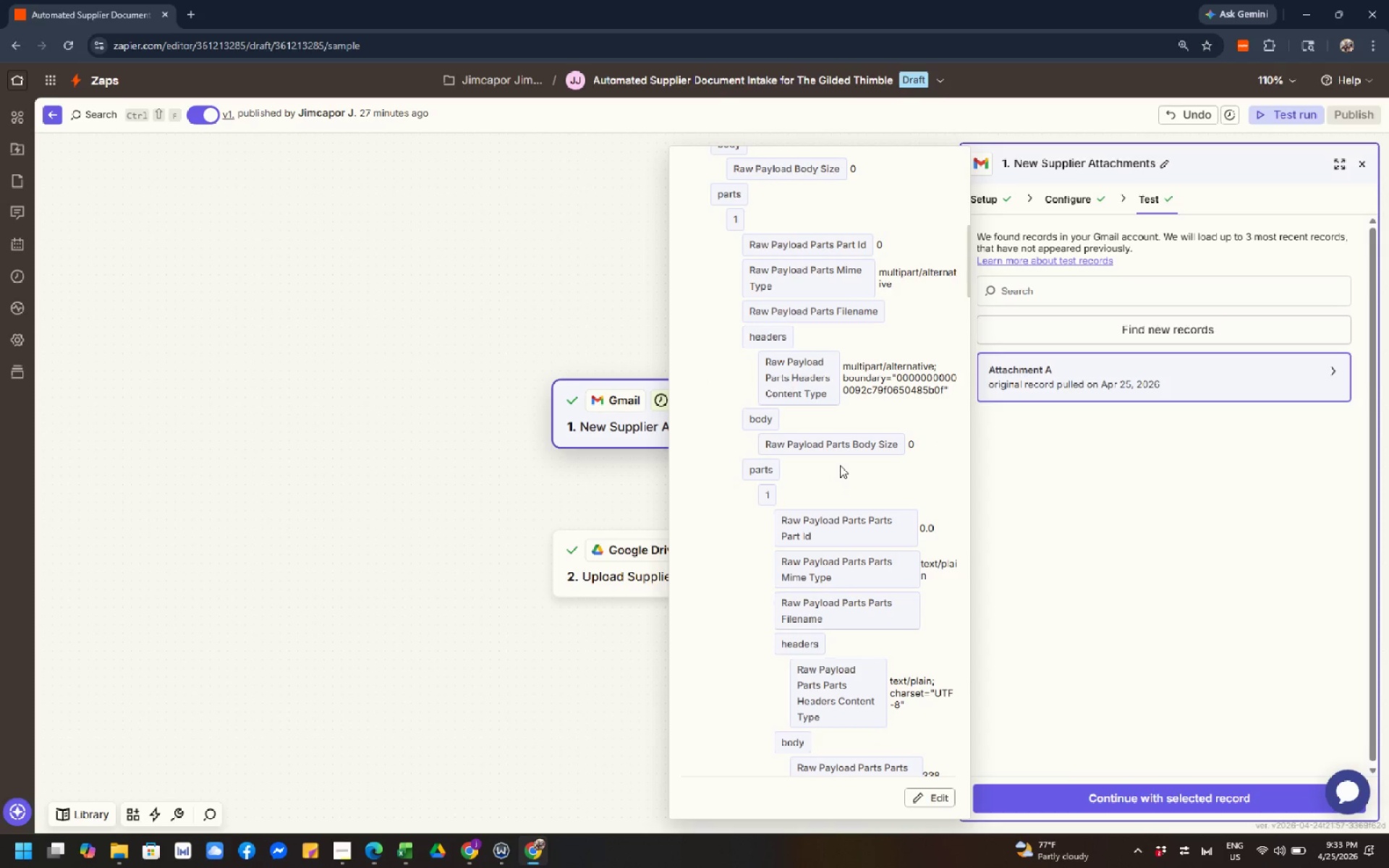 
left_click([840, 465])
 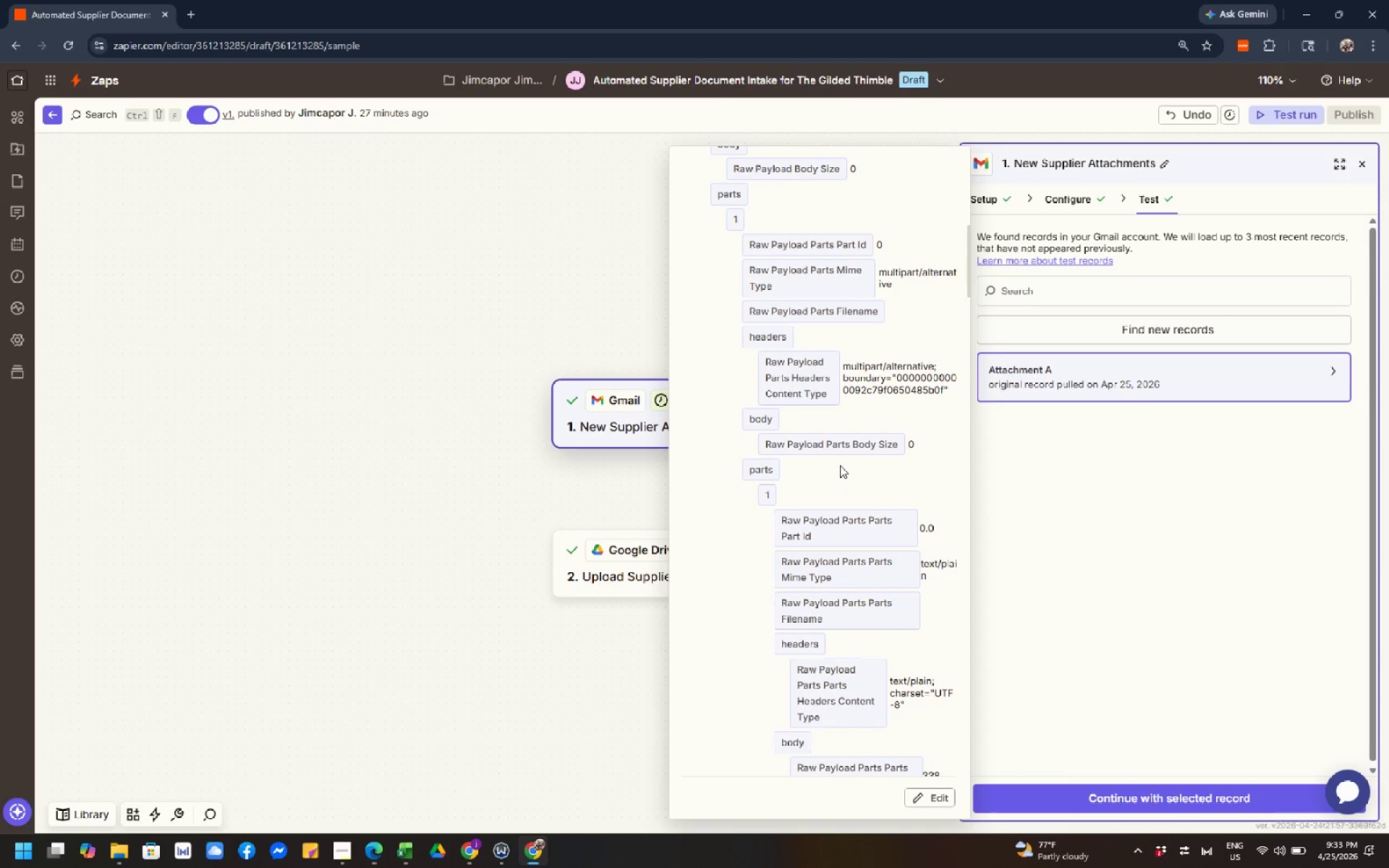 
left_click([840, 465])
 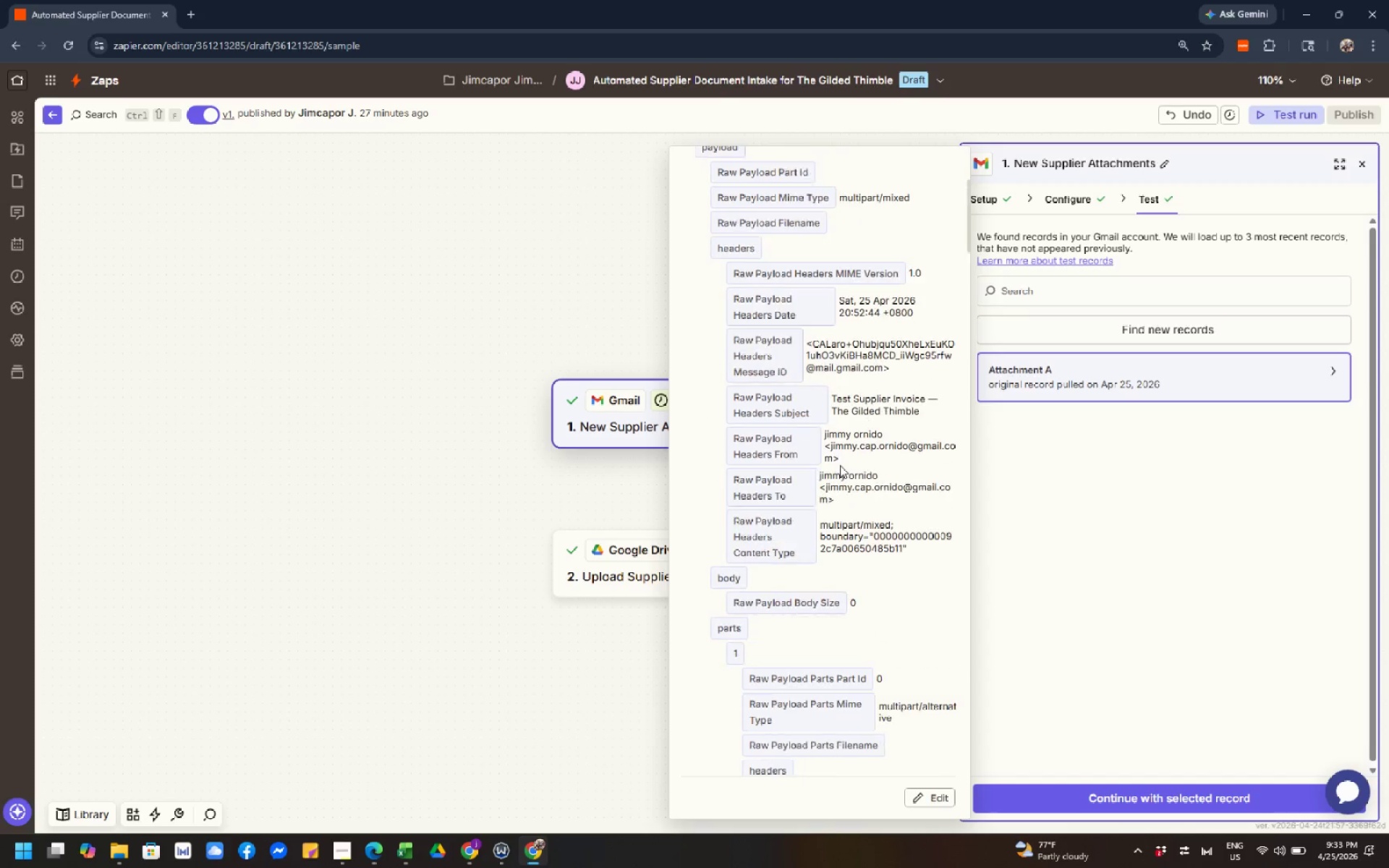 
scroll: coordinate [840, 465], scroll_direction: up, amount: 3.0
 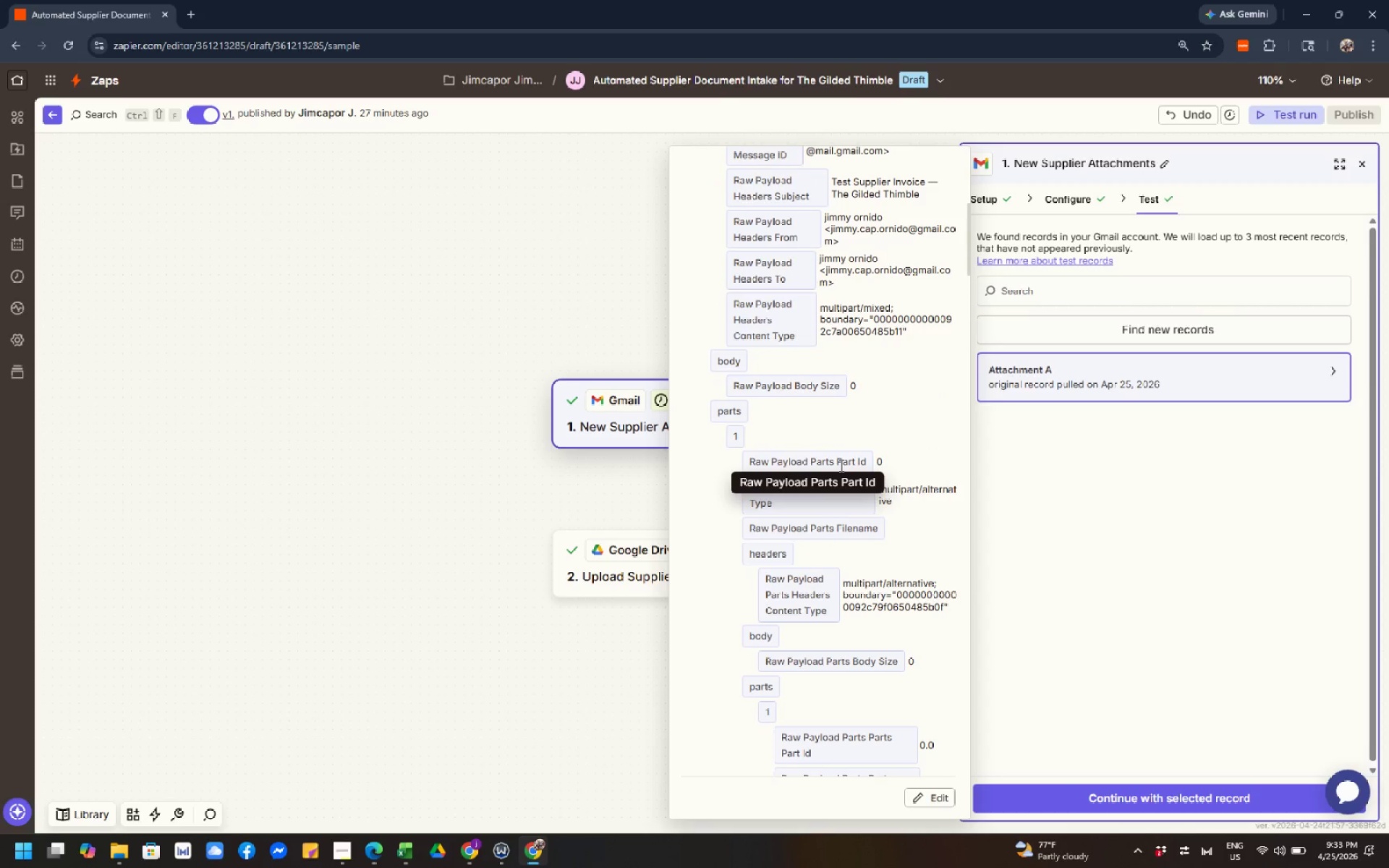 
left_click([840, 465])
 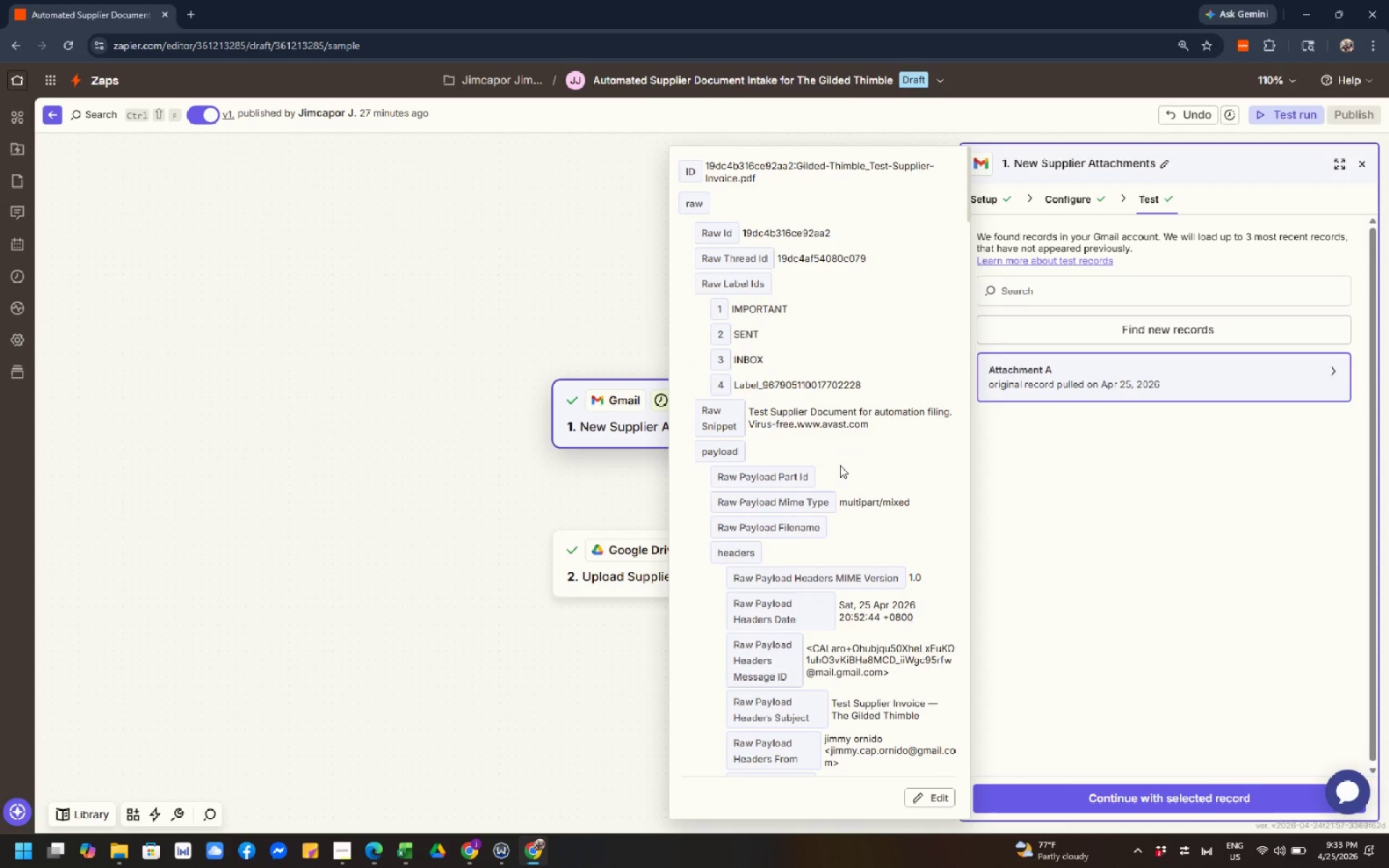 
left_click([840, 465])
 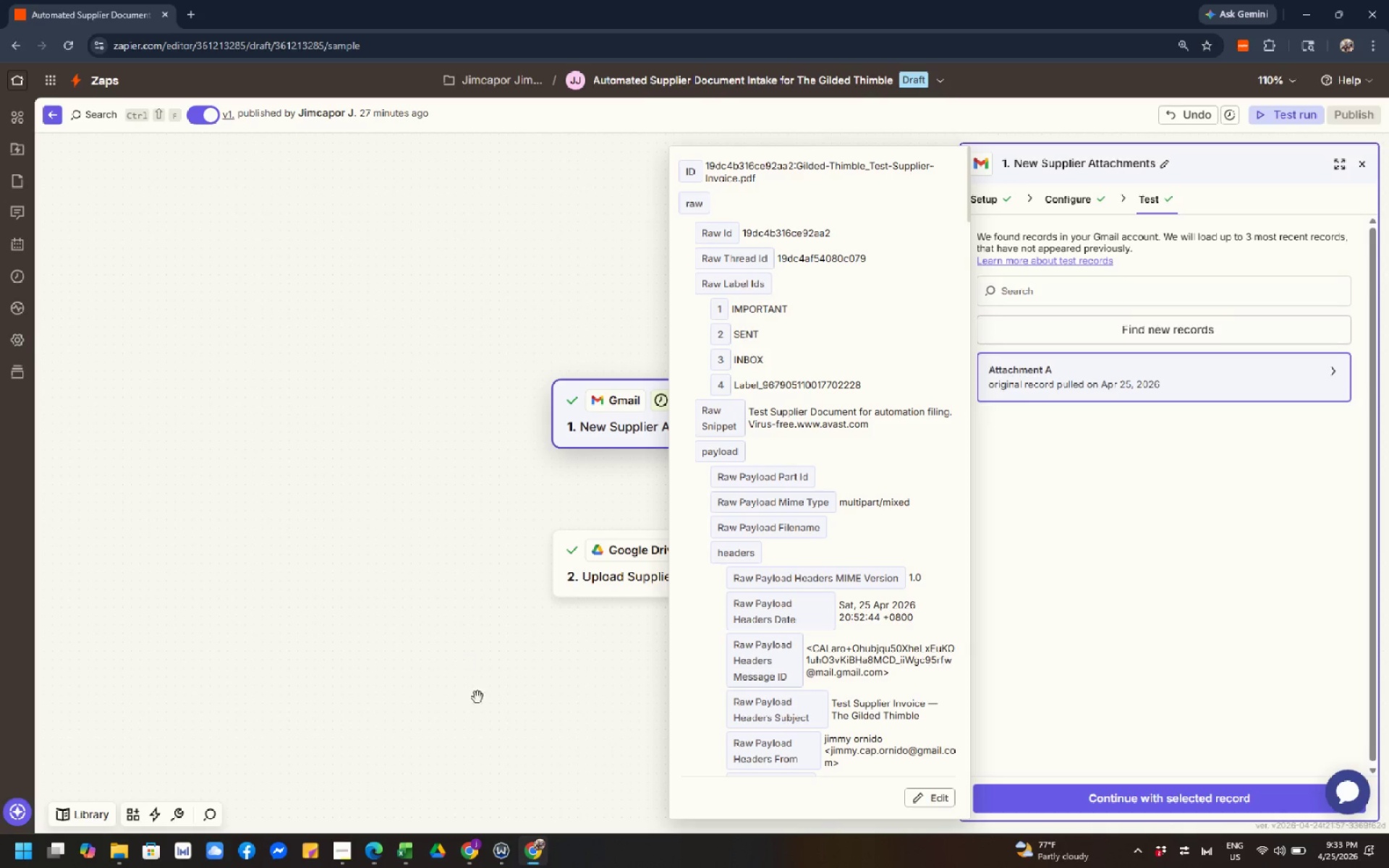 
left_click([472, 848])
 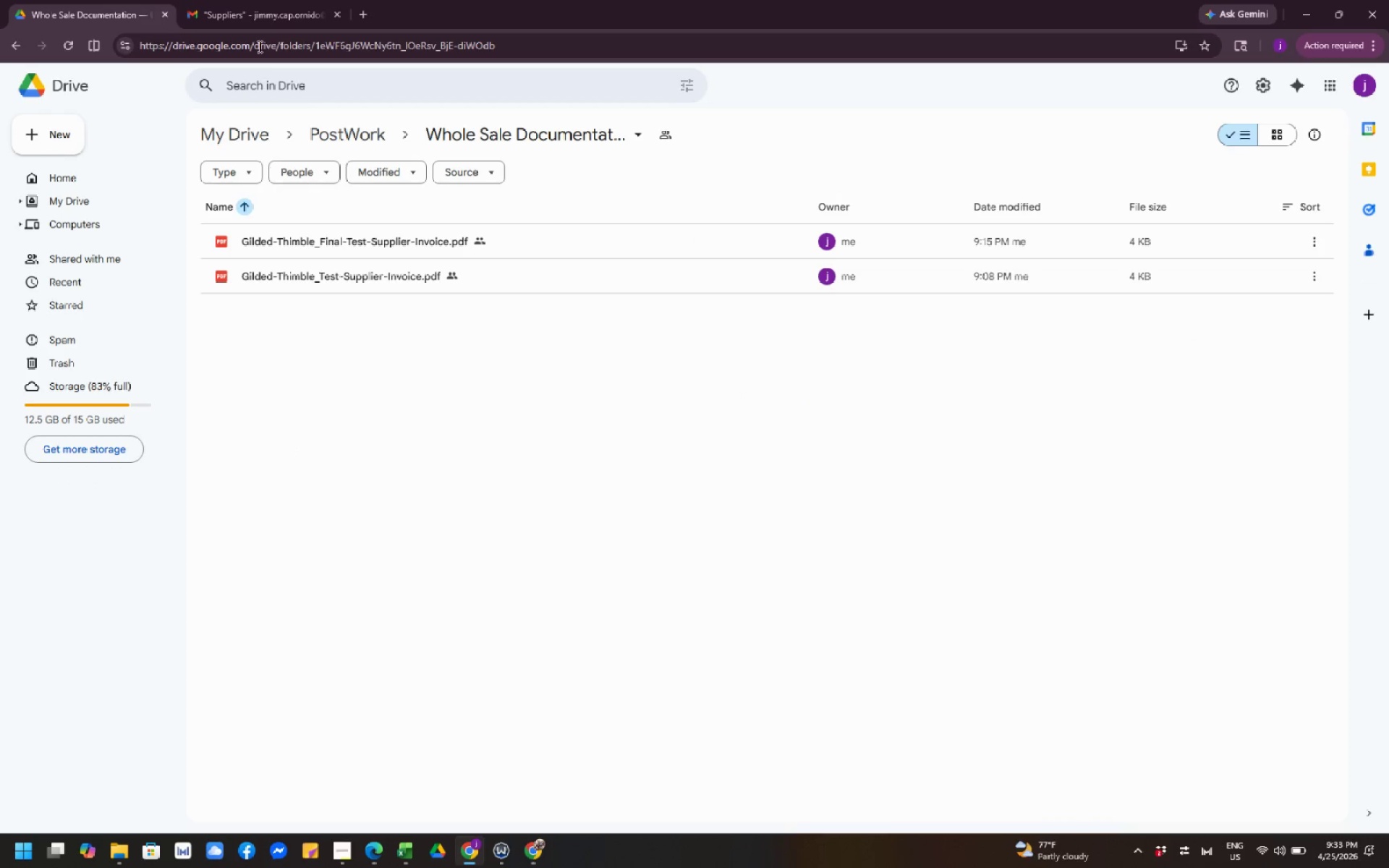 
left_click([250, 22])
 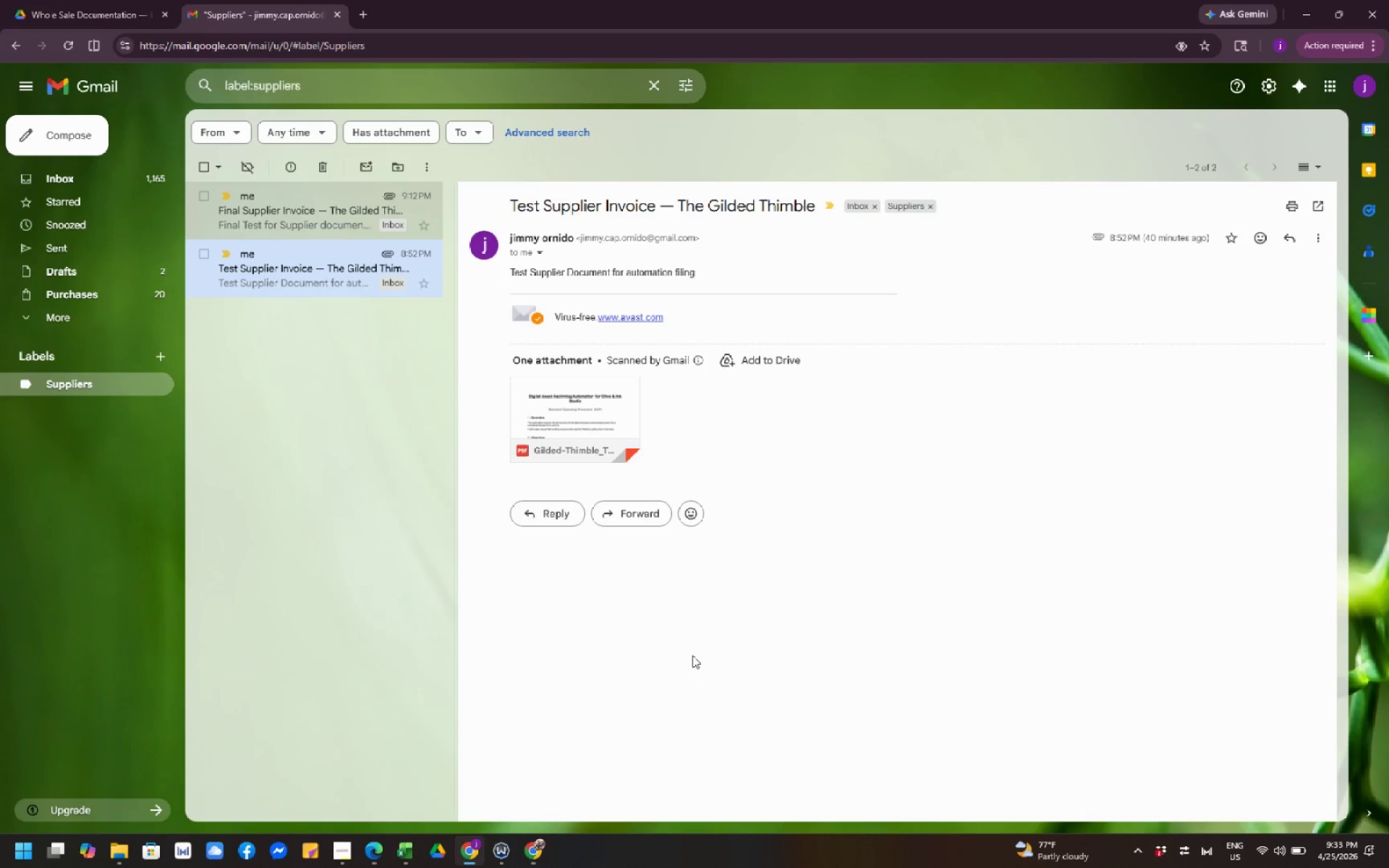 
left_click_drag(start_coordinate=[692, 655], to_coordinate=[696, 658])
 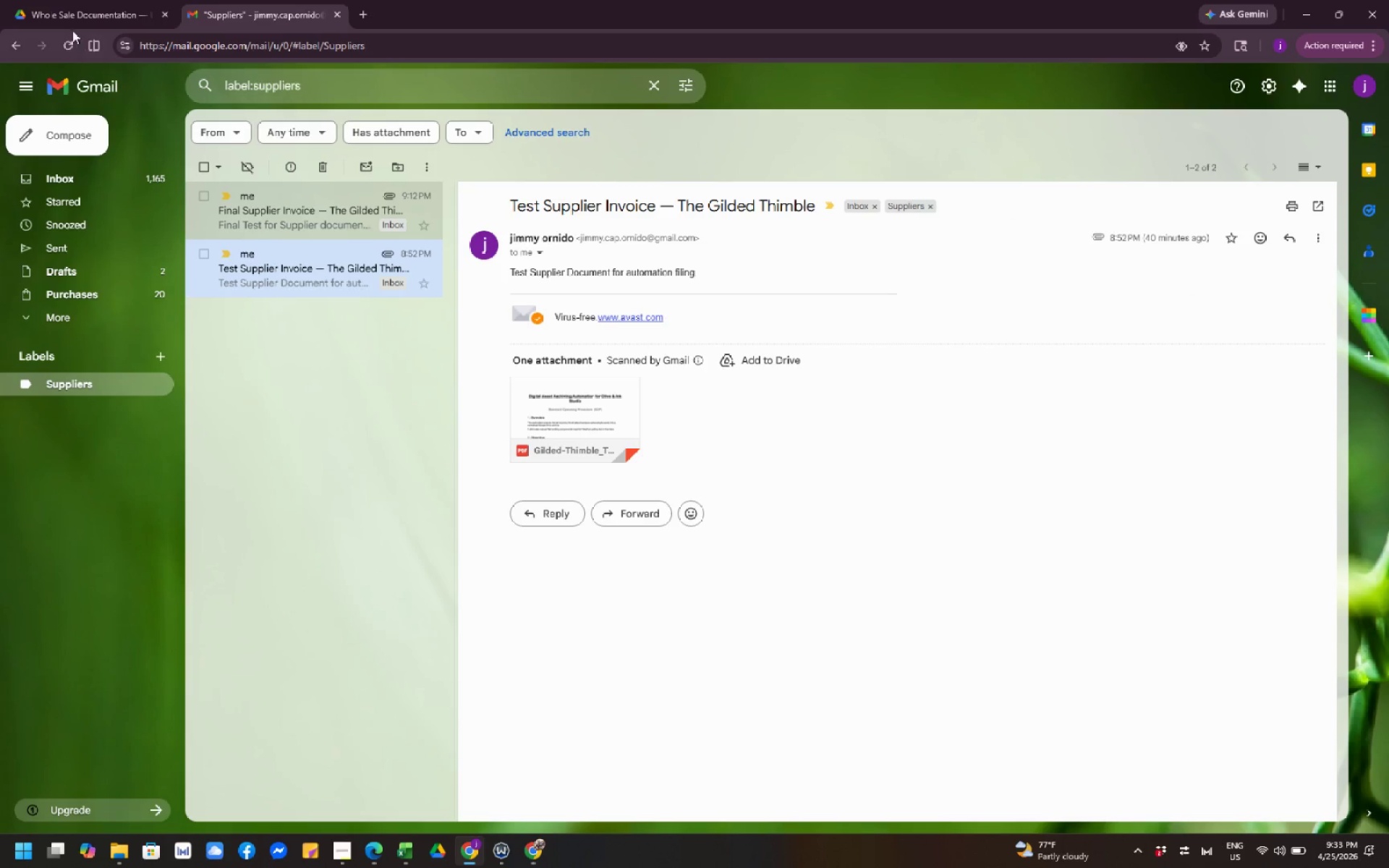 
left_click([67, 16])
 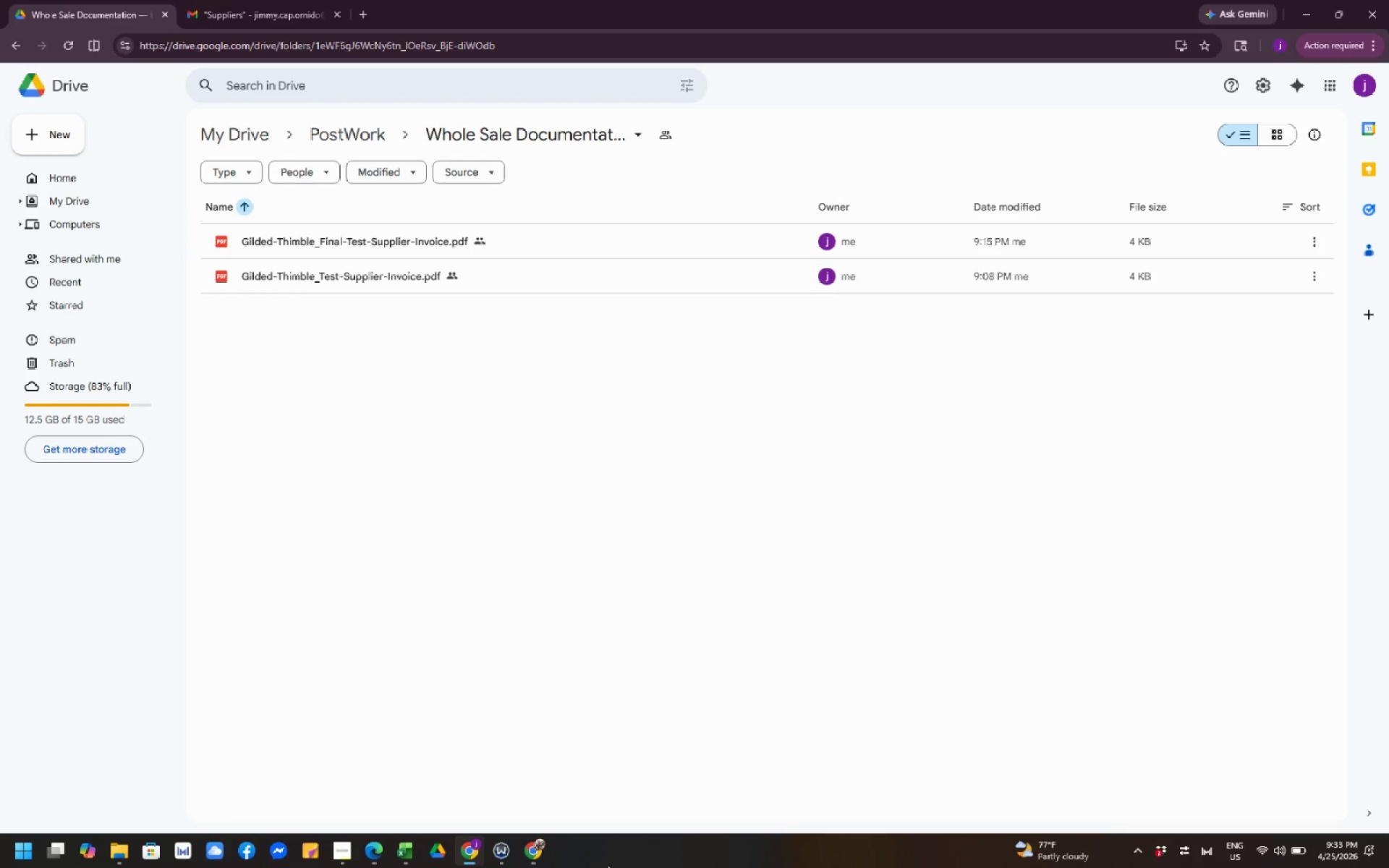 
left_click([528, 854])
 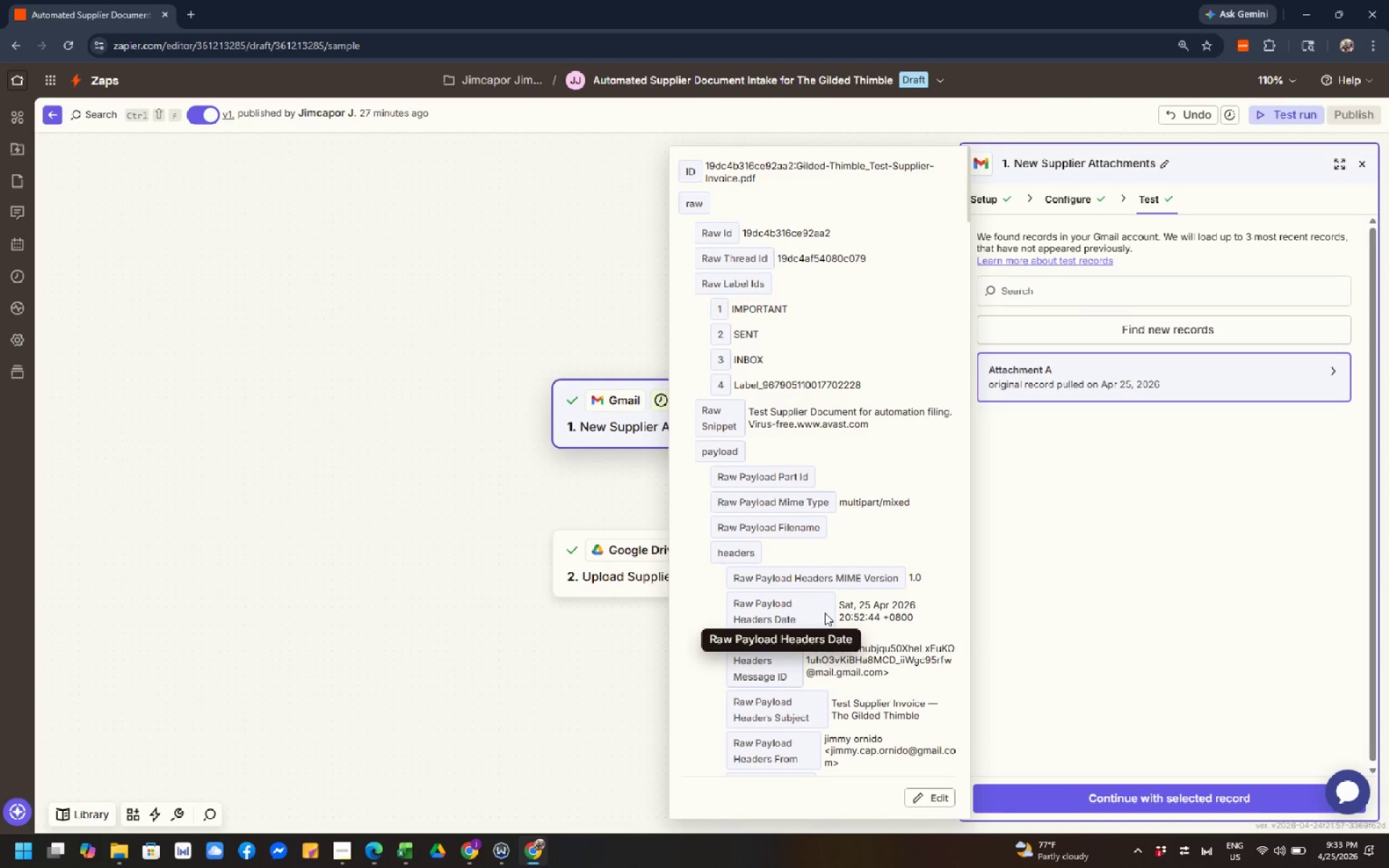 
scroll: coordinate [825, 613], scroll_direction: down, amount: 4.0
 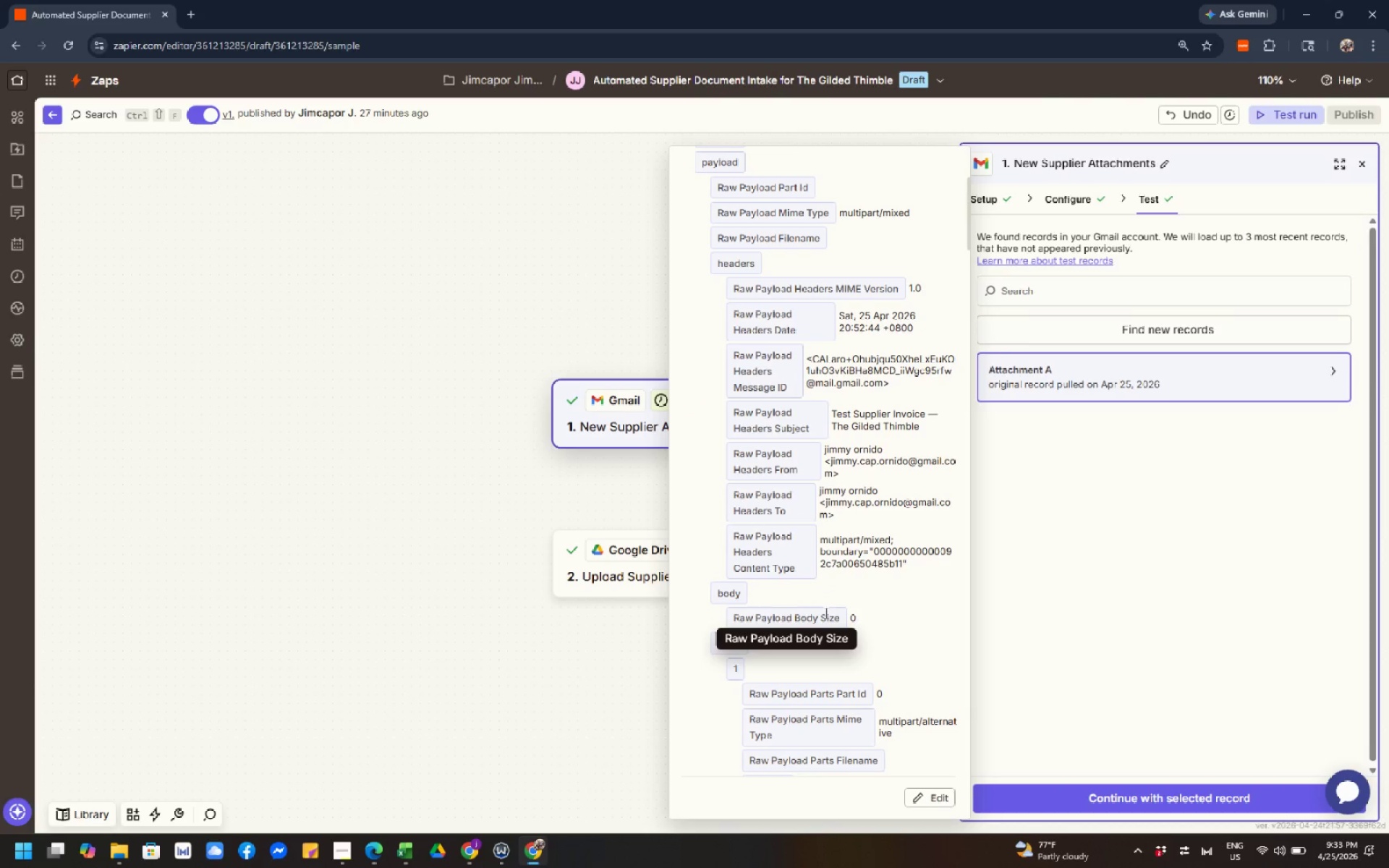 
left_click([825, 613])
 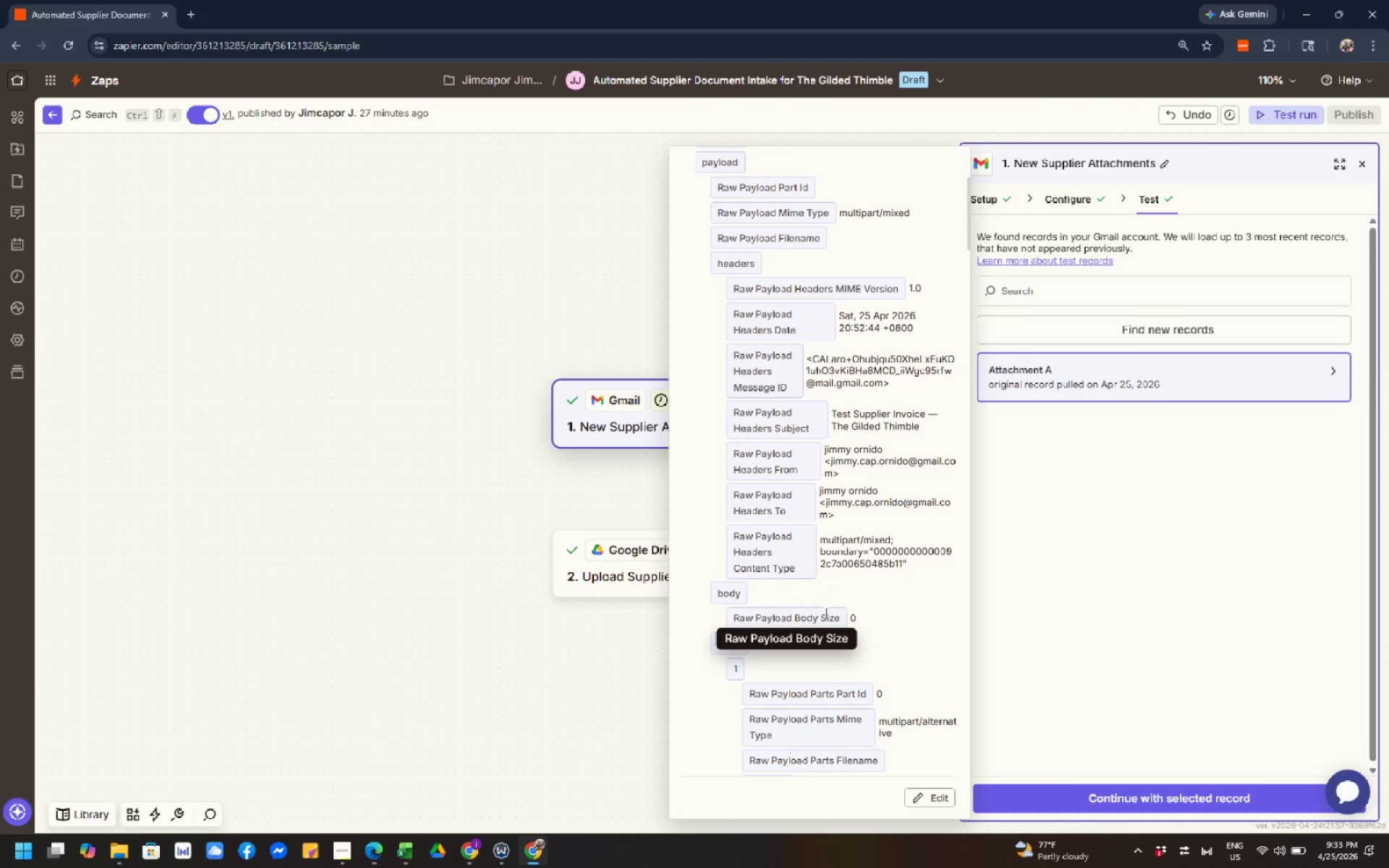 
left_click([826, 614])
 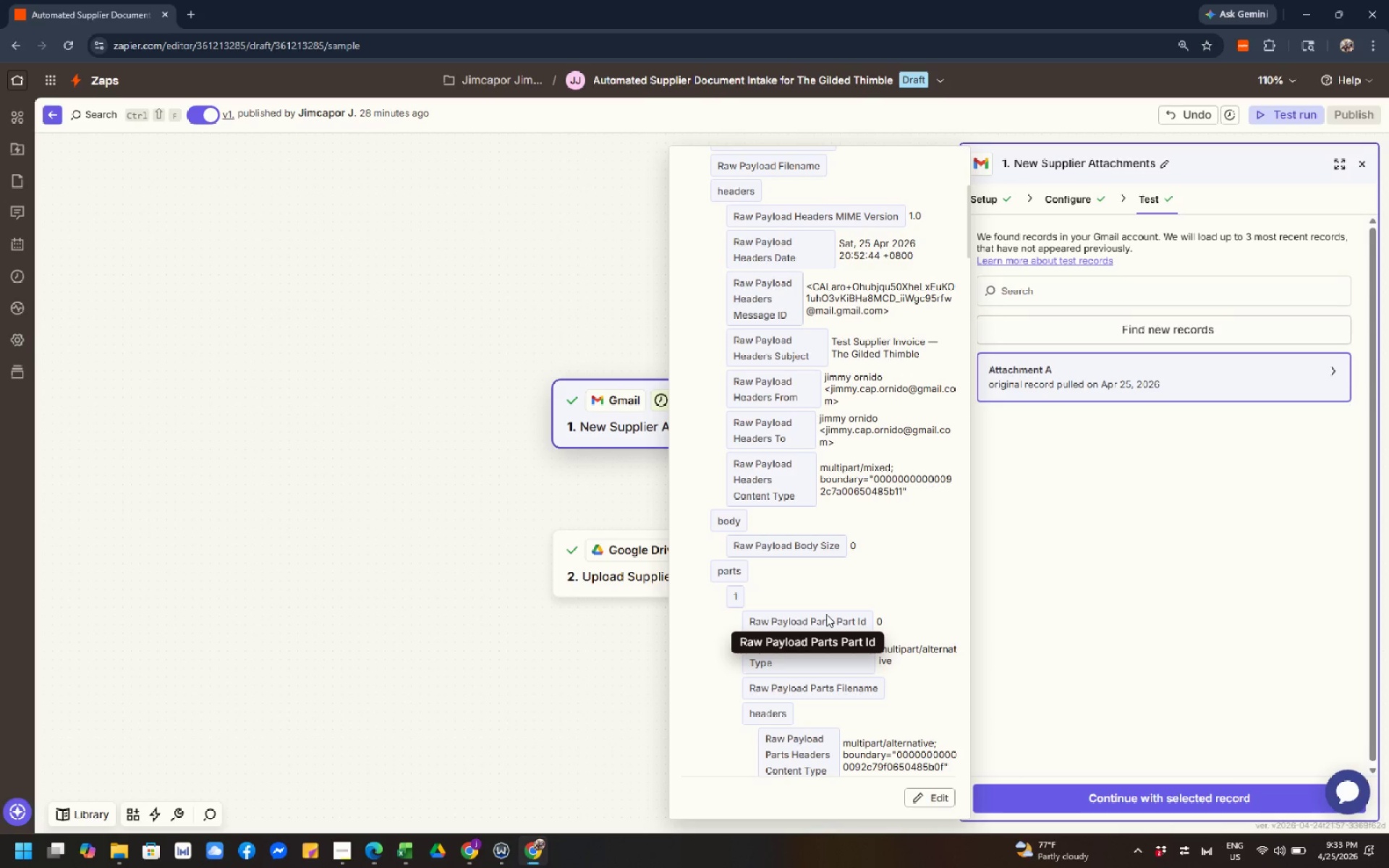 
scroll: coordinate [825, 613], scroll_direction: down, amount: 1.0
 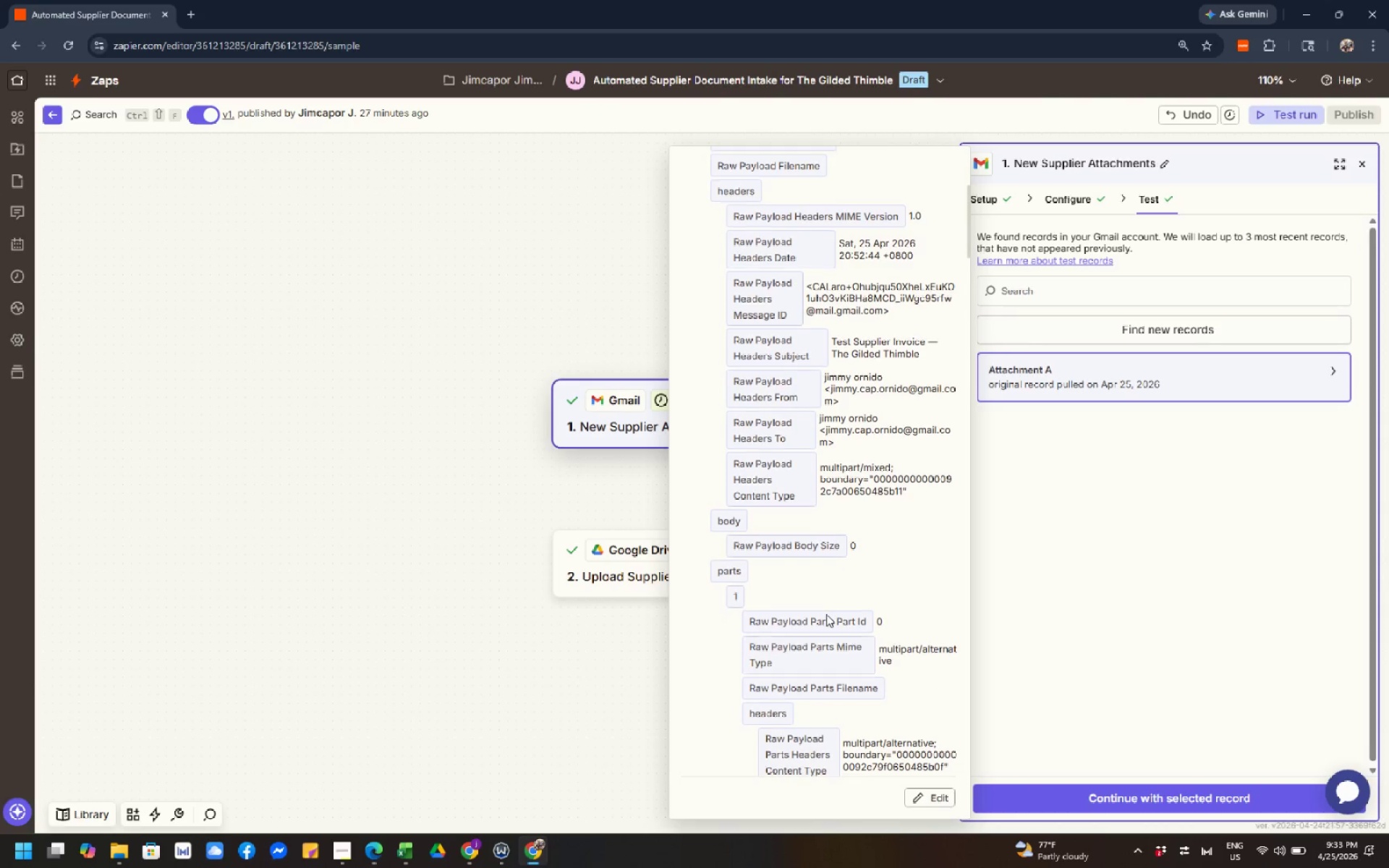 
wait(10.6)
 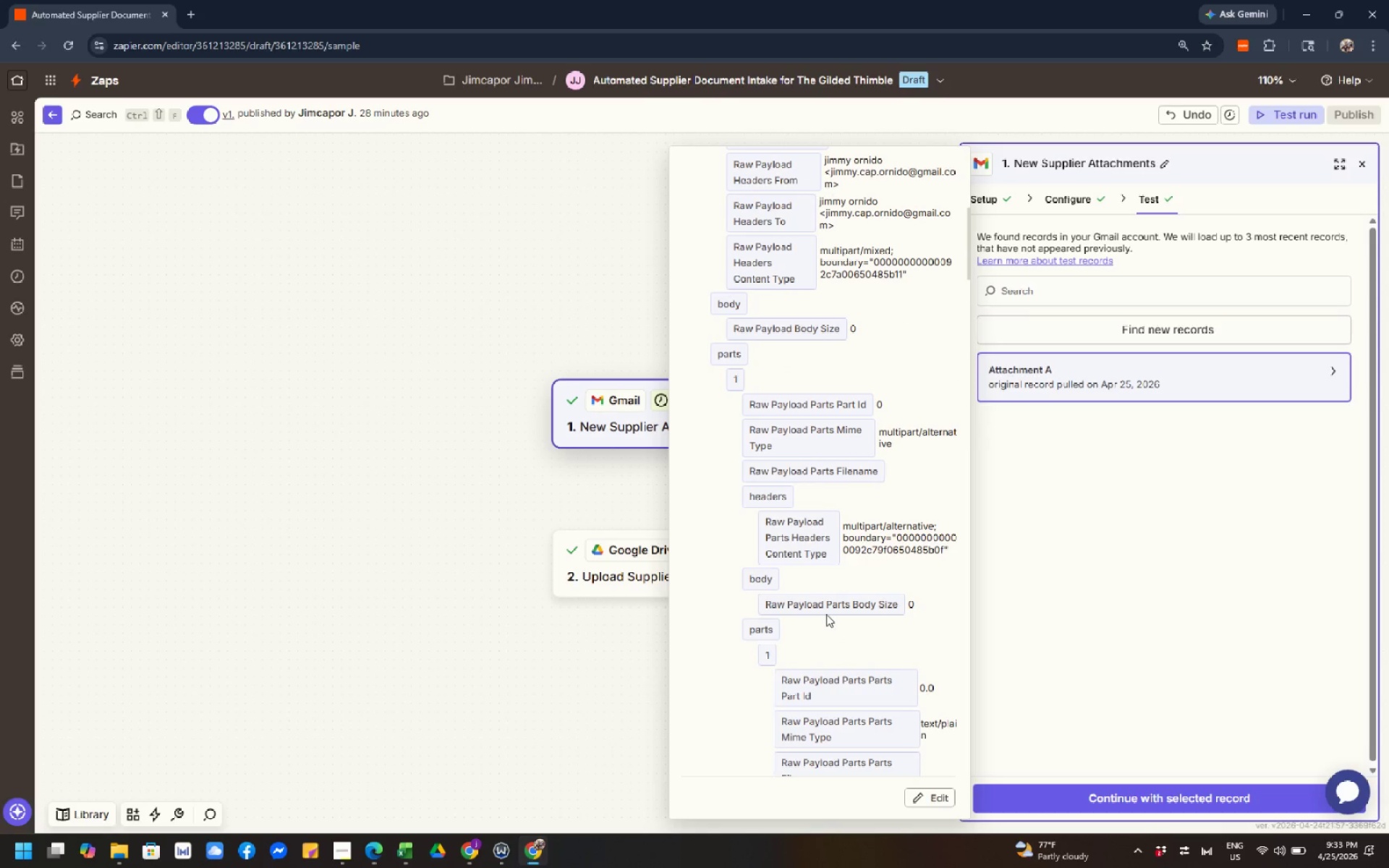 
left_click([826, 614])
 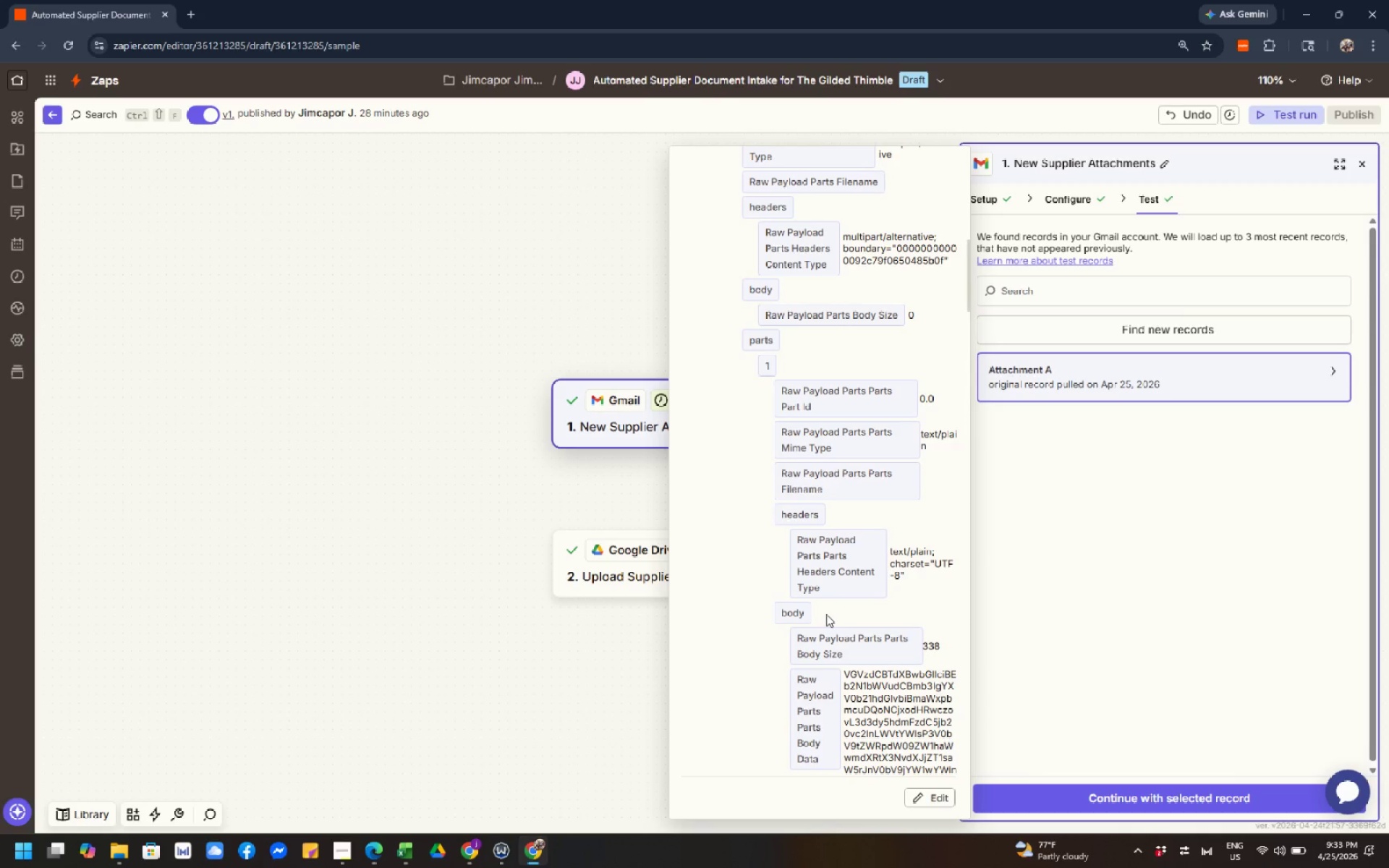 
scroll: coordinate [826, 614], scroll_direction: down, amount: 3.0
 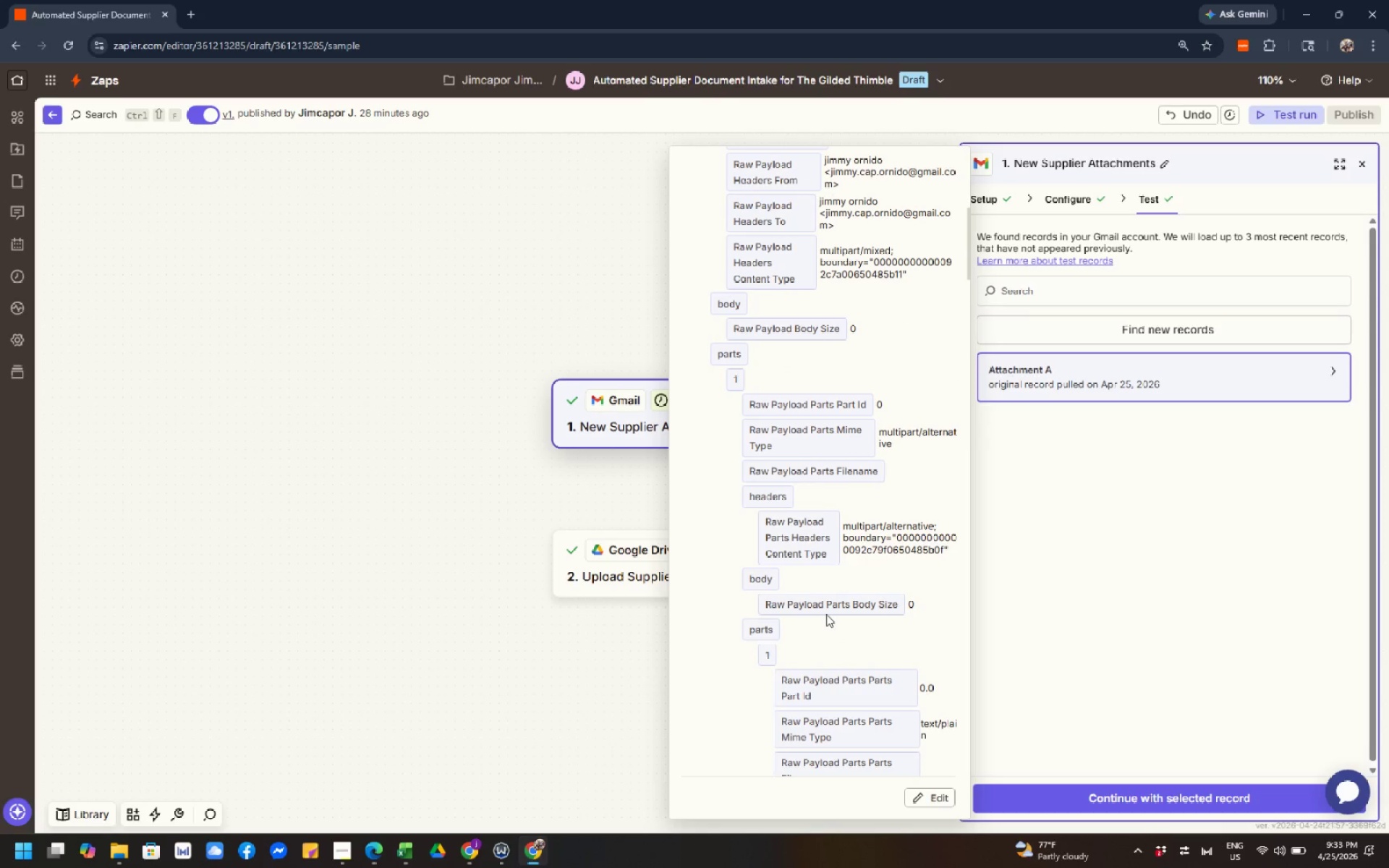 
scroll: coordinate [826, 614], scroll_direction: up, amount: 1.0
 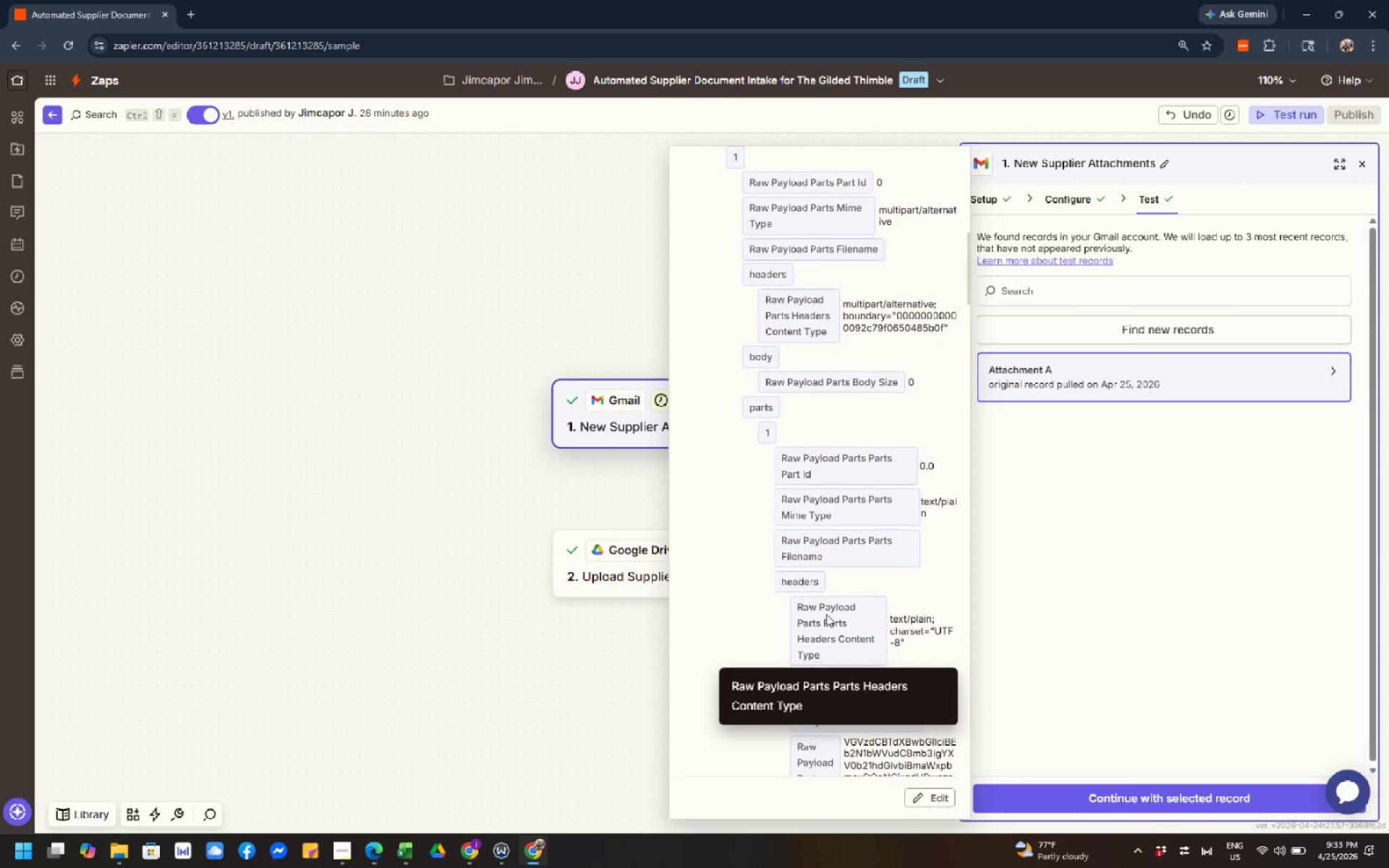 
scroll: coordinate [826, 614], scroll_direction: down, amount: 3.0
 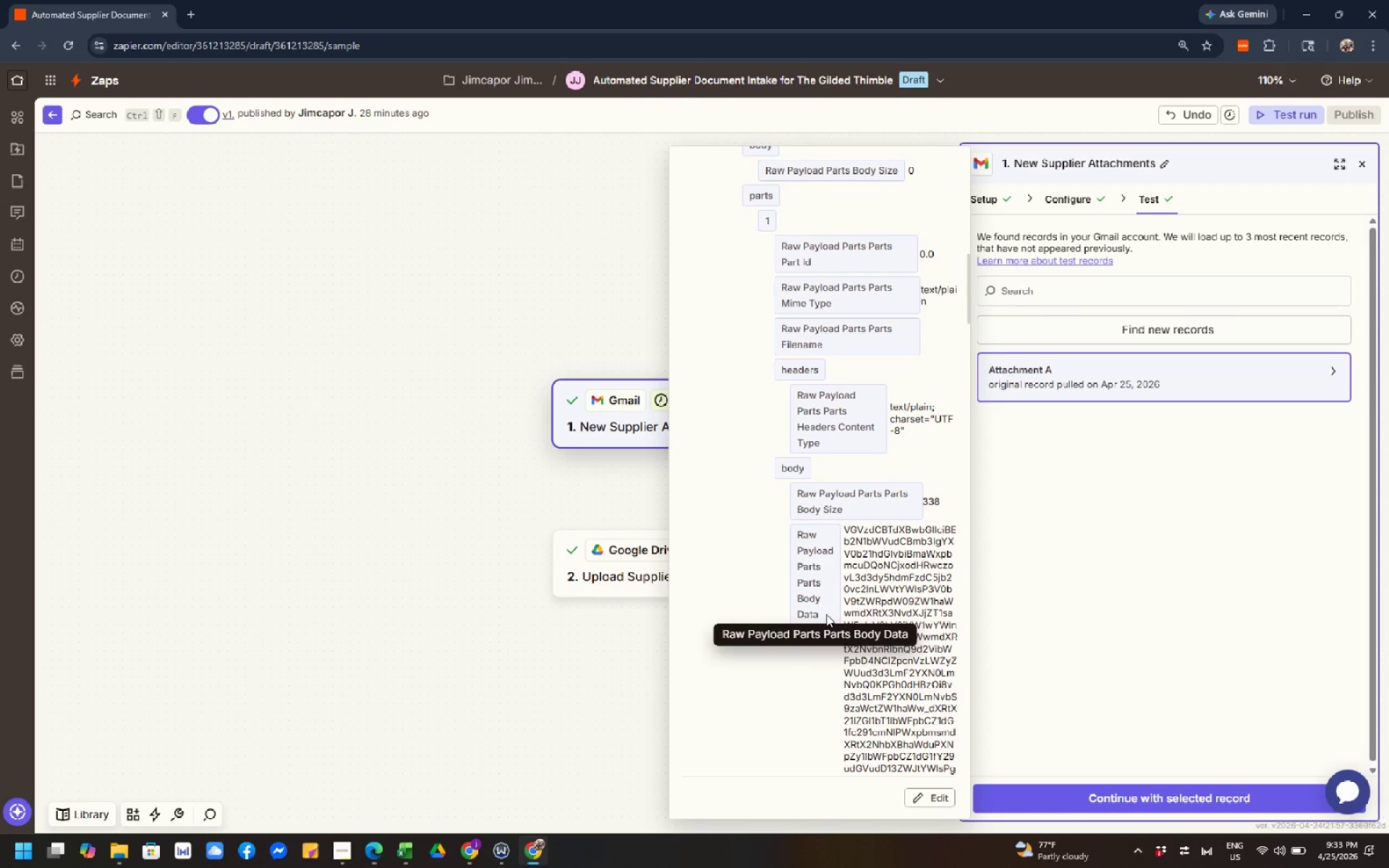 
wait(5.67)
 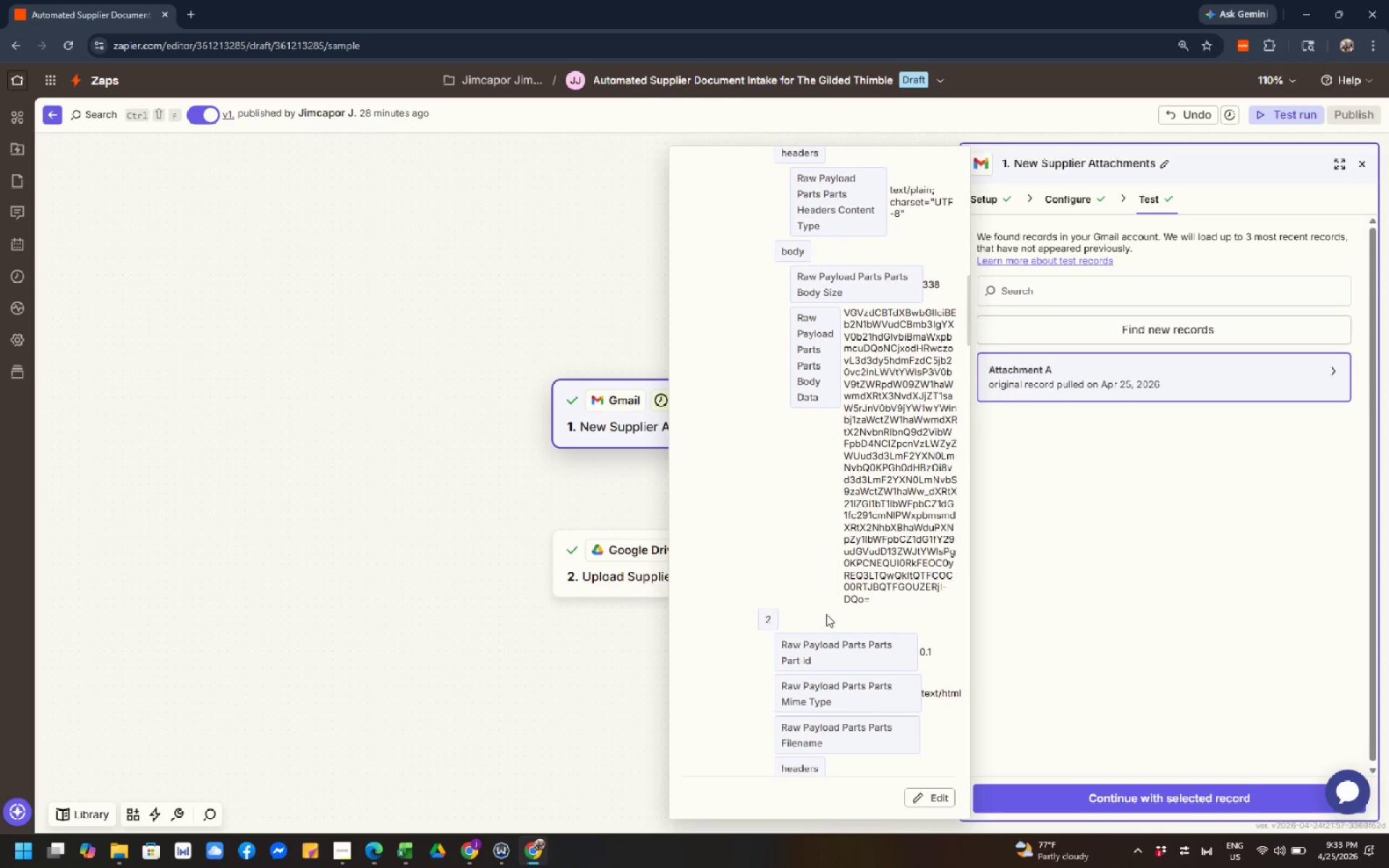 
left_click([826, 614])
 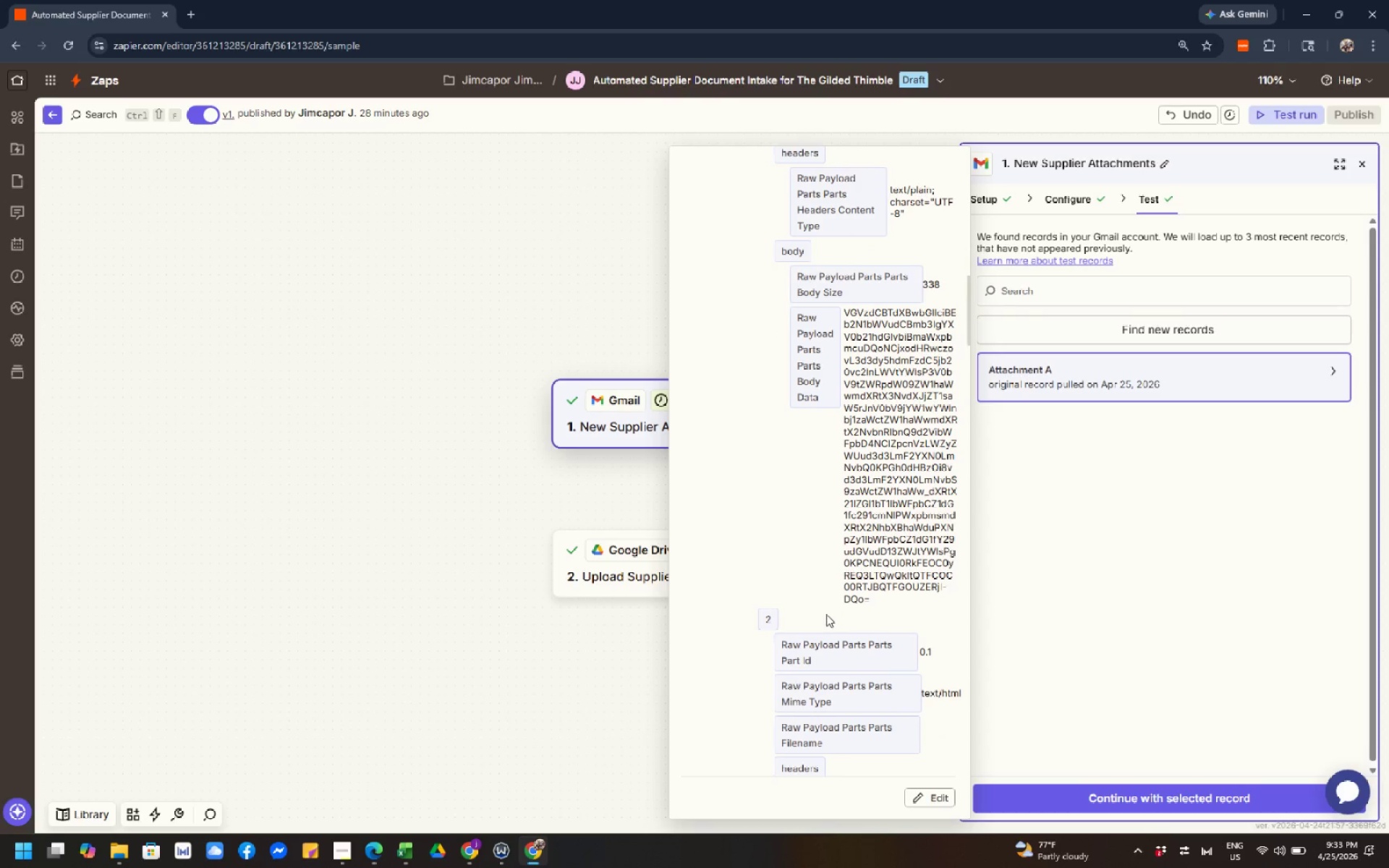 
scroll: coordinate [826, 614], scroll_direction: down, amount: 3.0
 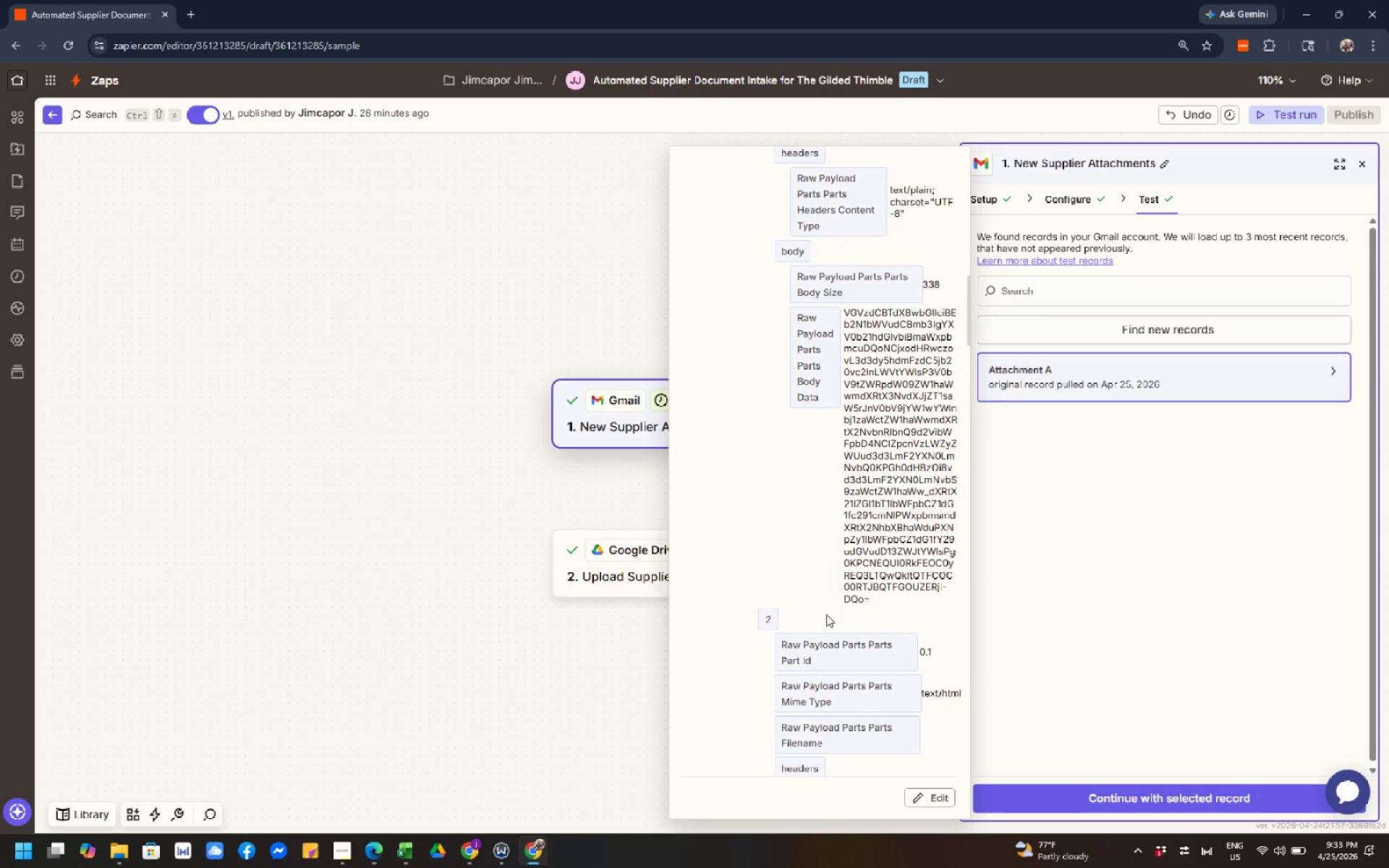 
left_click([826, 614])
 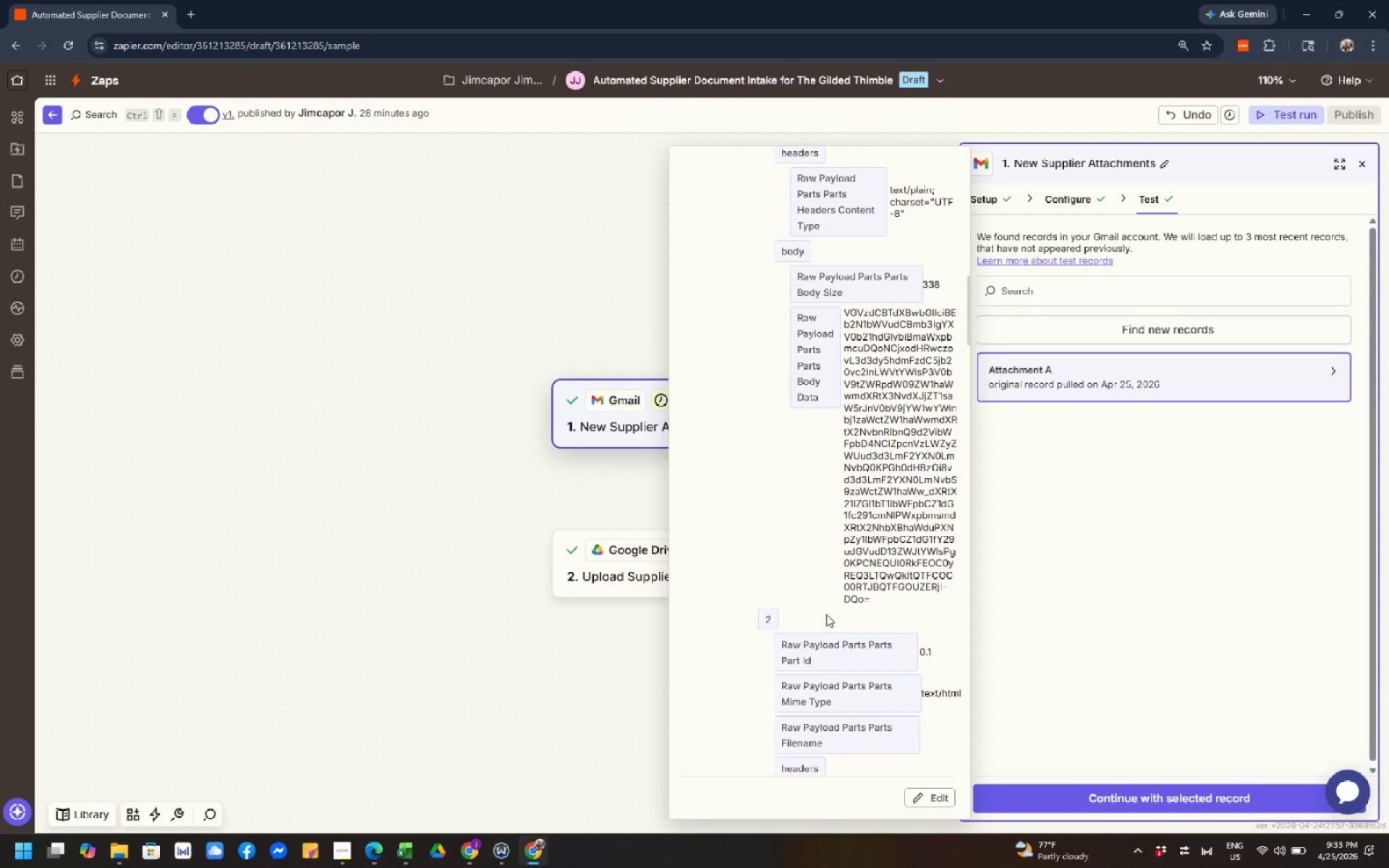 
scroll: coordinate [826, 614], scroll_direction: down, amount: 3.0
 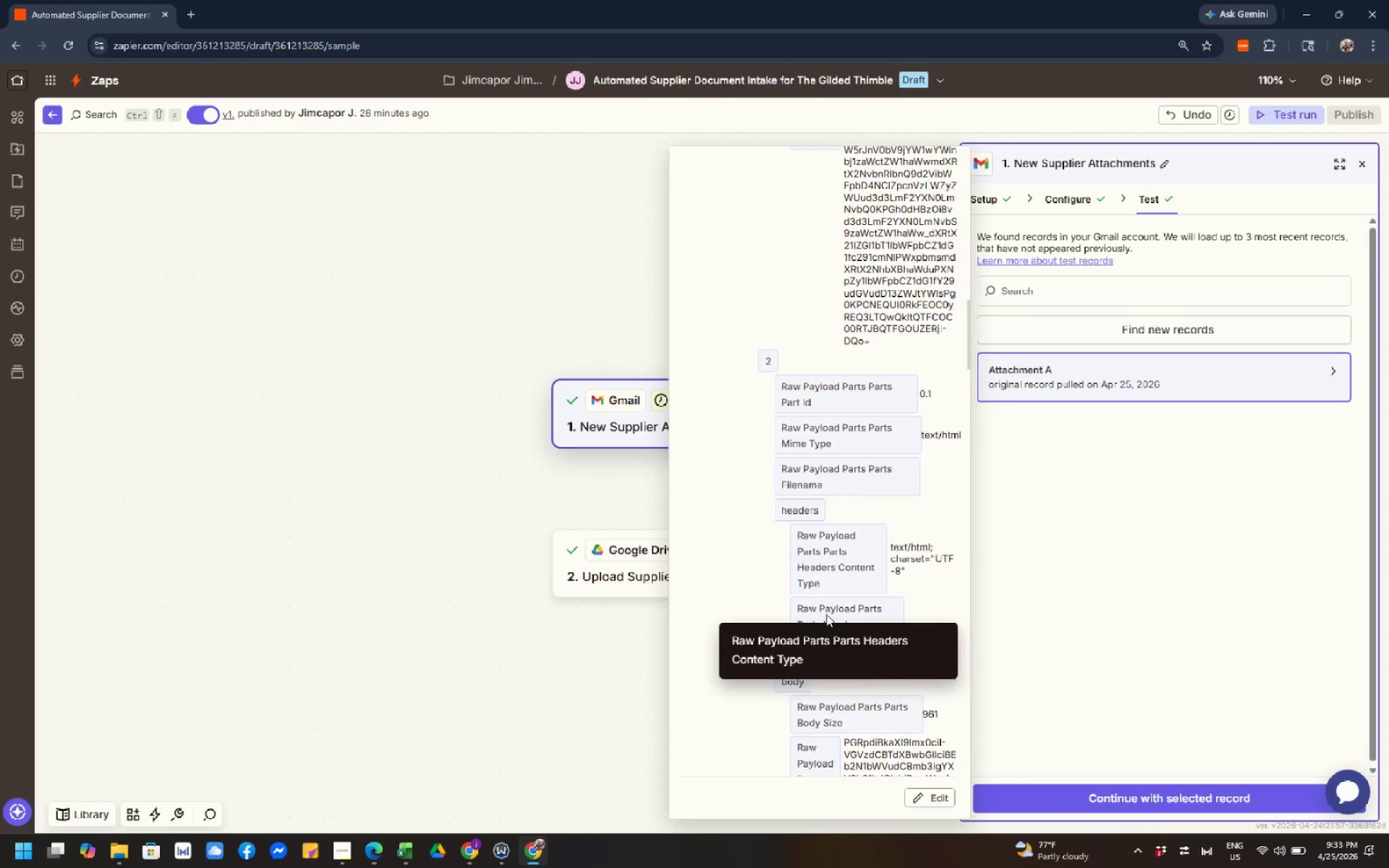 
left_click([826, 614])
 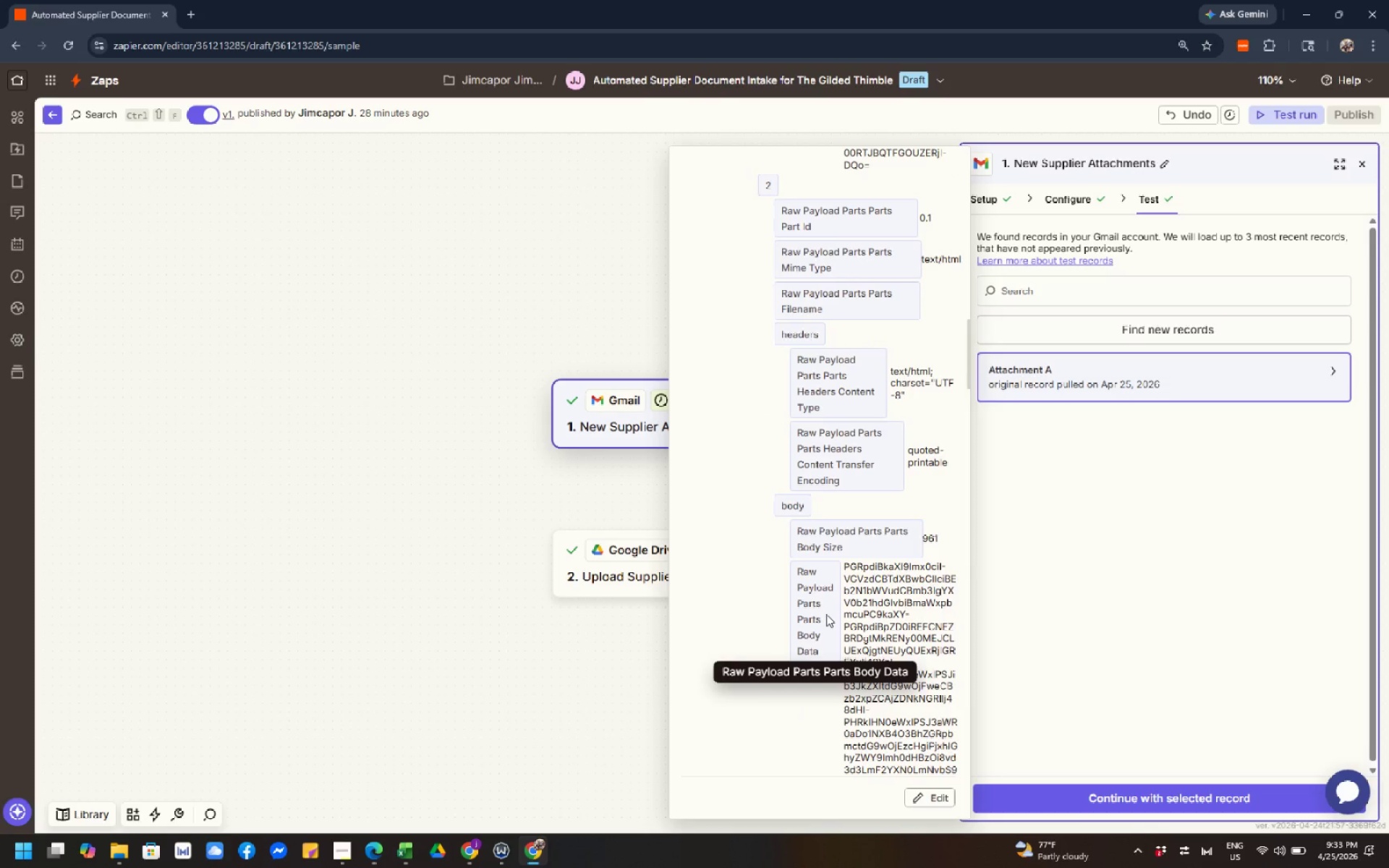 
scroll: coordinate [826, 614], scroll_direction: down, amount: 6.0
 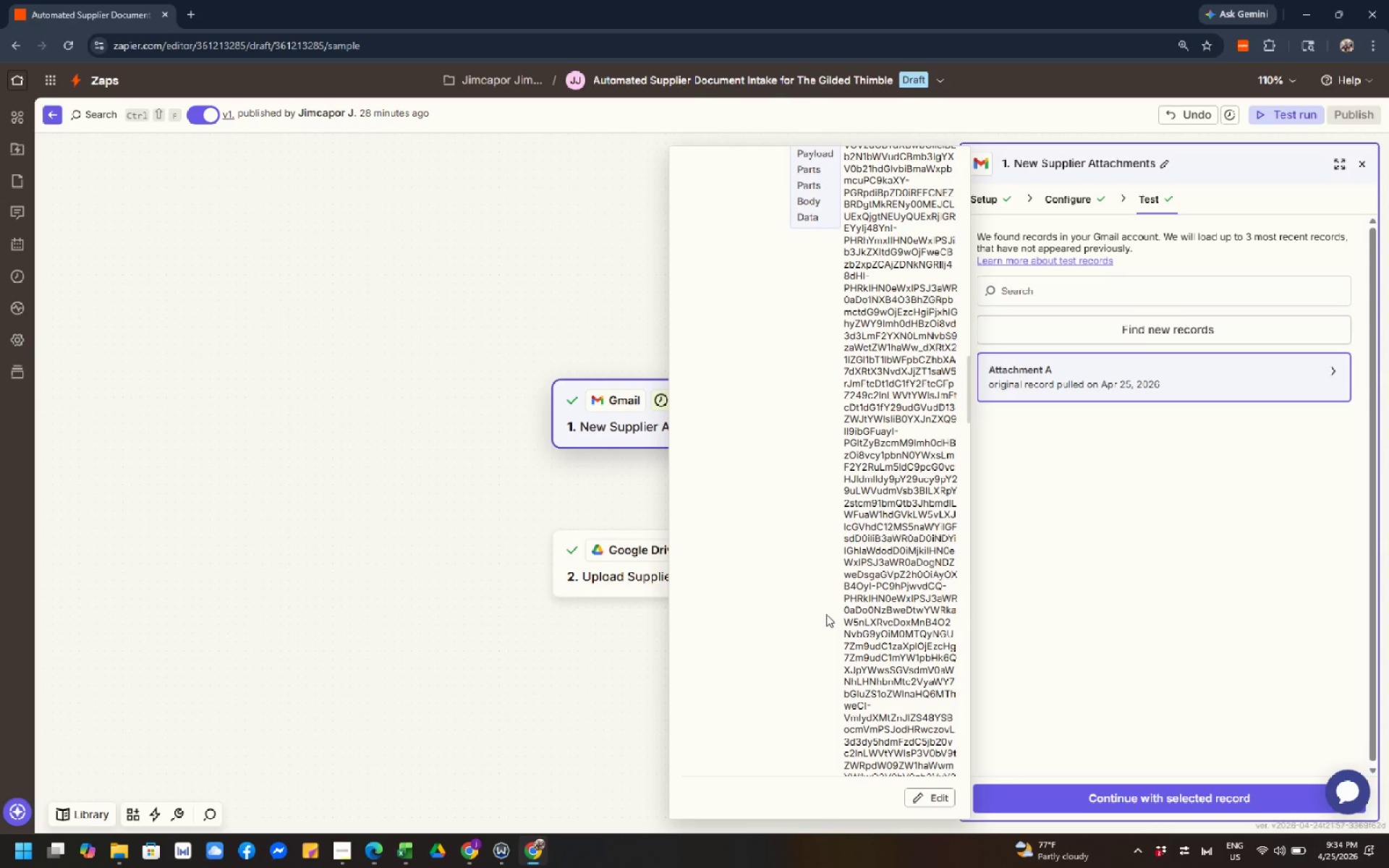 
left_click([826, 614])
 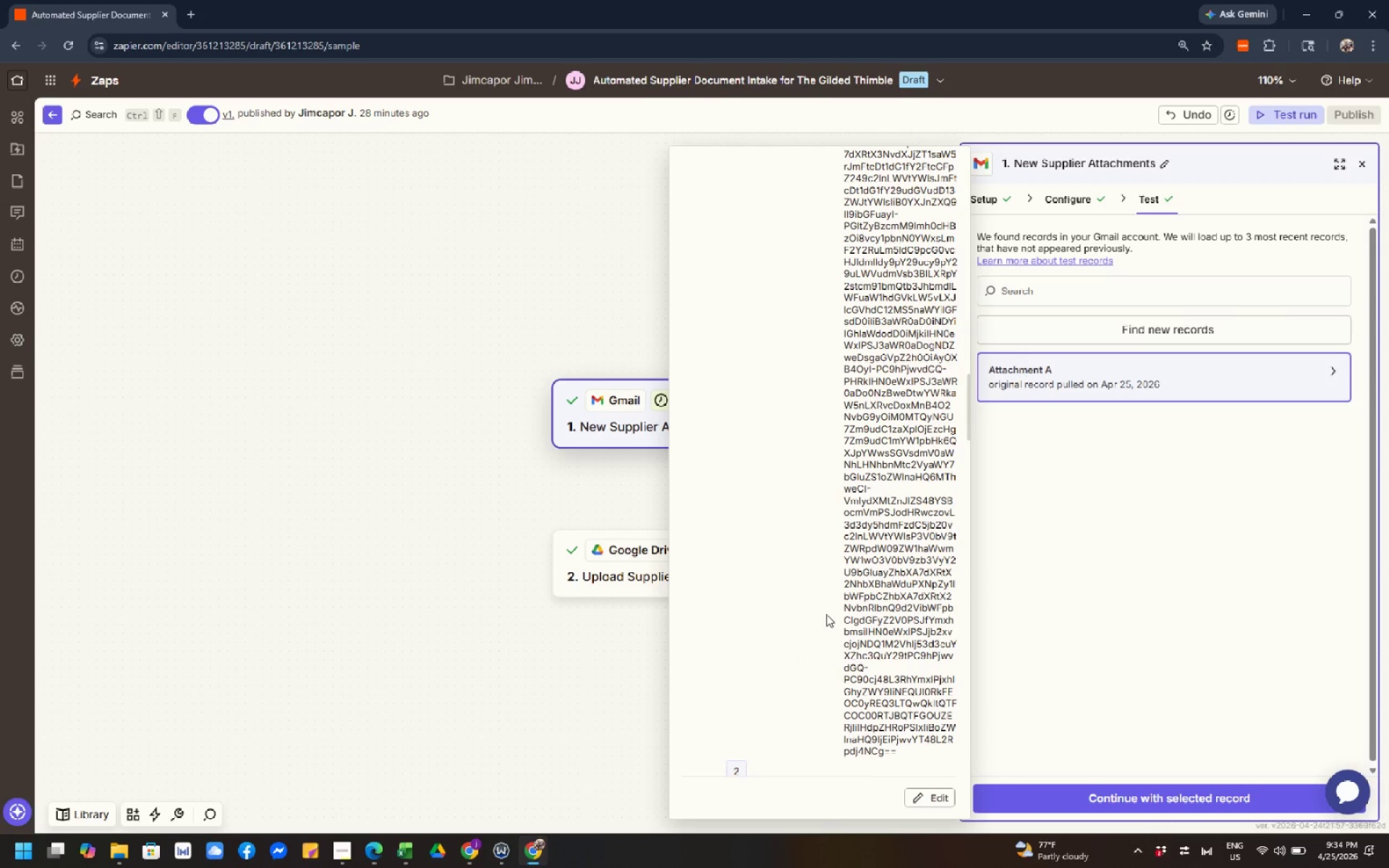 
scroll: coordinate [826, 614], scroll_direction: down, amount: 3.0
 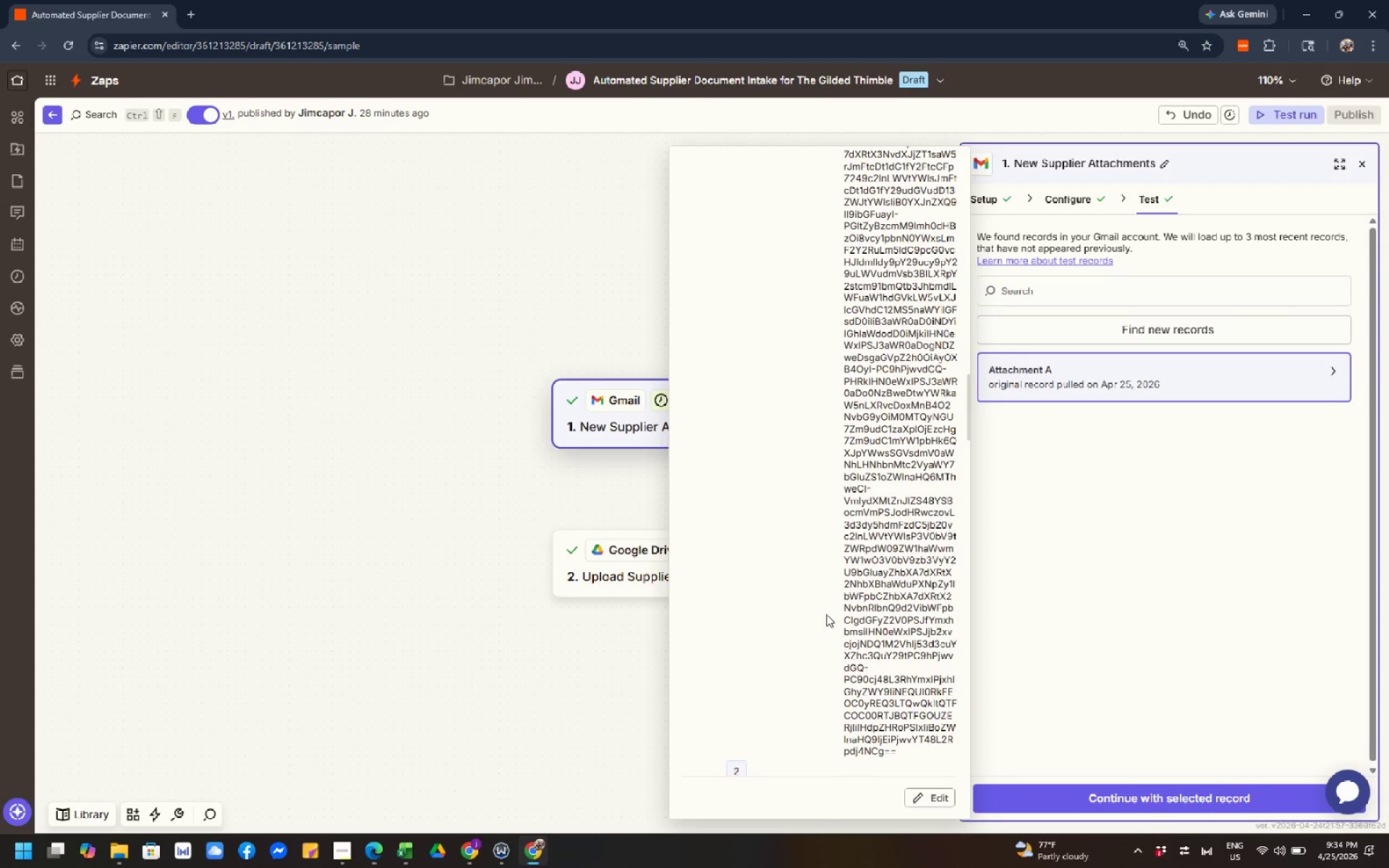 
wait(12.4)
 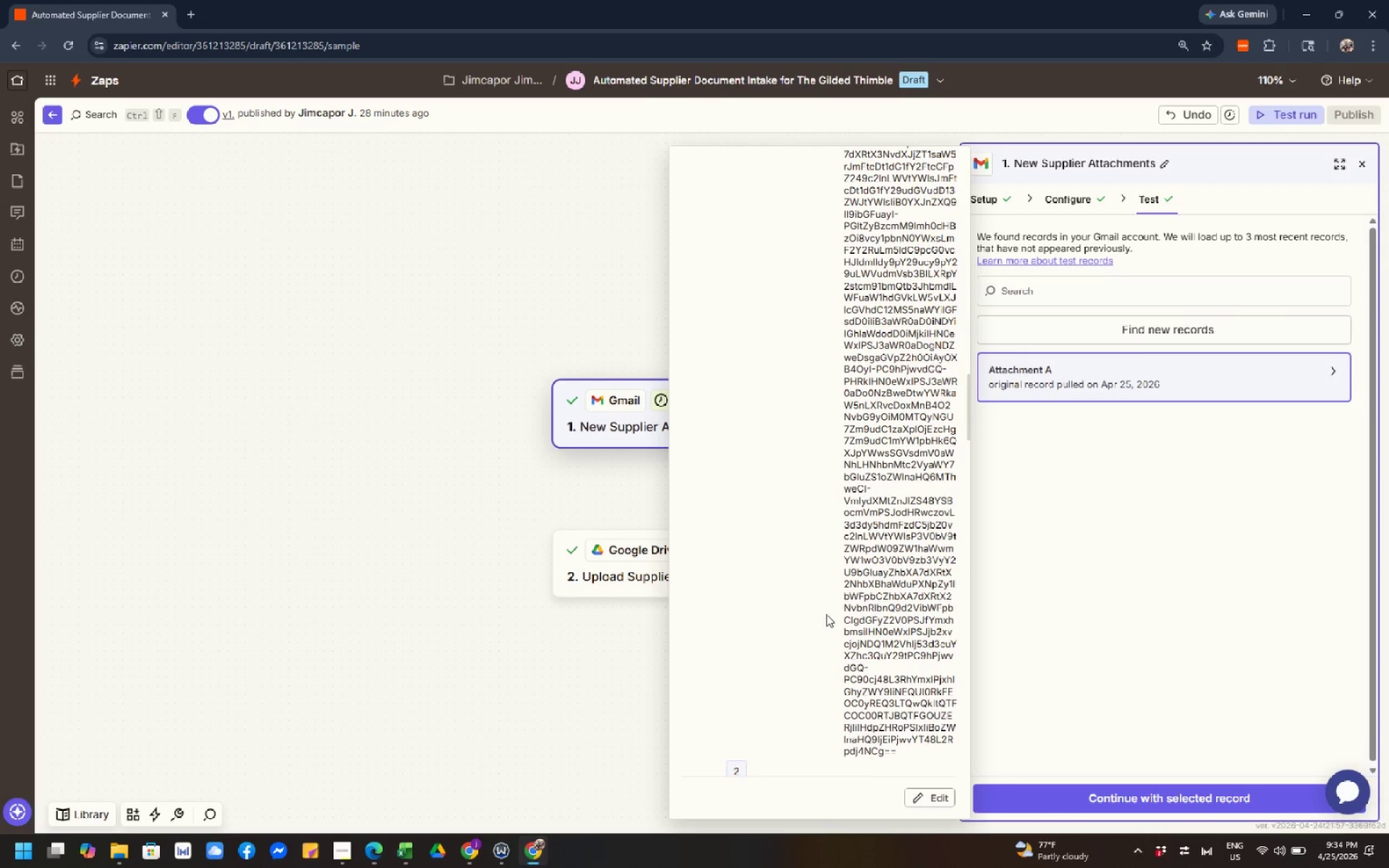 
left_click([826, 614])
 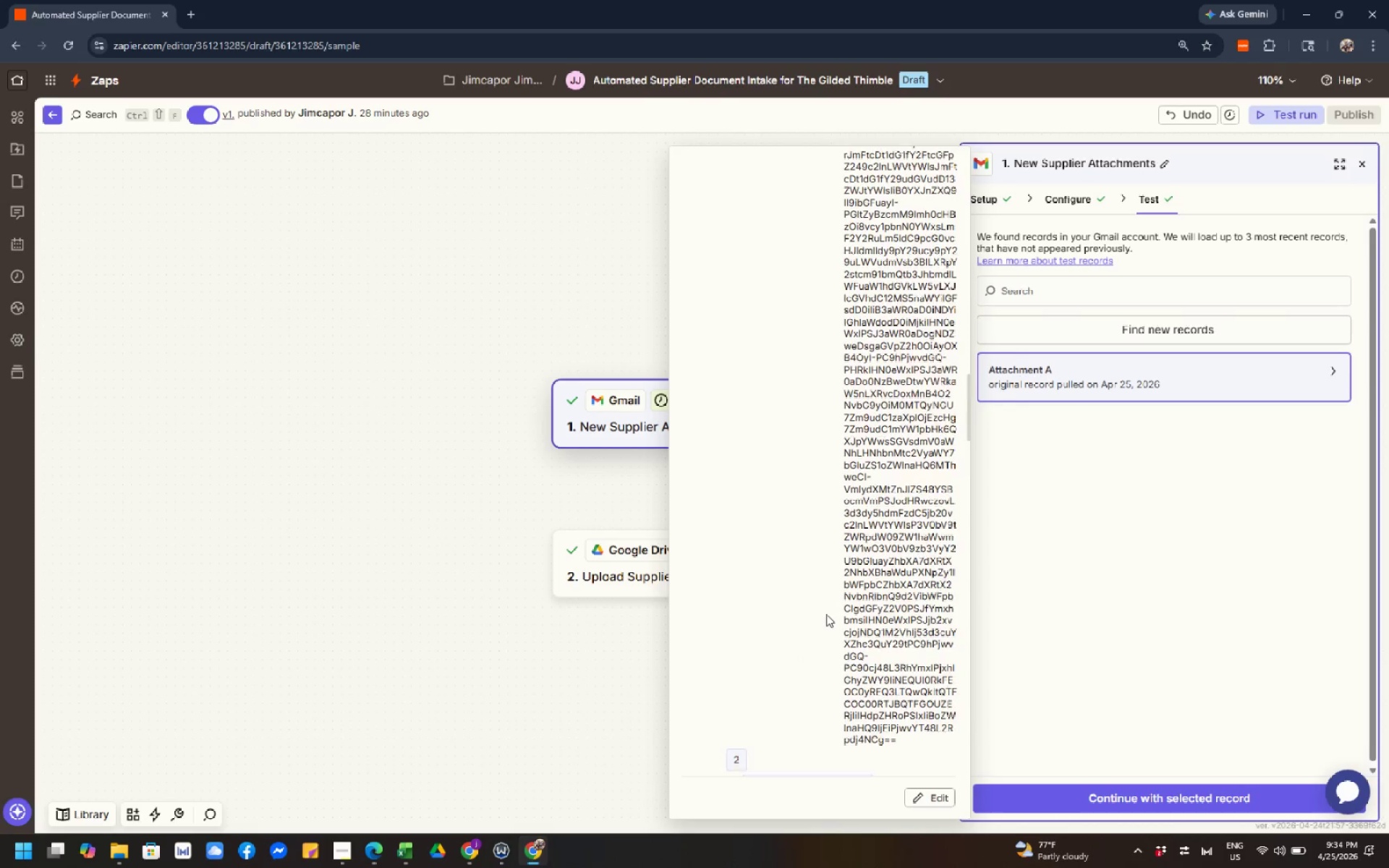 
scroll: coordinate [826, 614], scroll_direction: down, amount: 3.0
 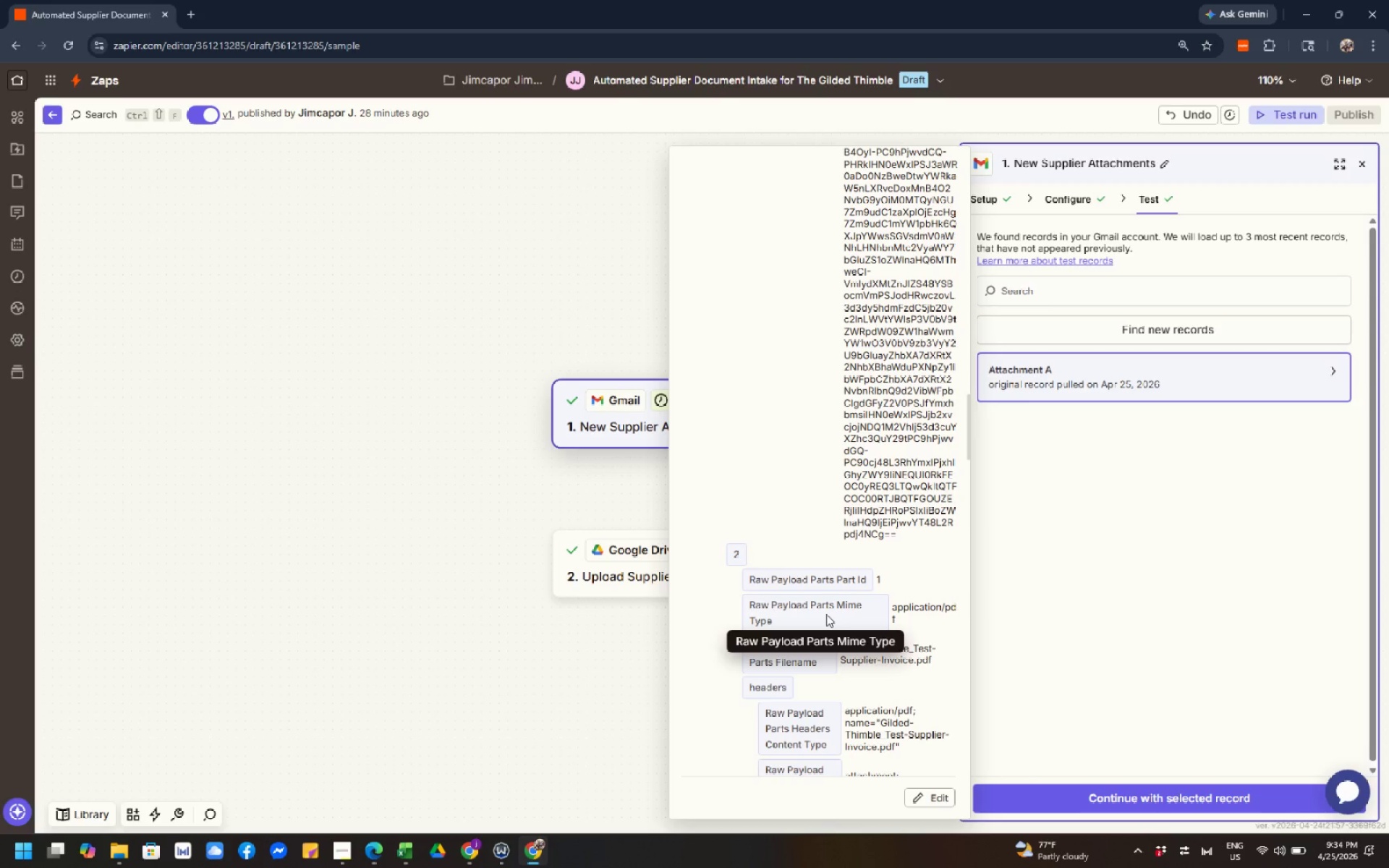 
left_click([826, 614])
 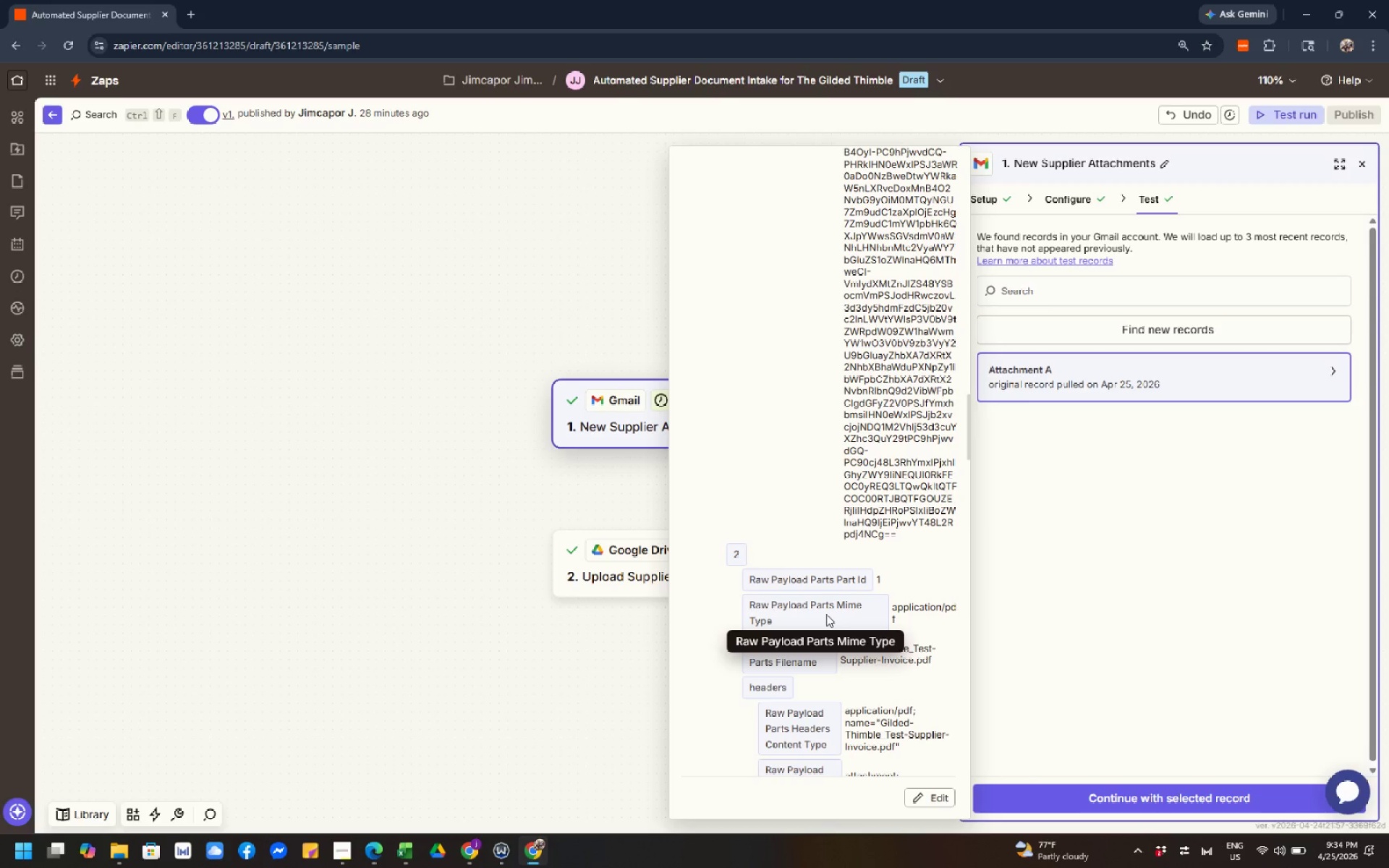 
wait(6.23)
 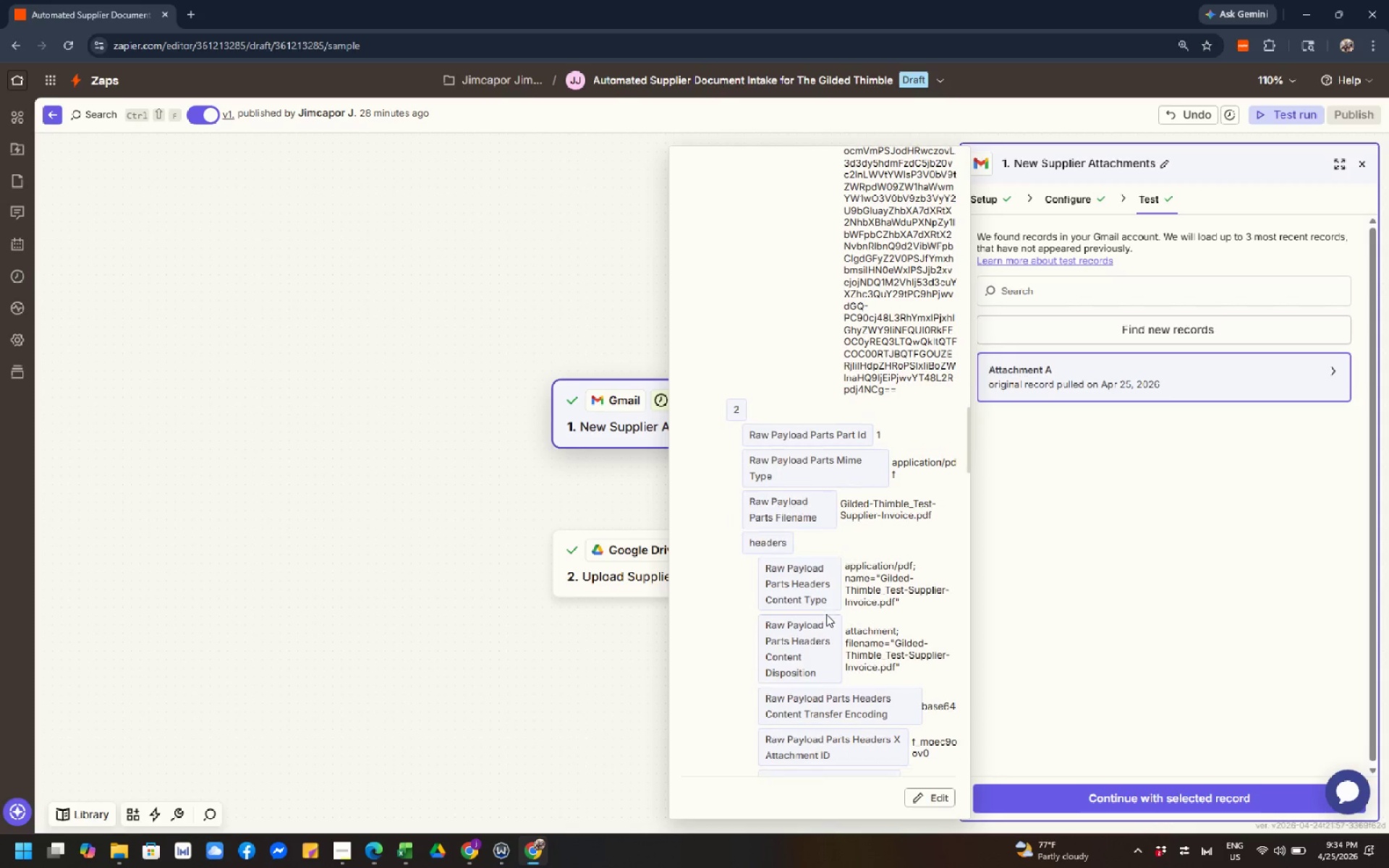 
left_click([826, 614])
 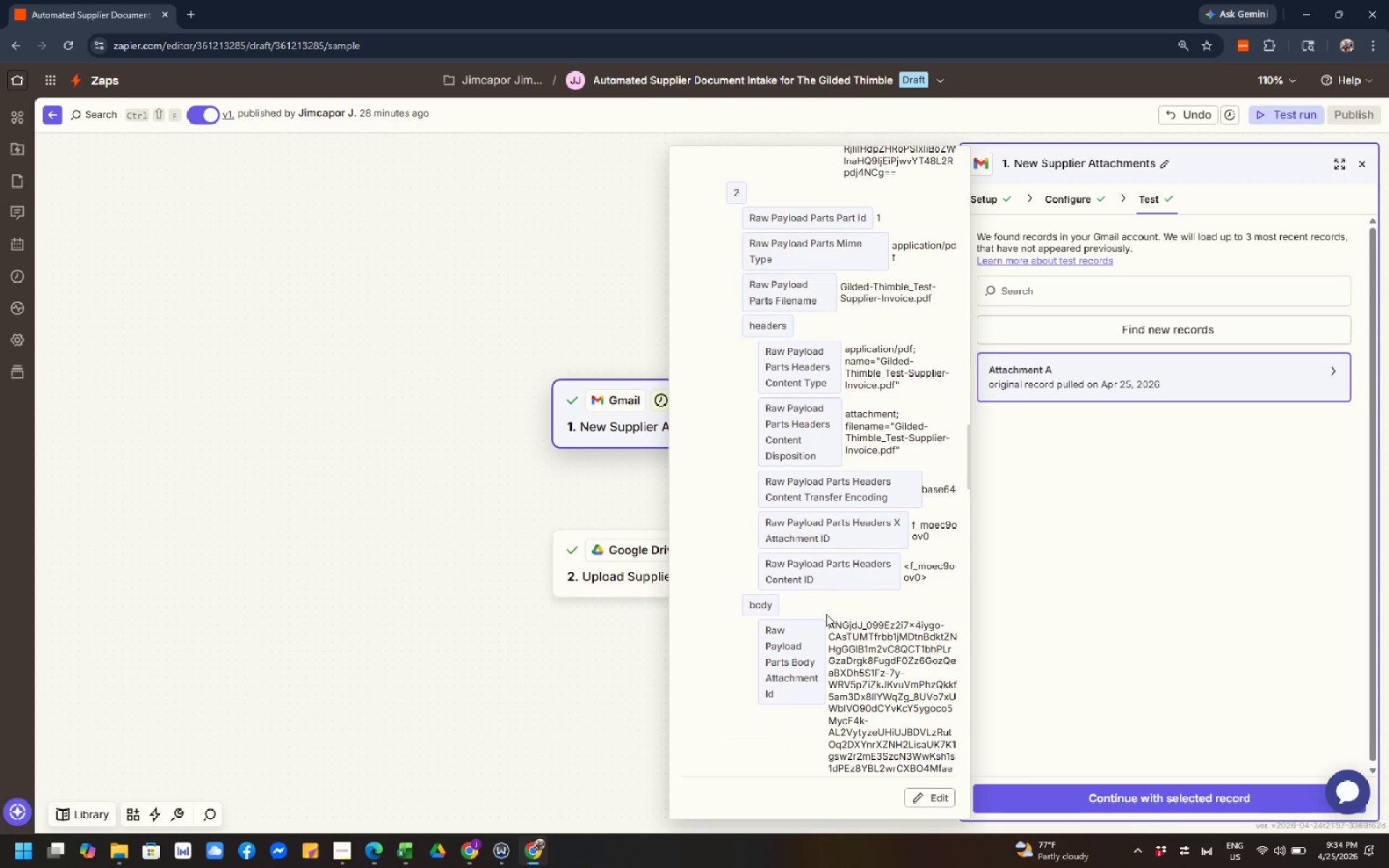 
scroll: coordinate [826, 614], scroll_direction: down, amount: 2.0
 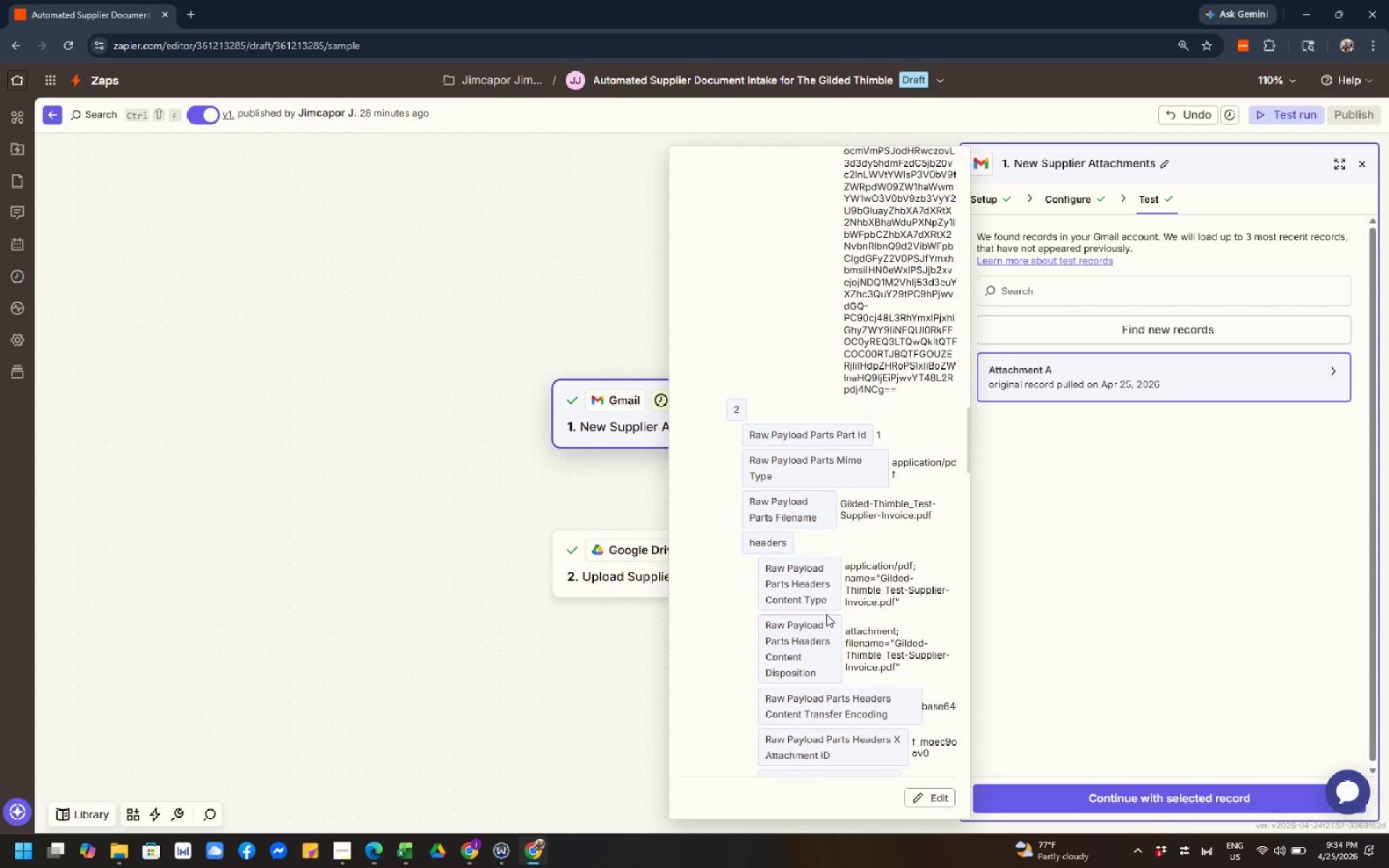 
left_click([826, 614])
 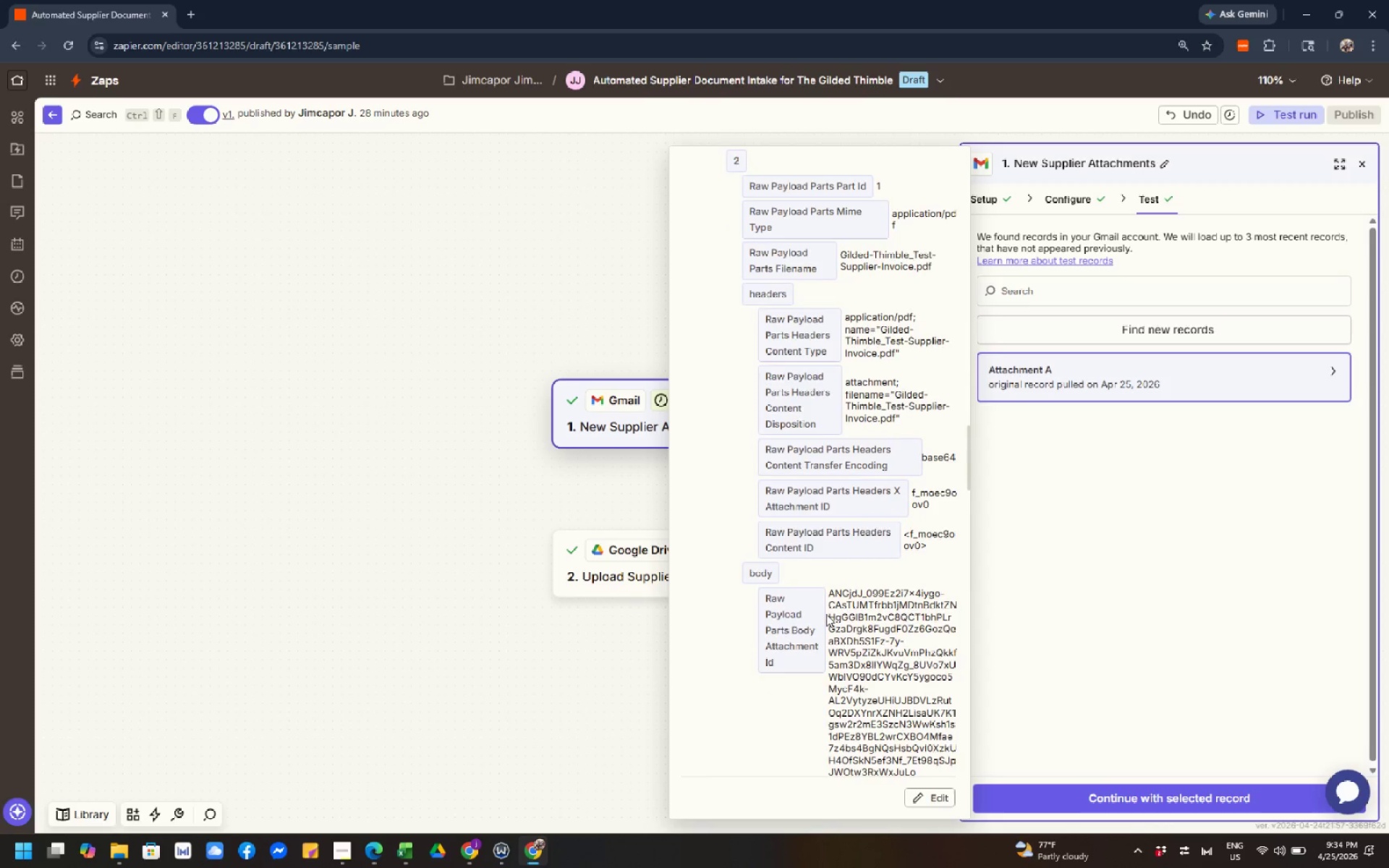 
scroll: coordinate [826, 614], scroll_direction: down, amount: 5.0
 